 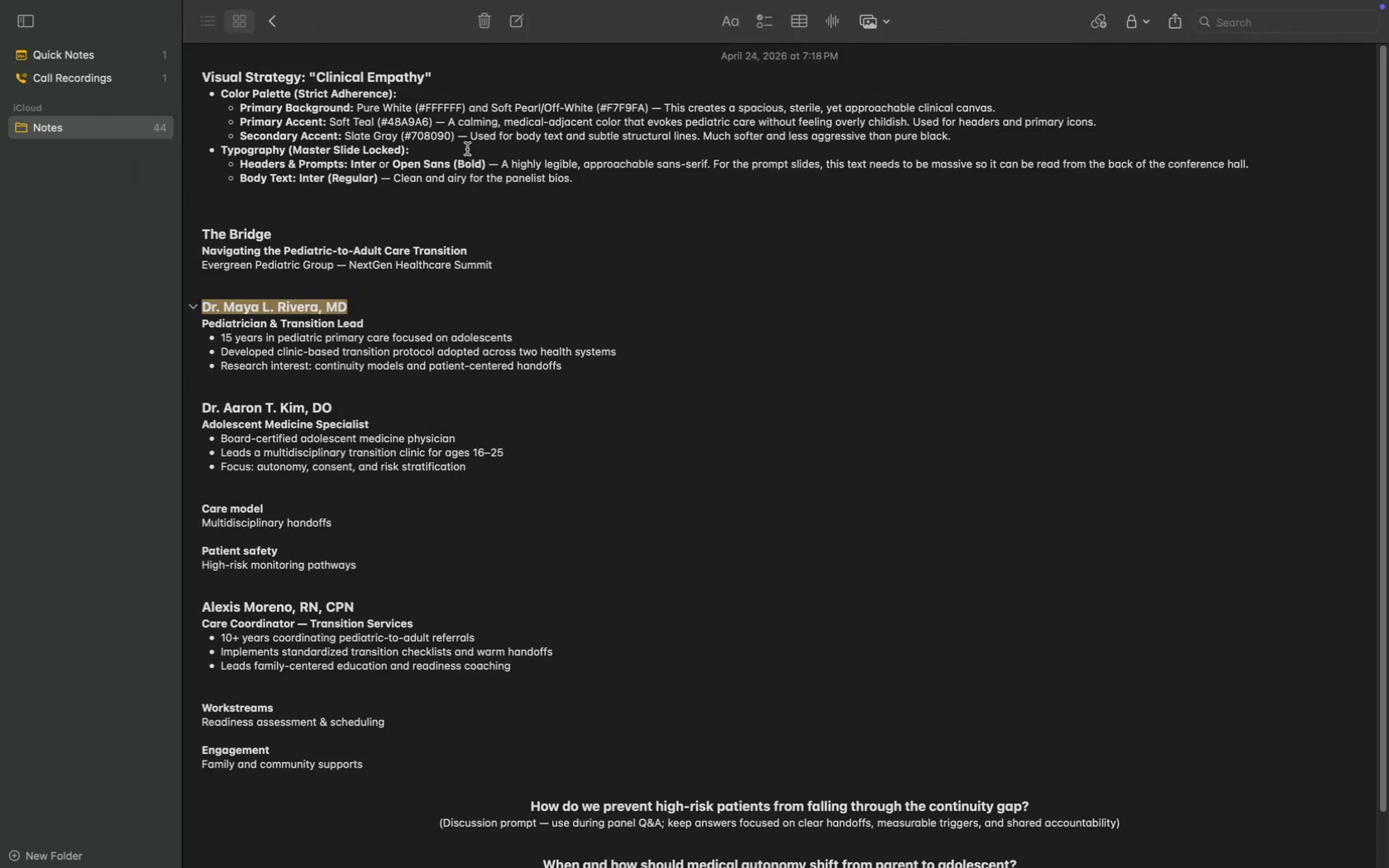 
key(Meta+Z)
 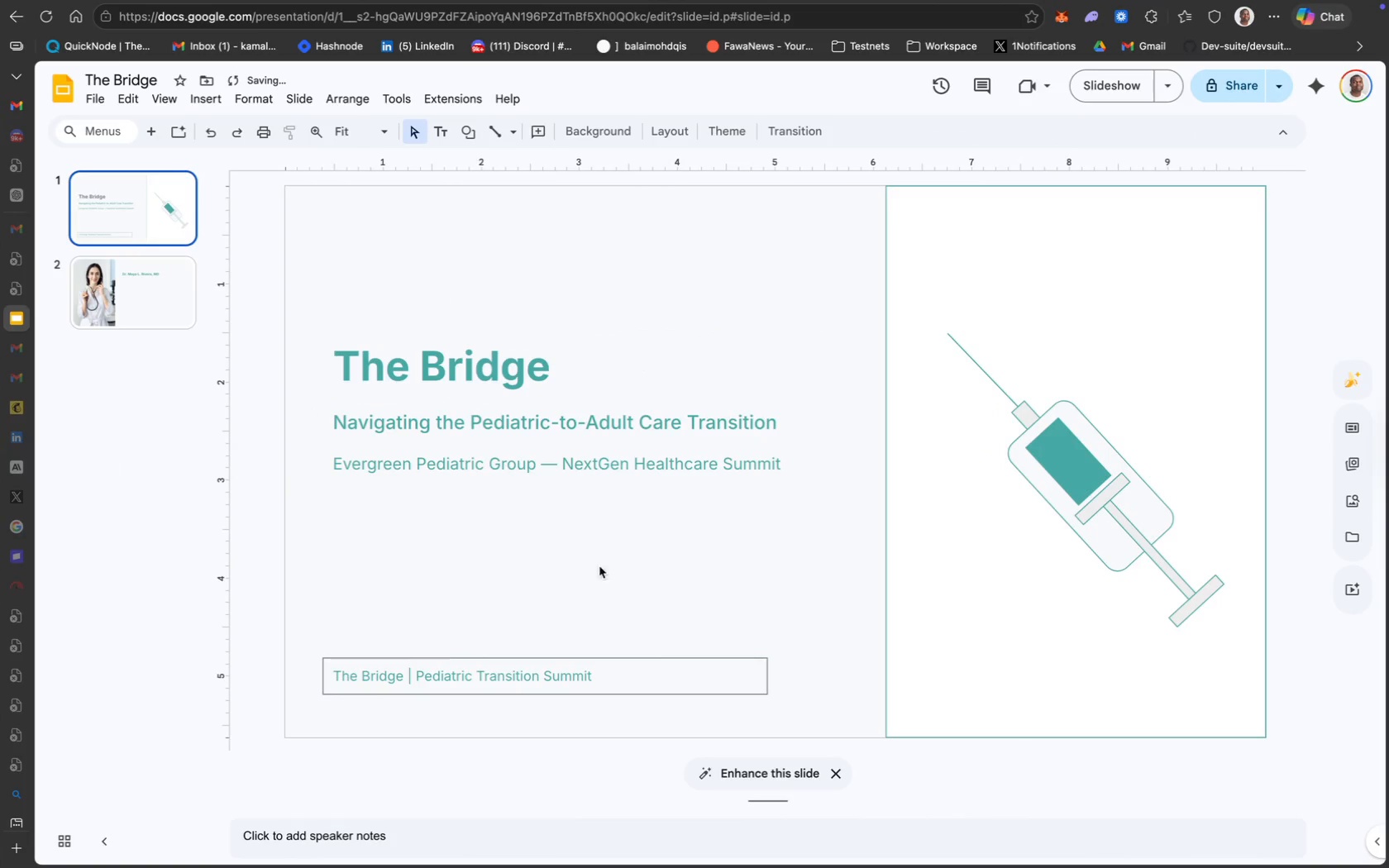 
left_click([139, 289])
 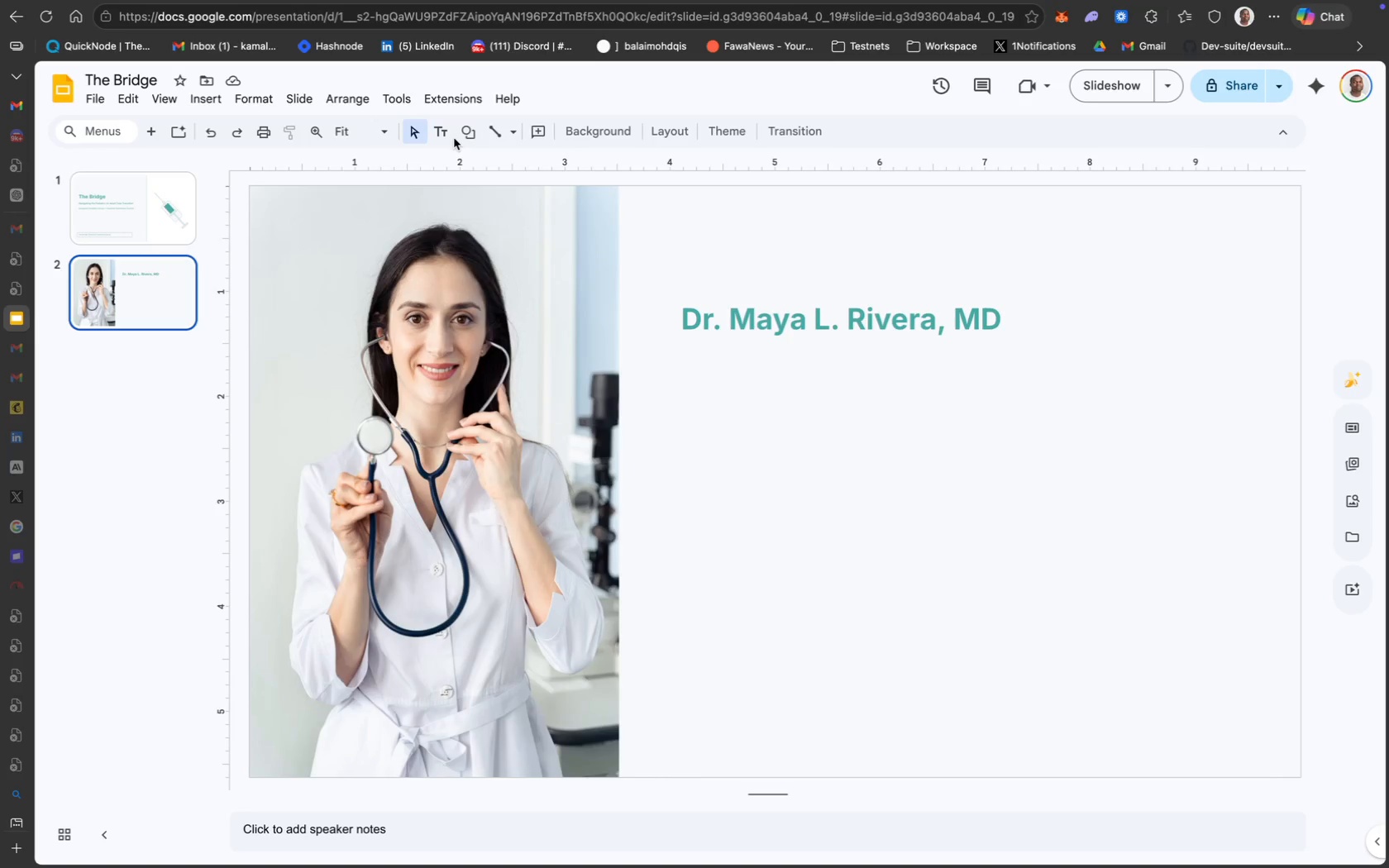 
wait(18.98)
 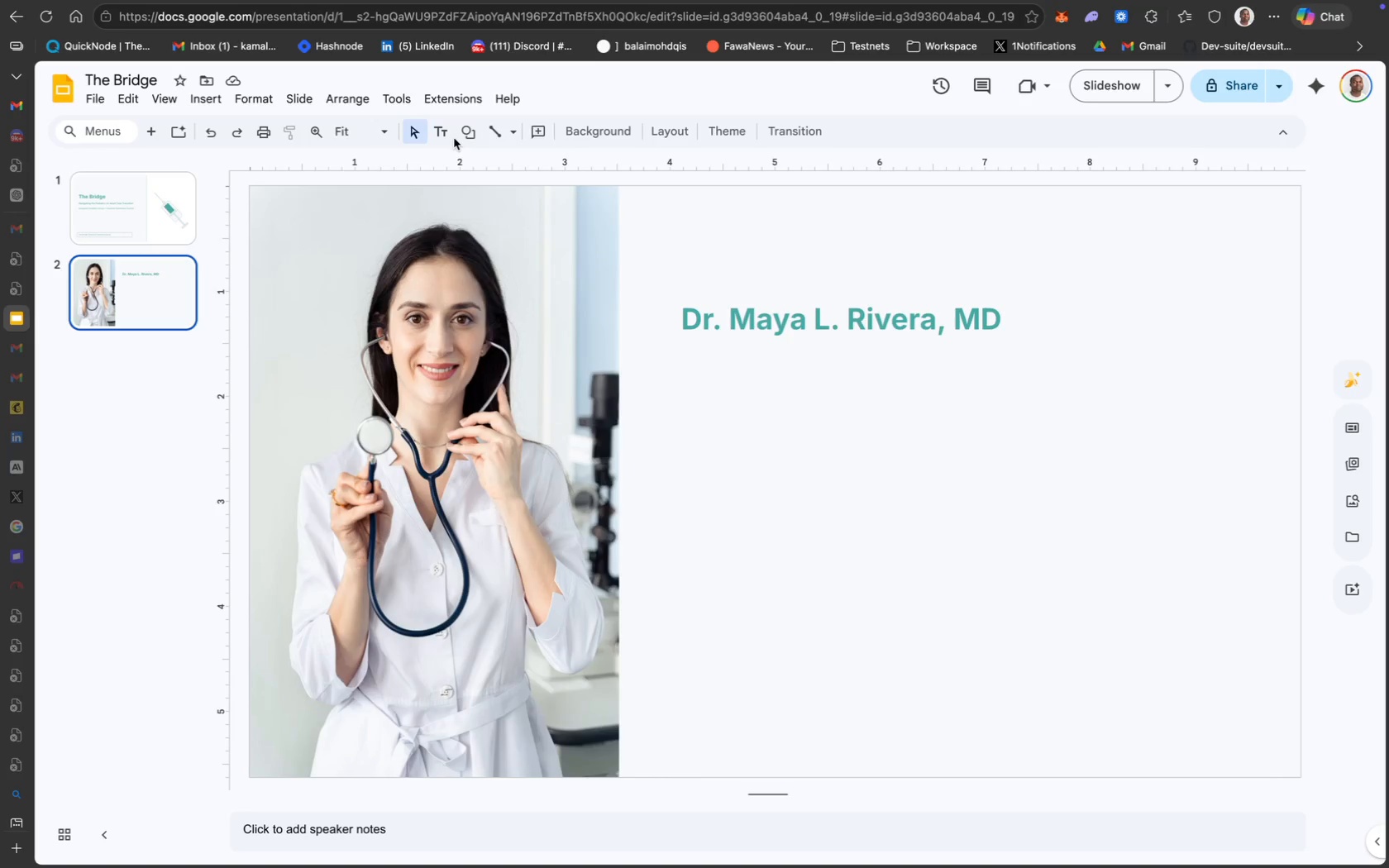 
left_click_drag(start_coordinate=[755, 353], to_coordinate=[746, 350])
 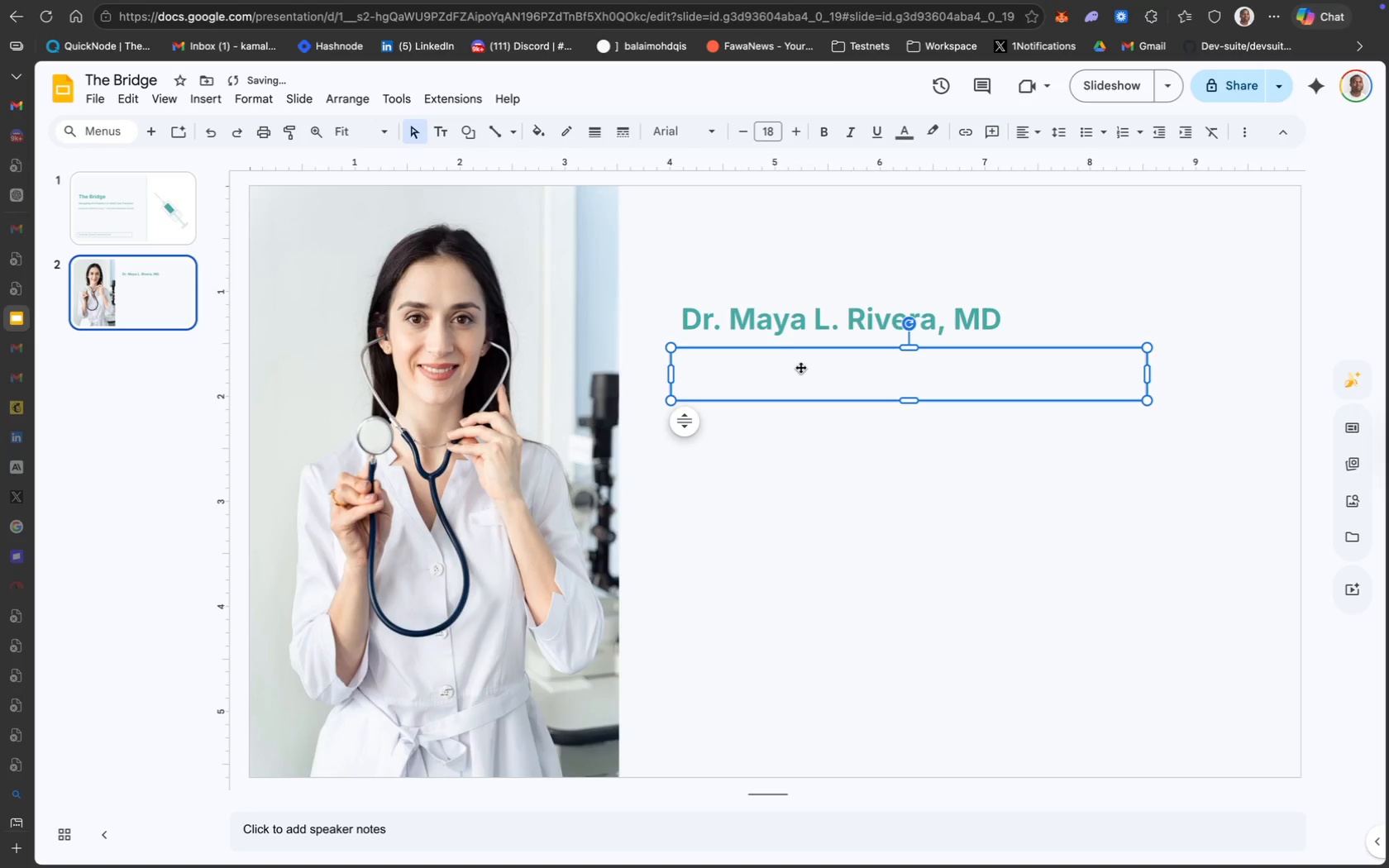 
double_click([800, 367])
 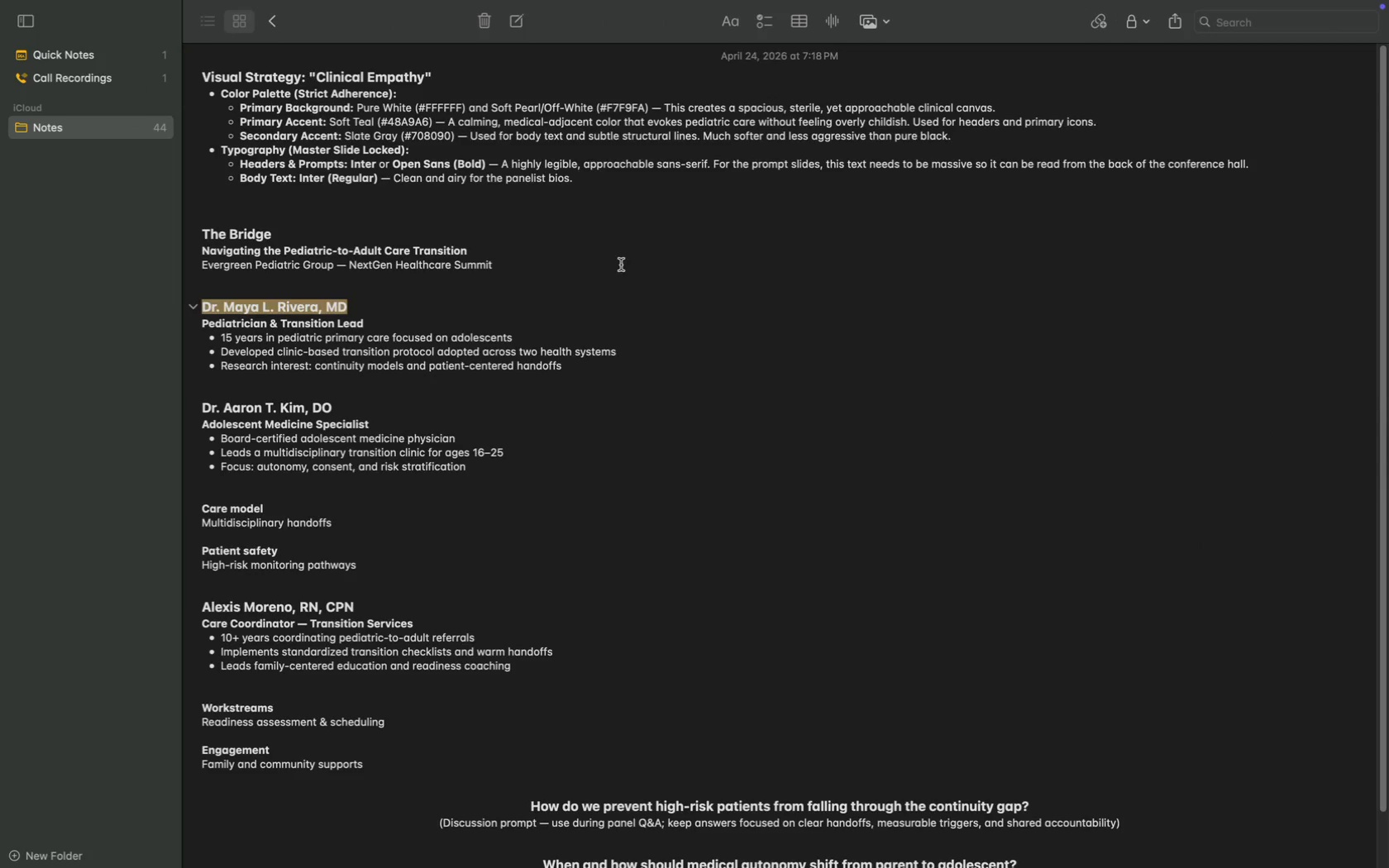 
left_click_drag(start_coordinate=[373, 322], to_coordinate=[198, 325])
 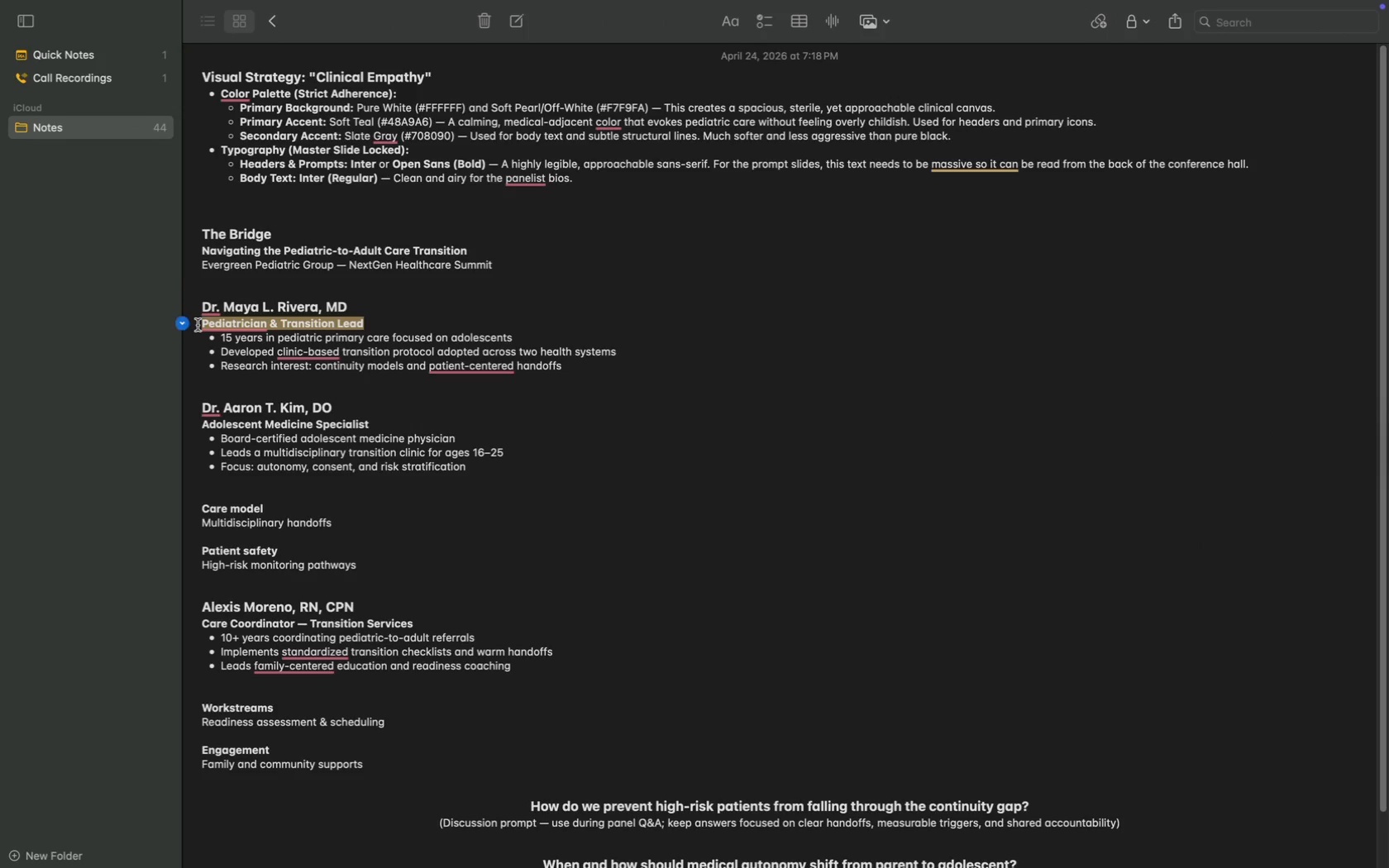 
key(Meta+C)
 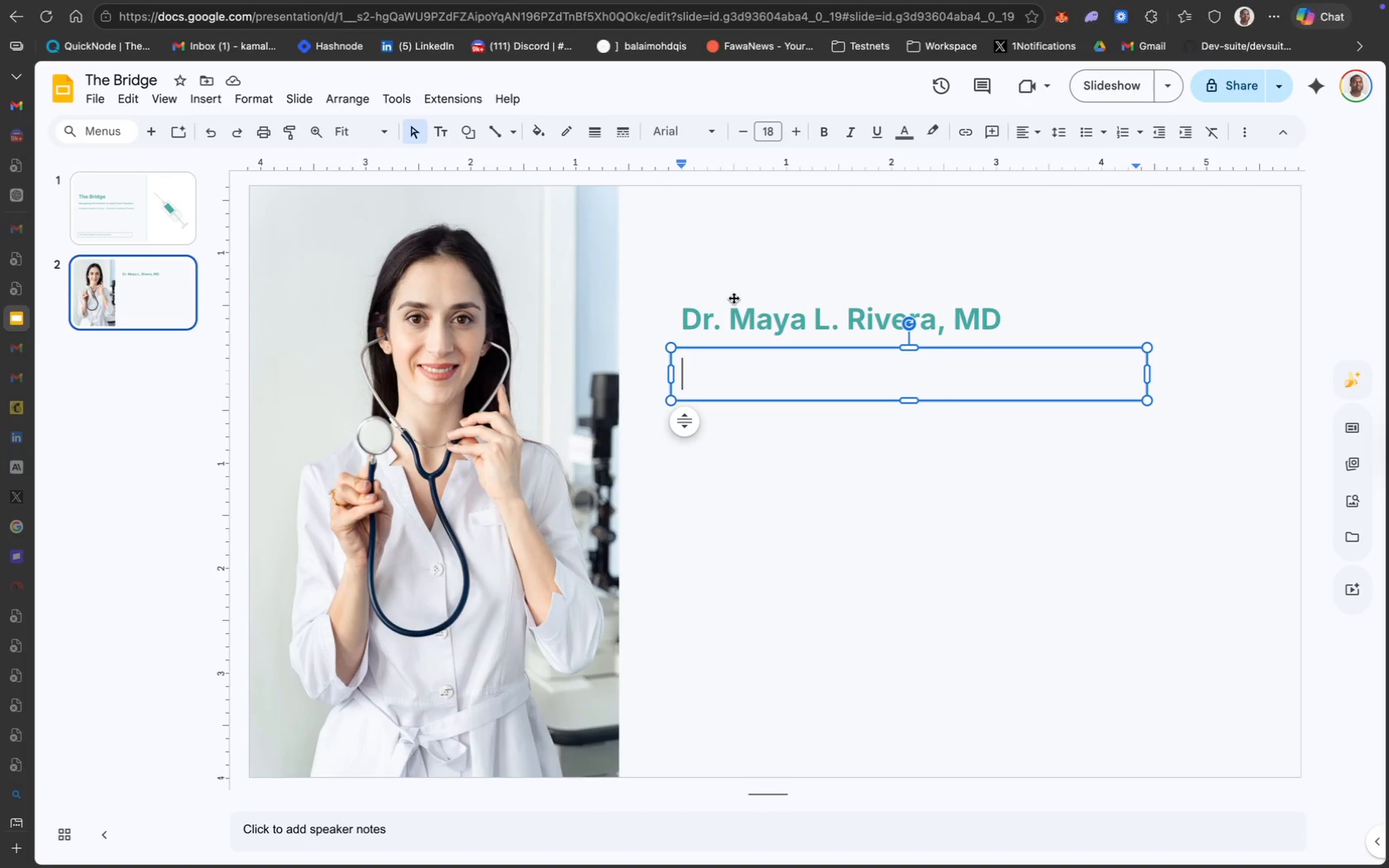 
key(Meta+CommandLeft)
 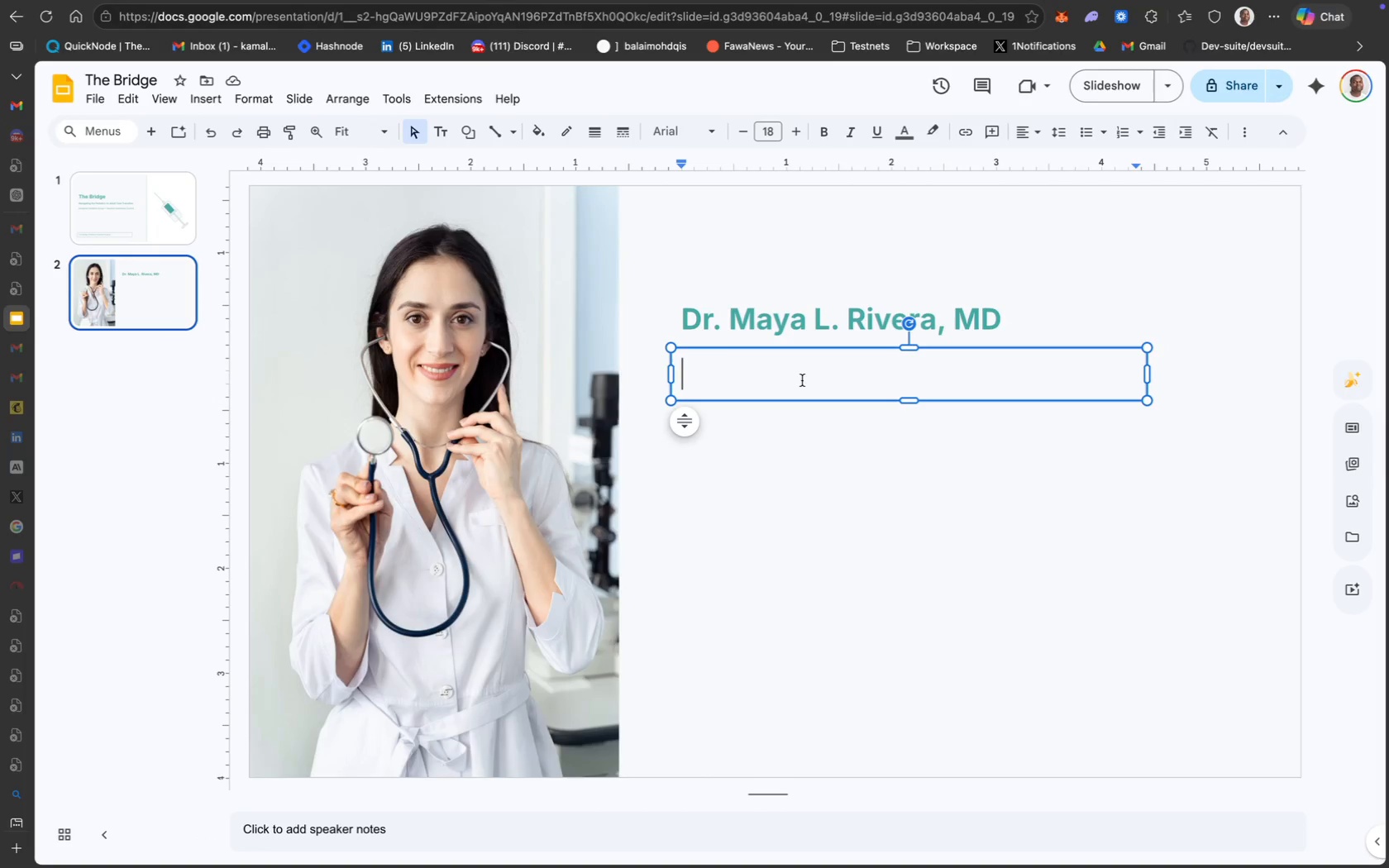 
key(Meta+V)
 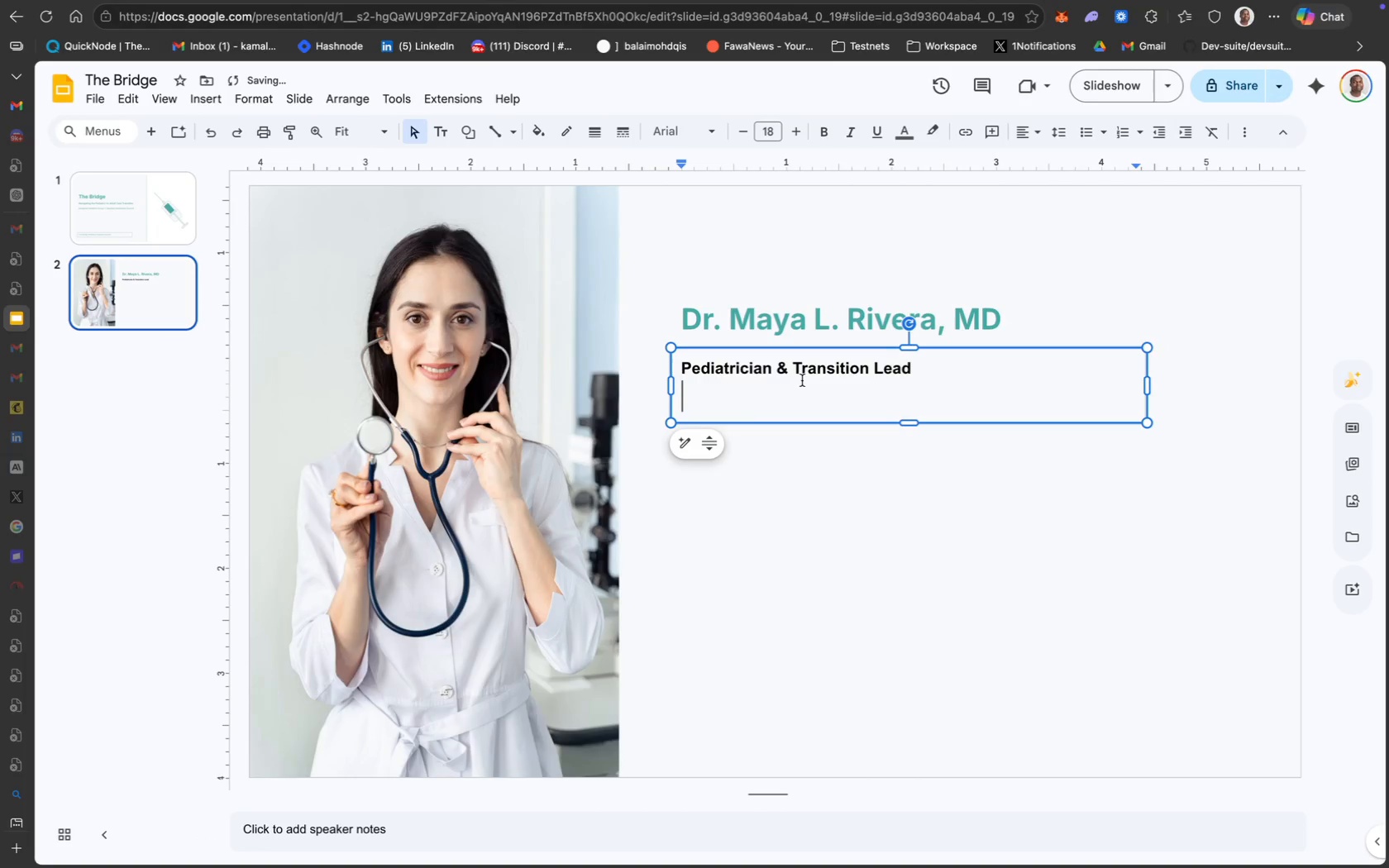 
key(Backspace)
 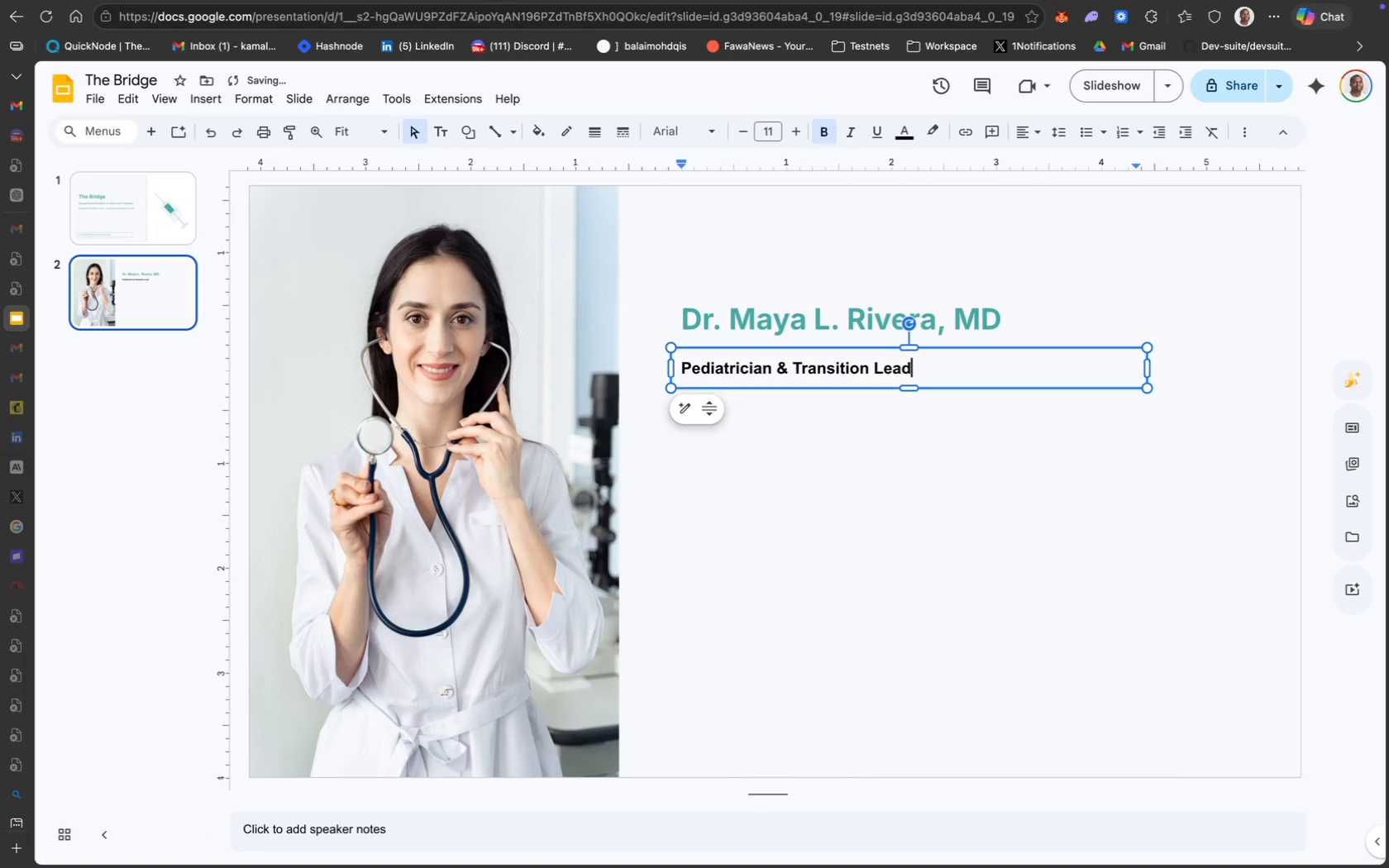 
key(Meta+CommandLeft)
 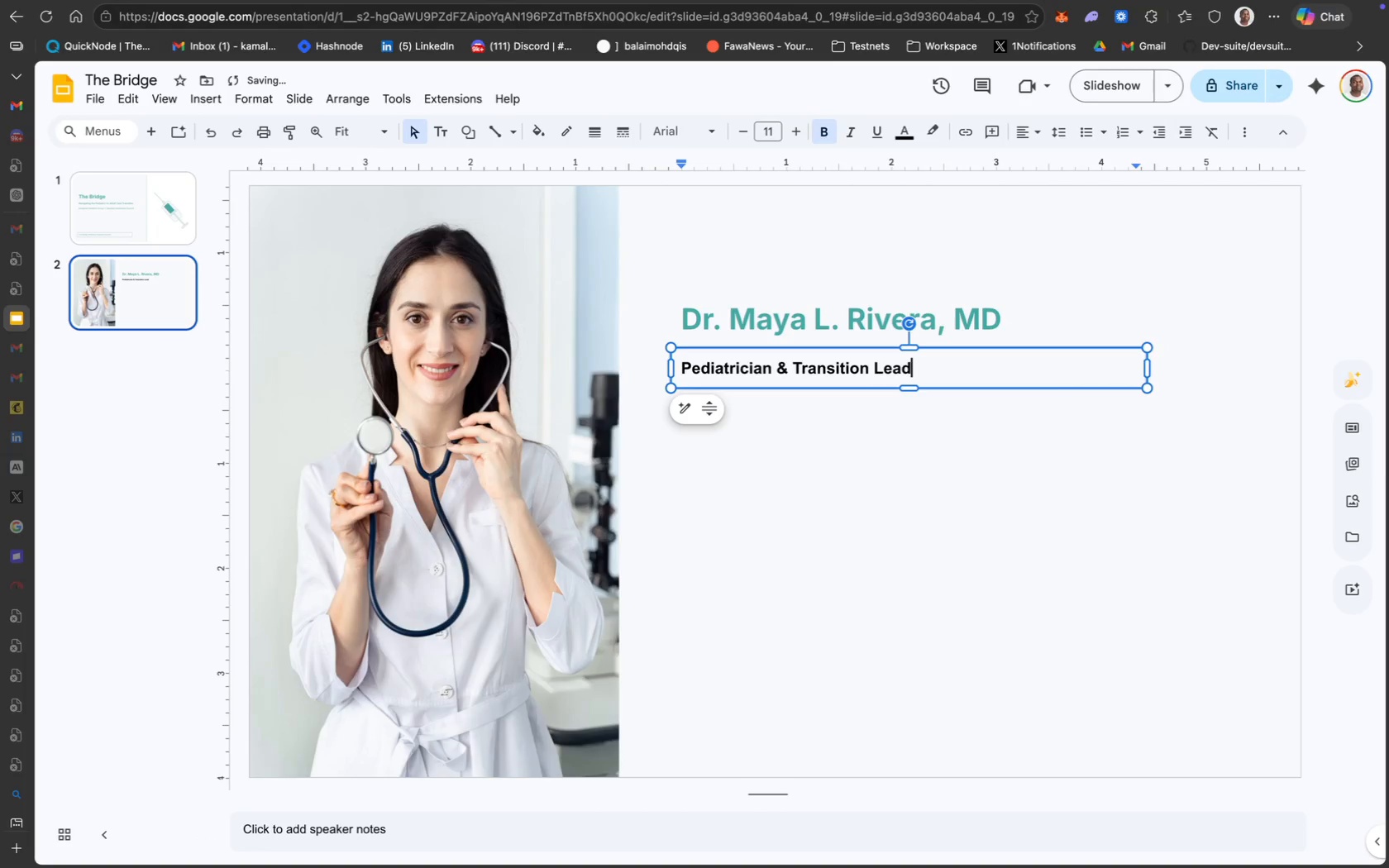 
key(Meta+A)
 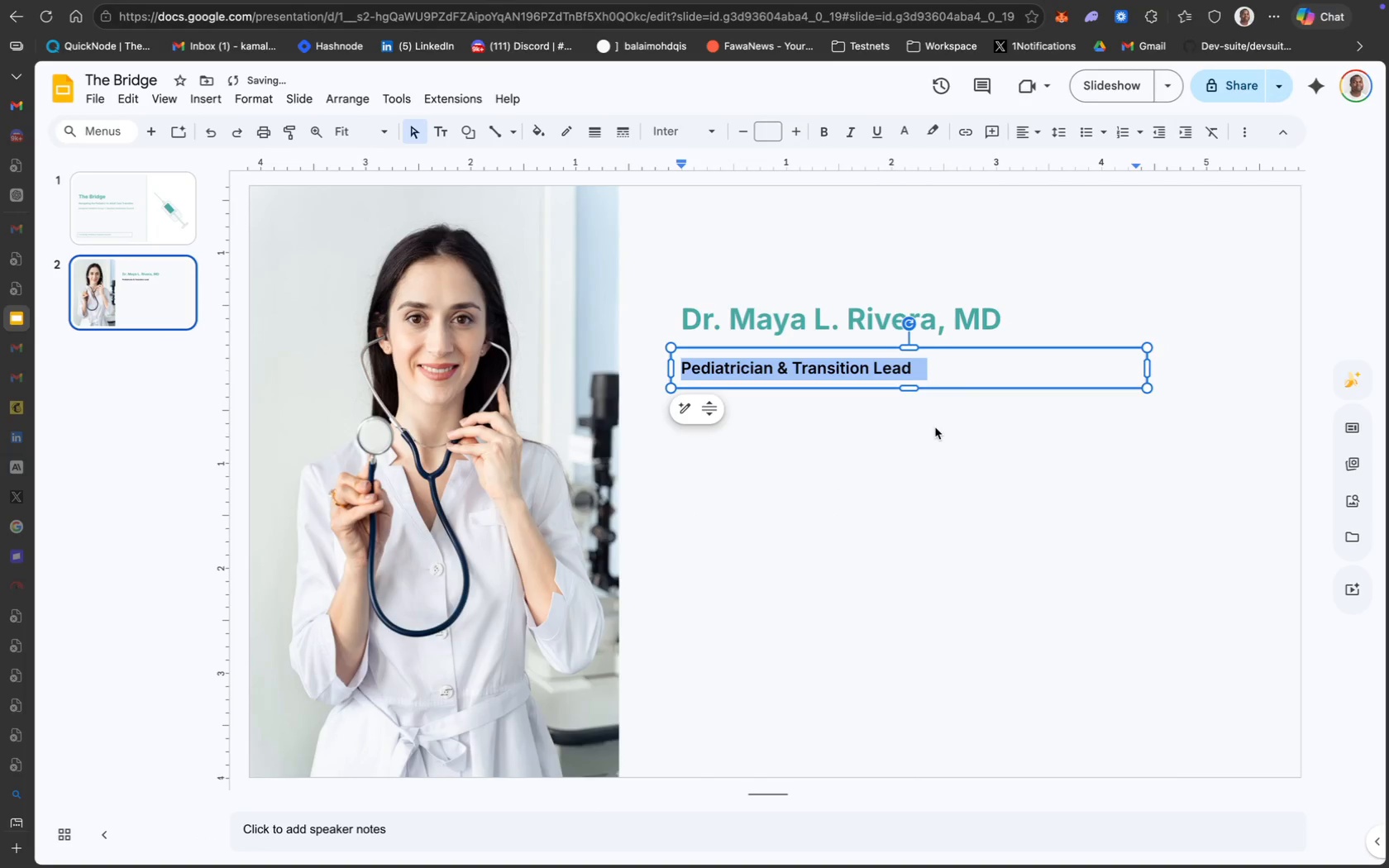 
wait(5.06)
 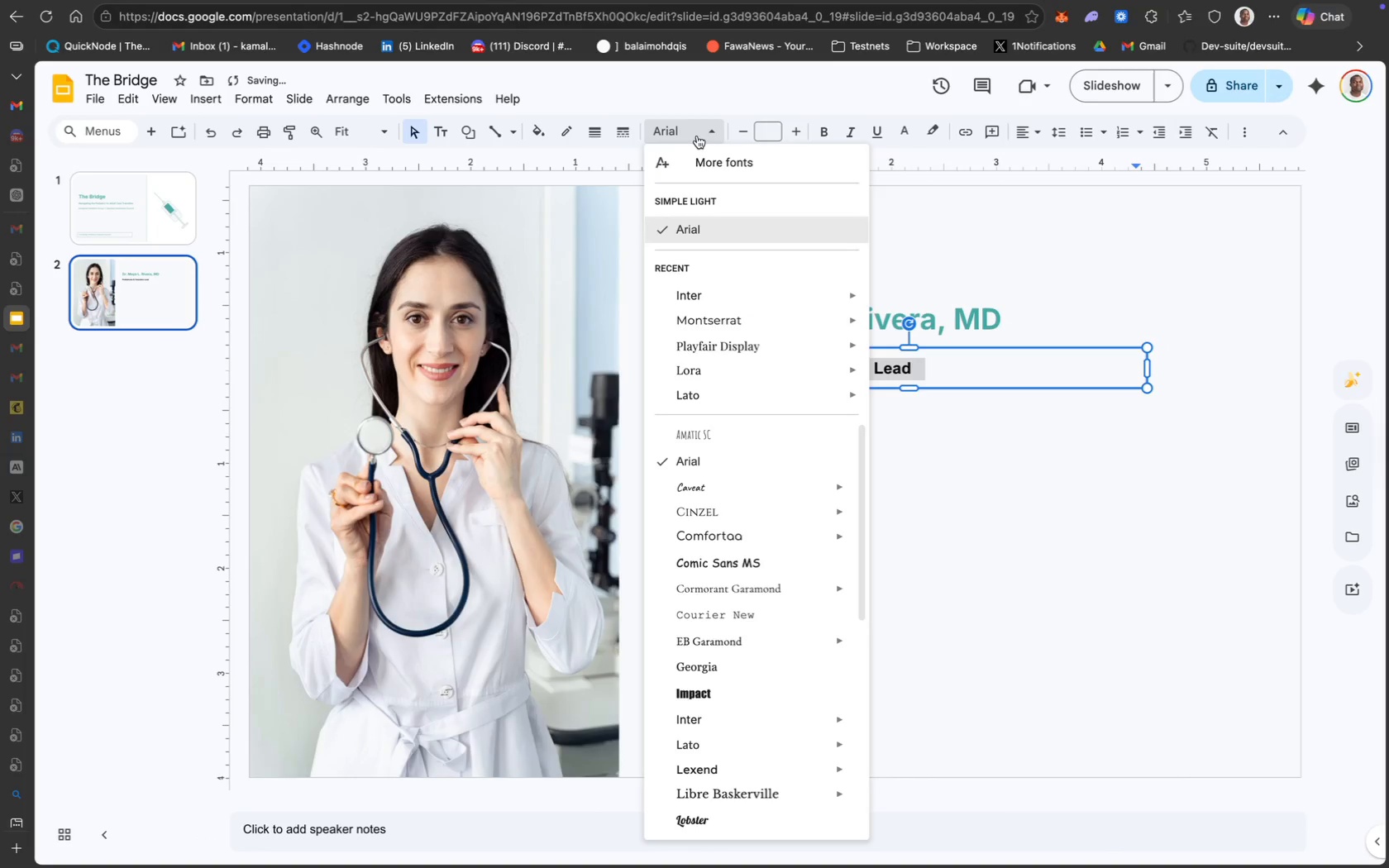 
left_click([763, 129])
 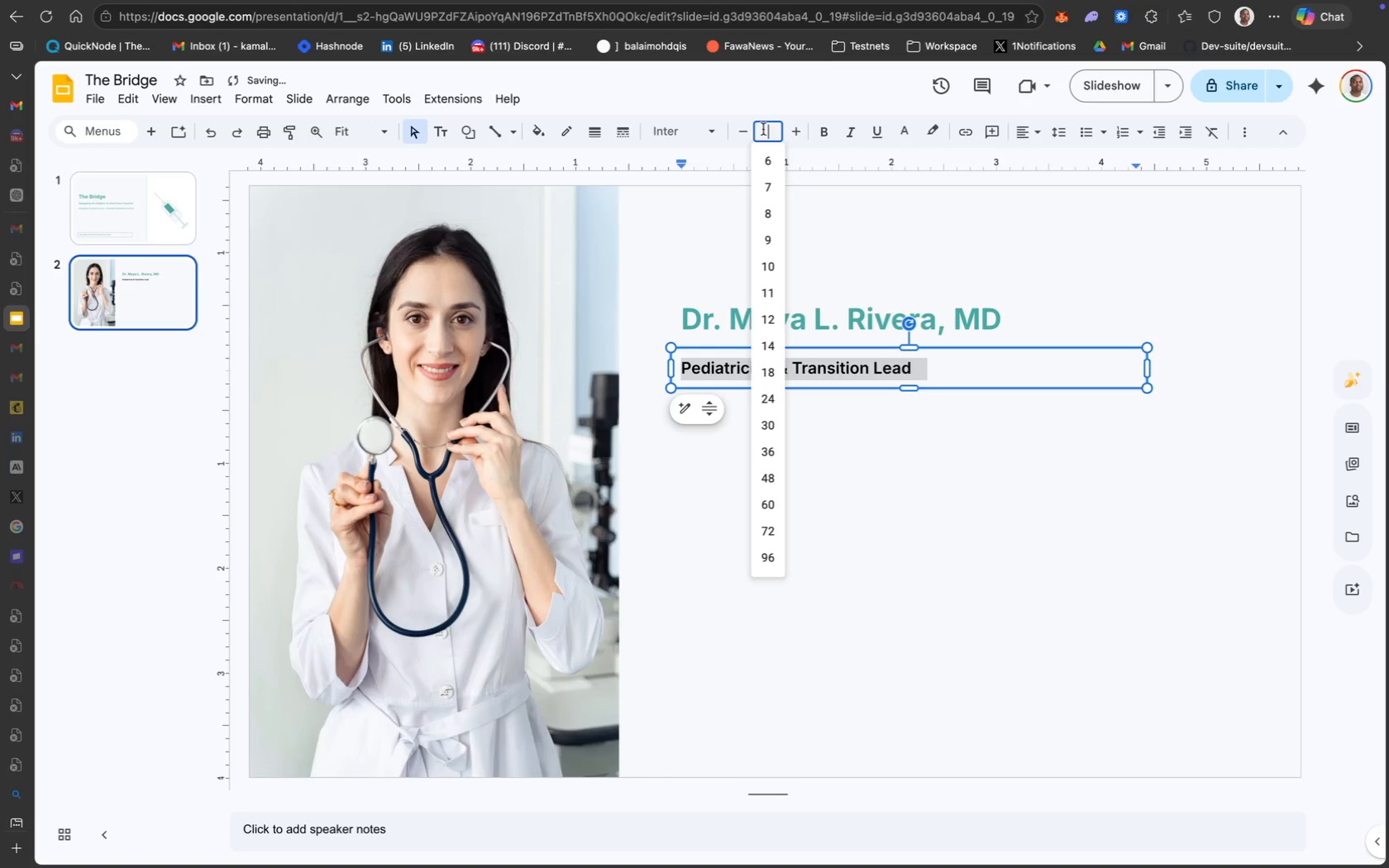 
type(14)
 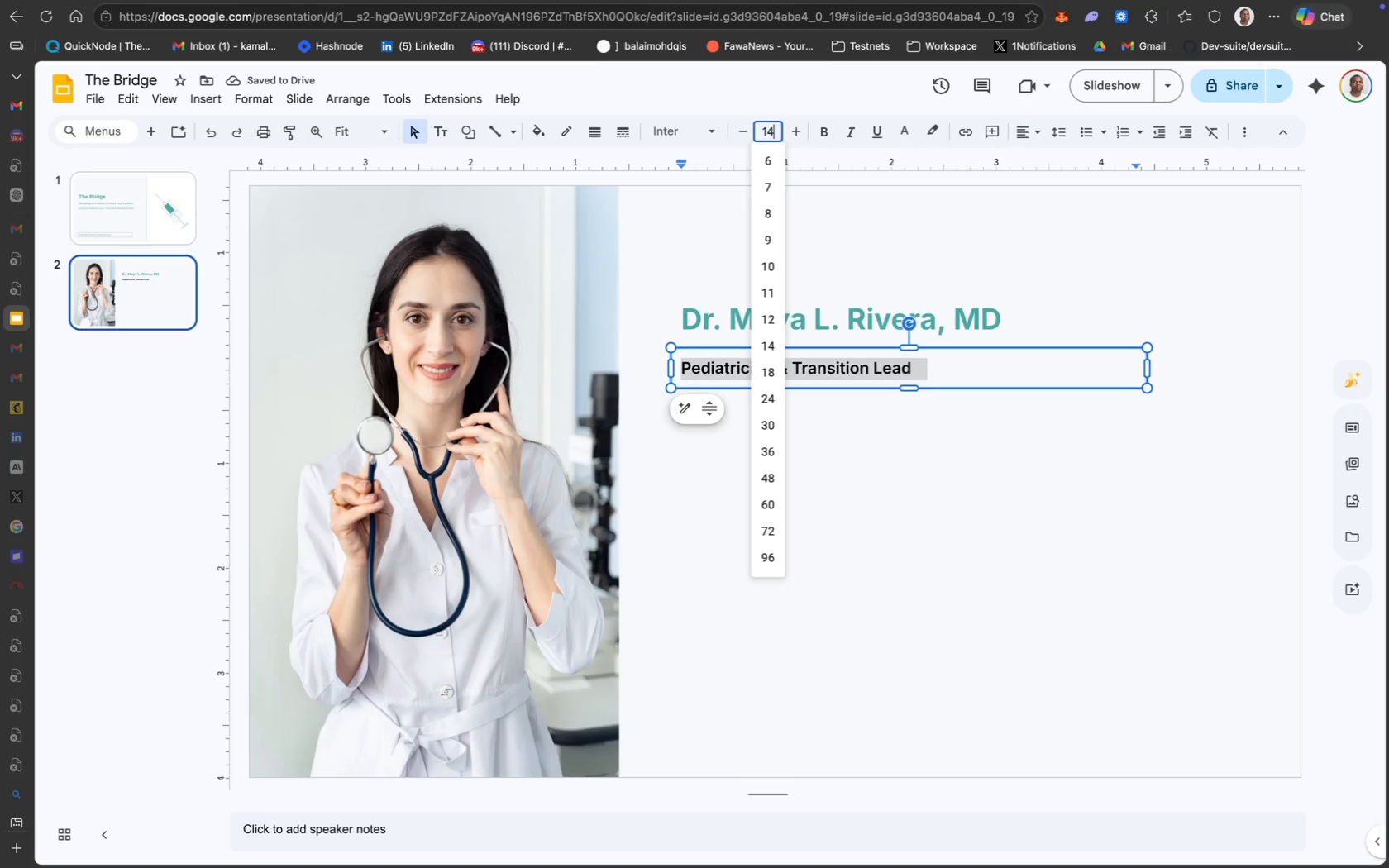 
key(Enter)
 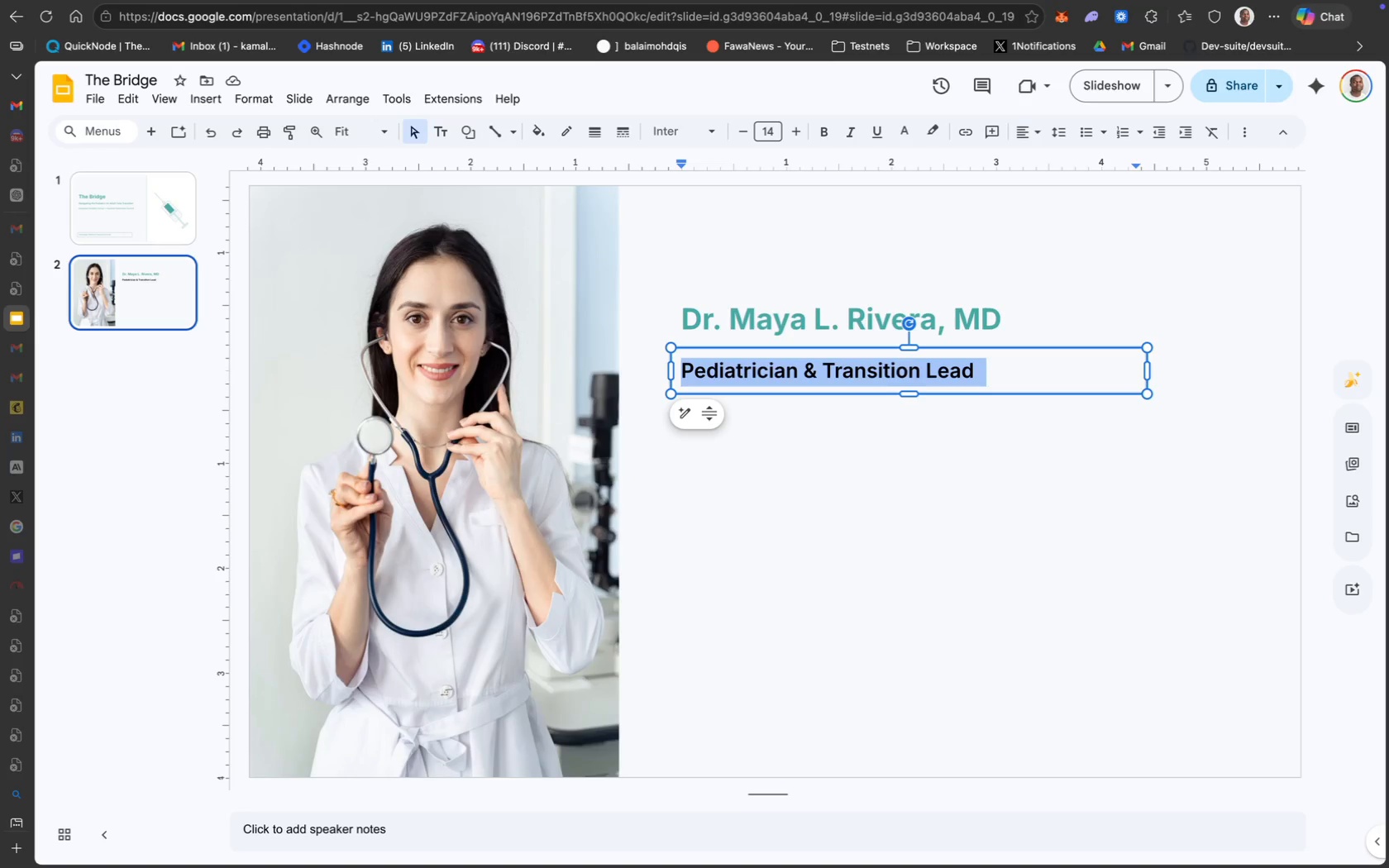 
wait(18.56)
 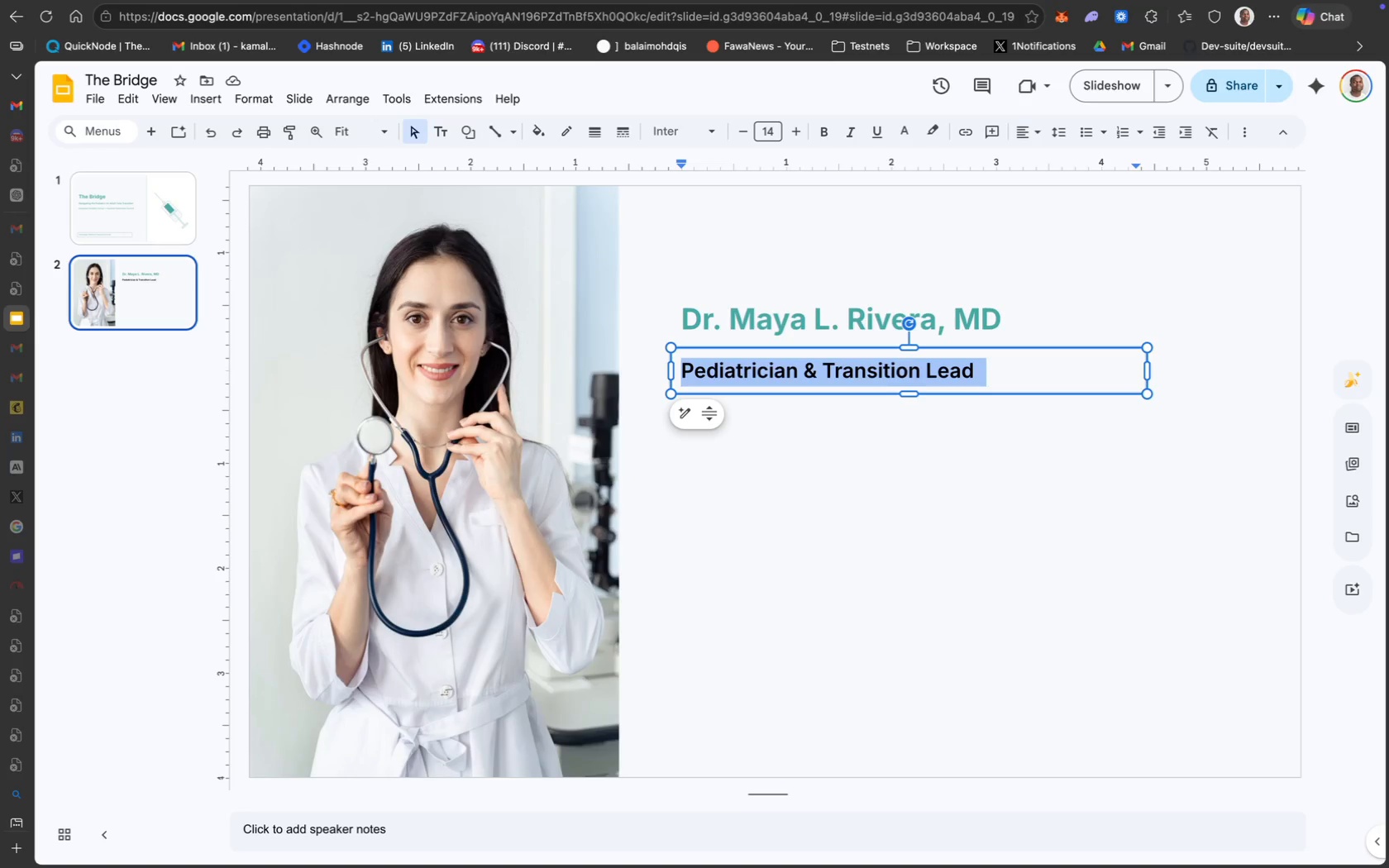 
left_click([901, 126])
 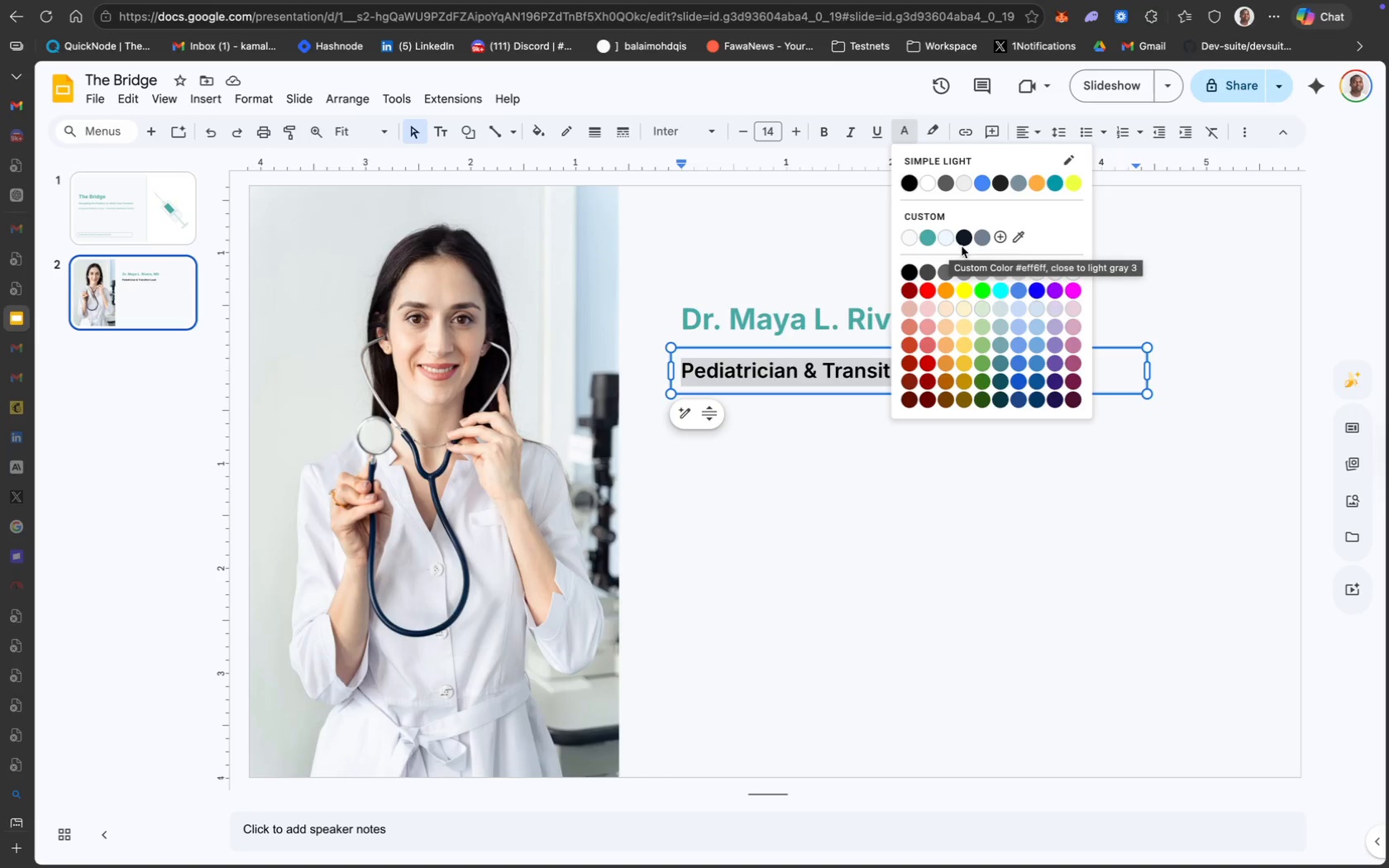 
wait(25.34)
 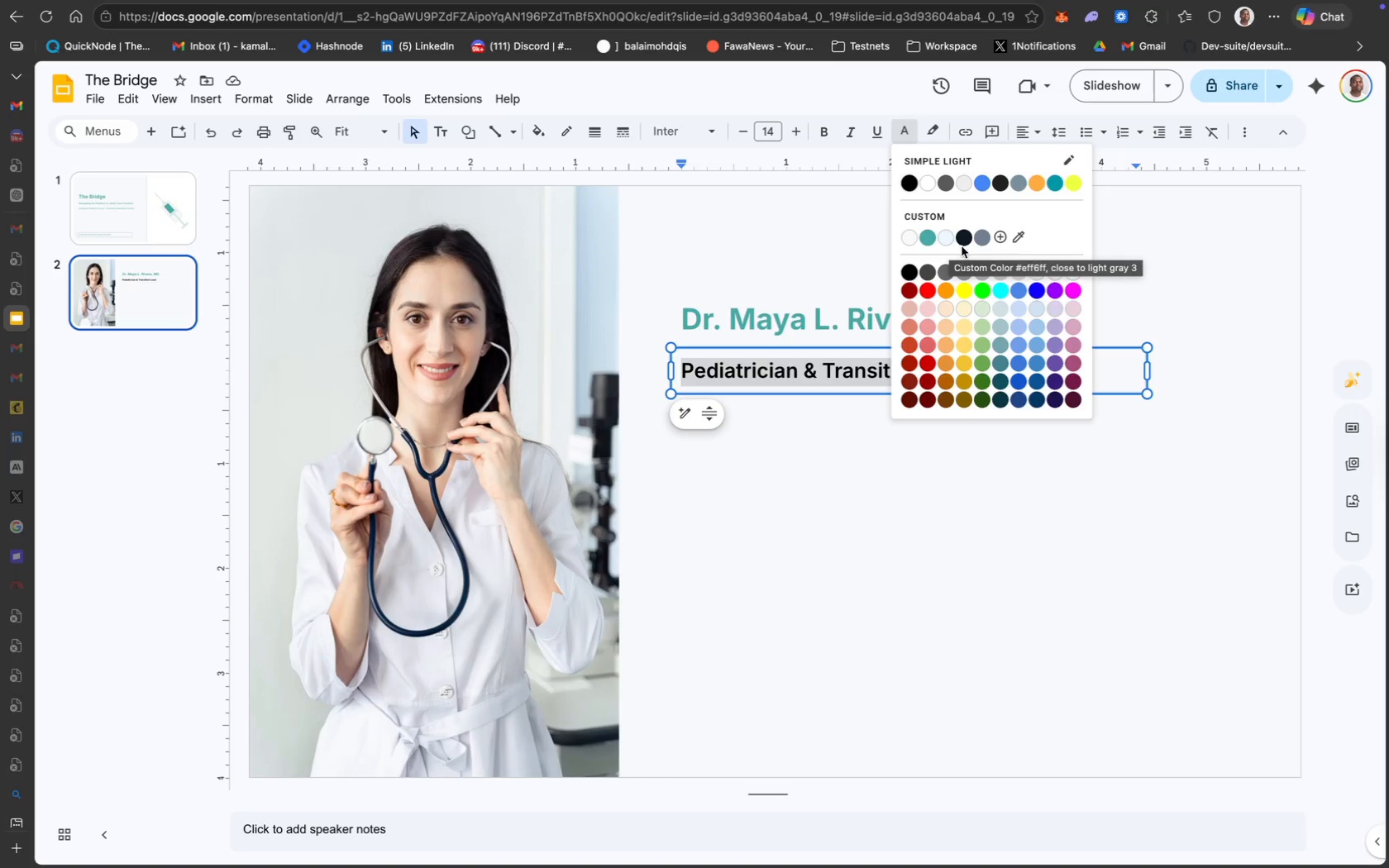 
key(CapsLock)
 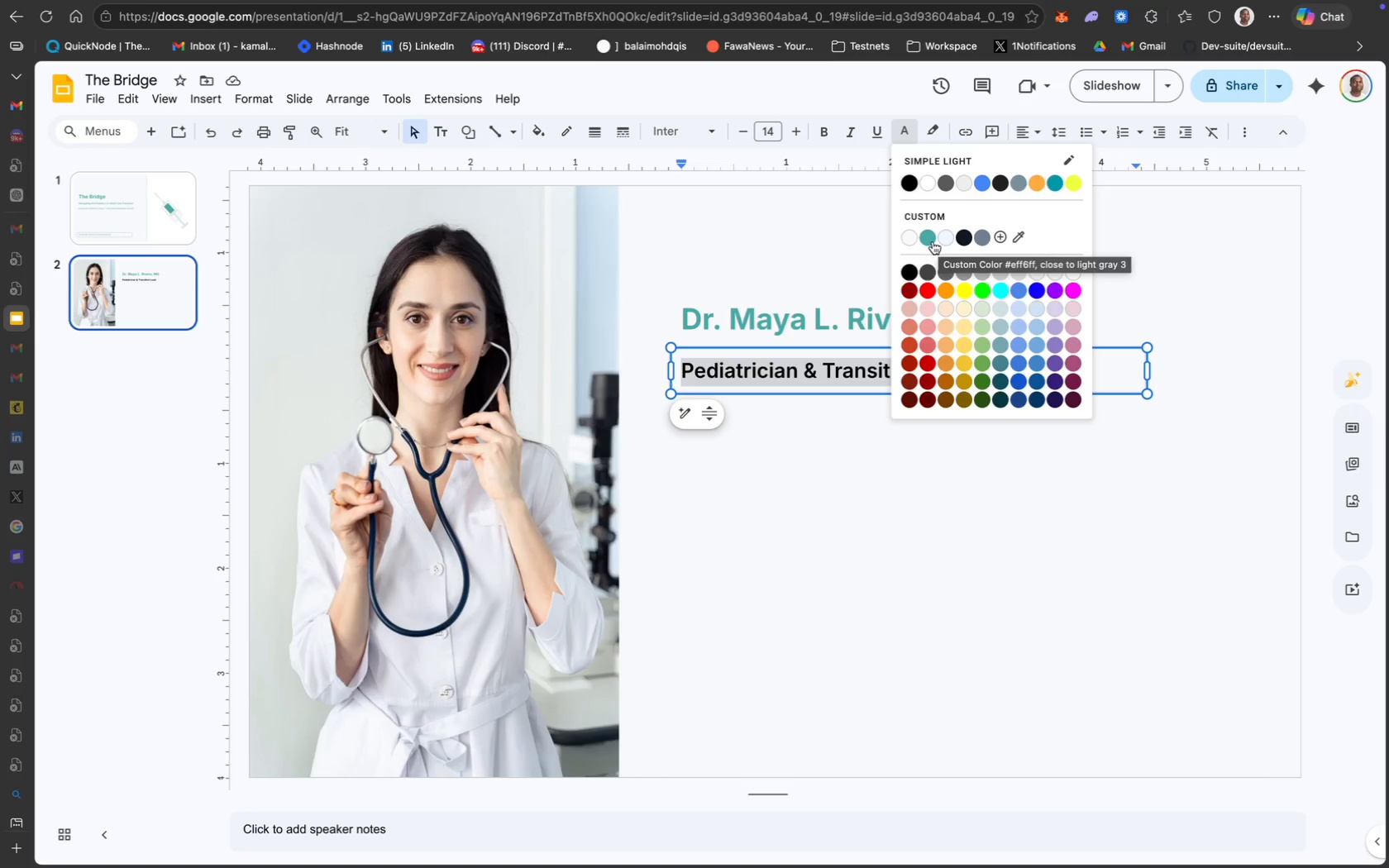 
wait(5.03)
 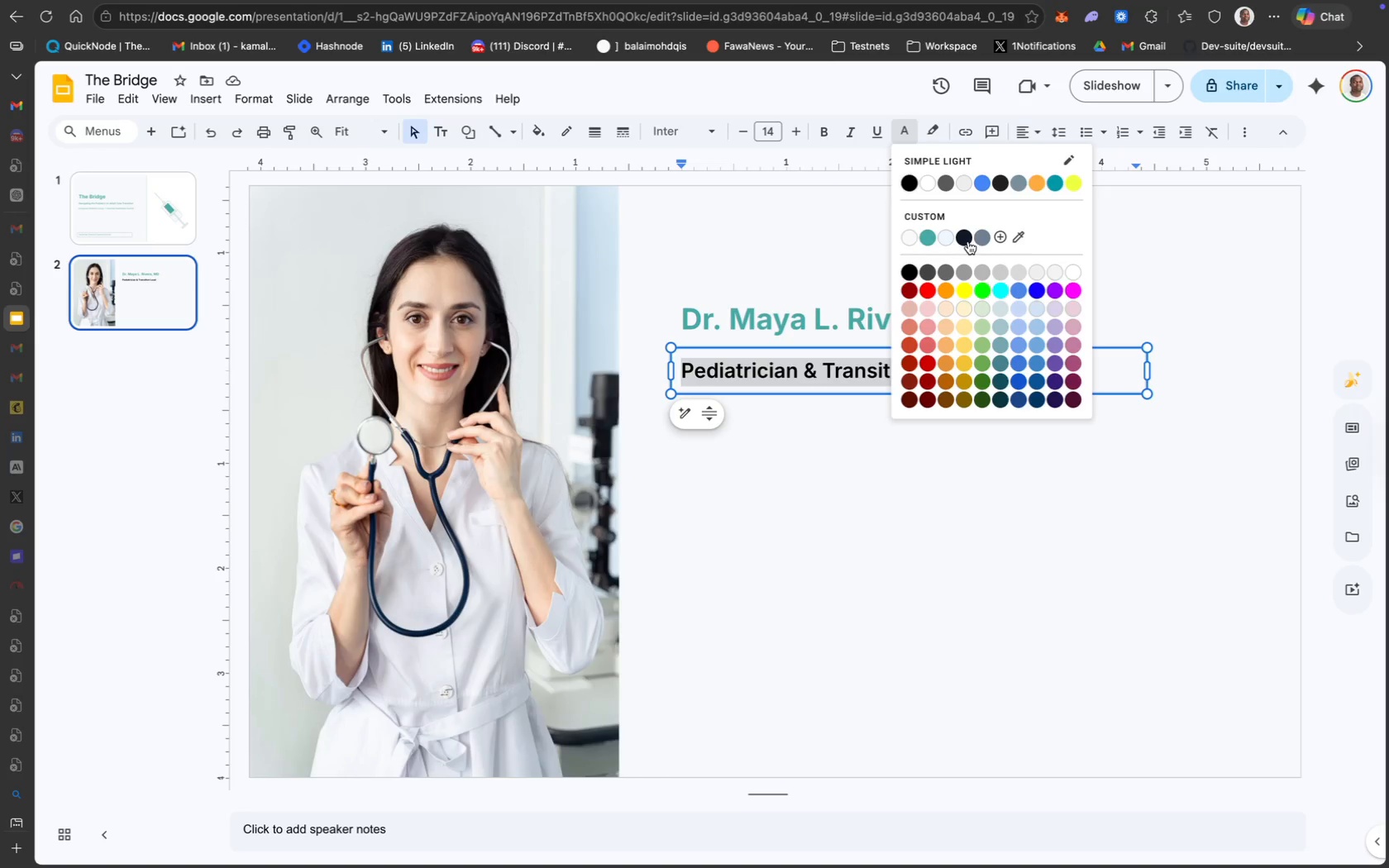 
left_click([989, 237])
 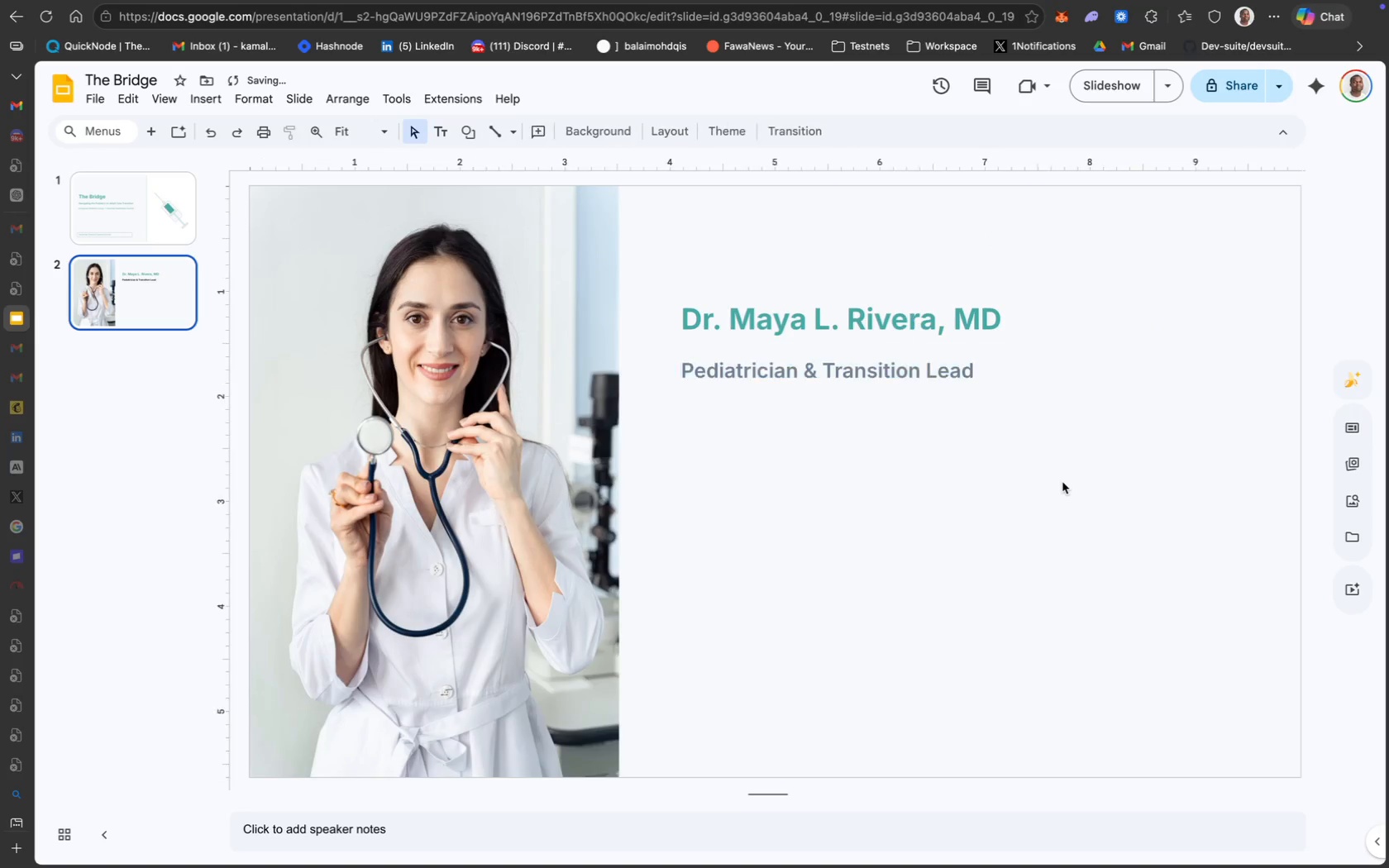 
key(Meta+Z)
 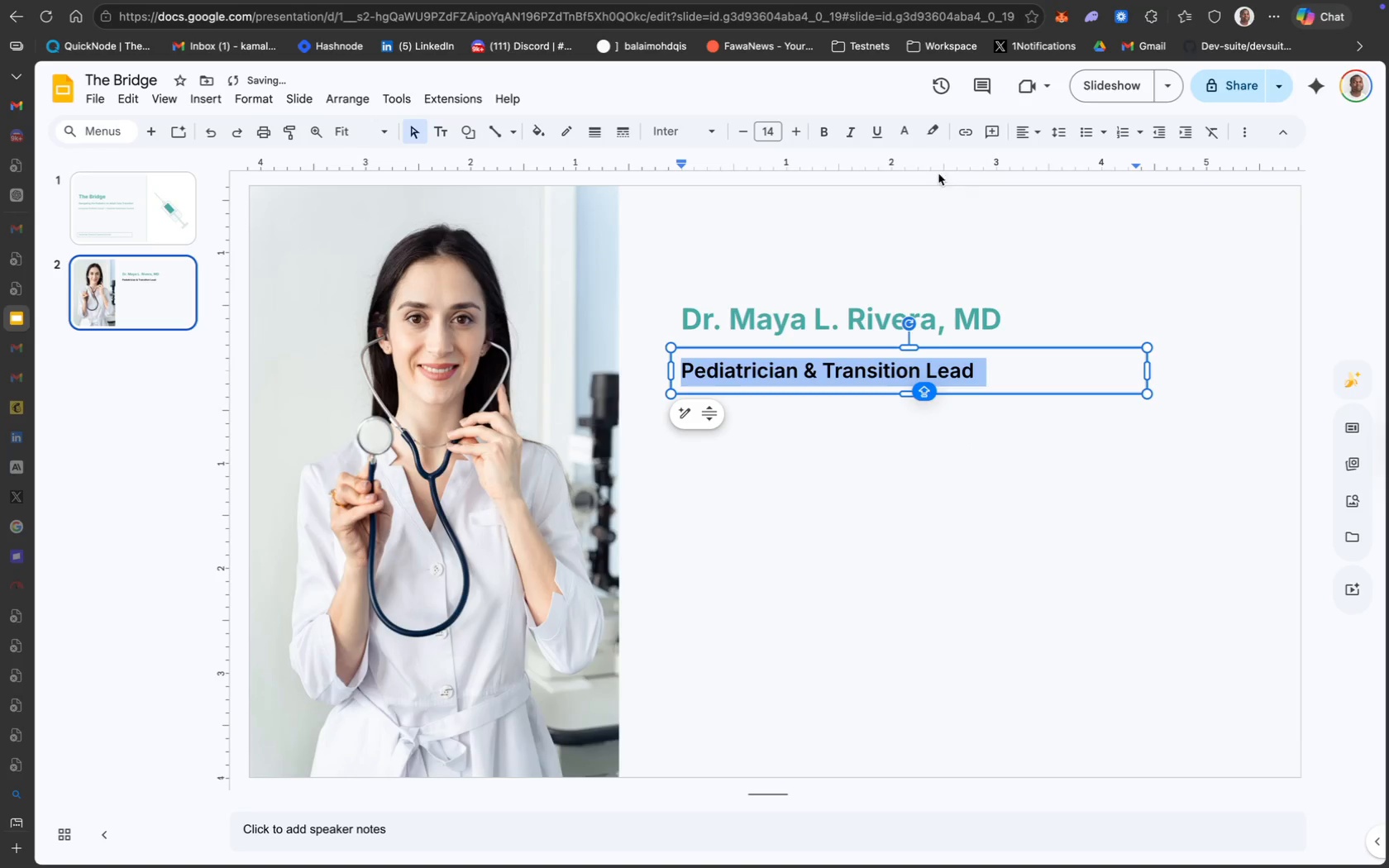 
left_click([902, 135])
 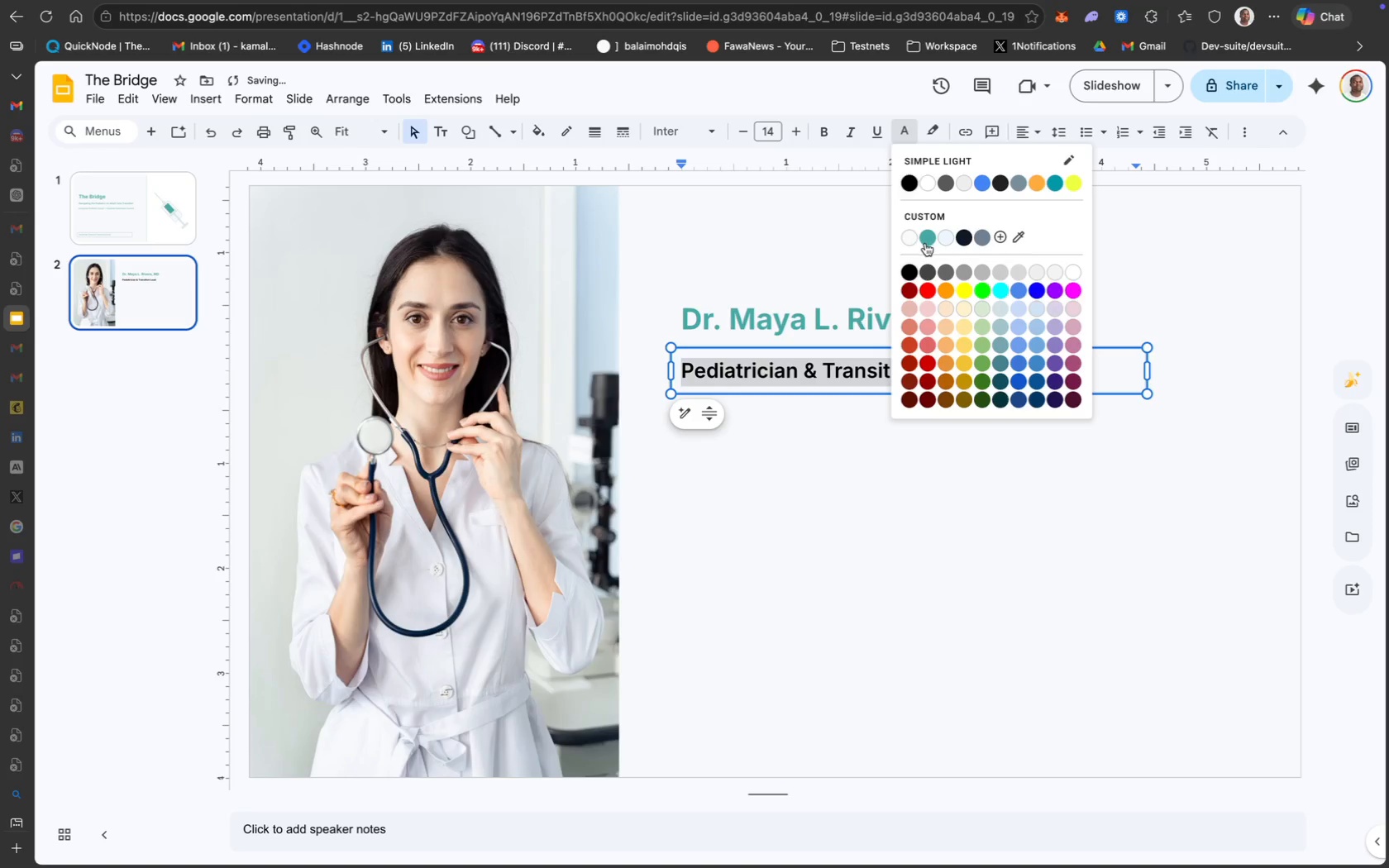 
left_click([927, 235])
 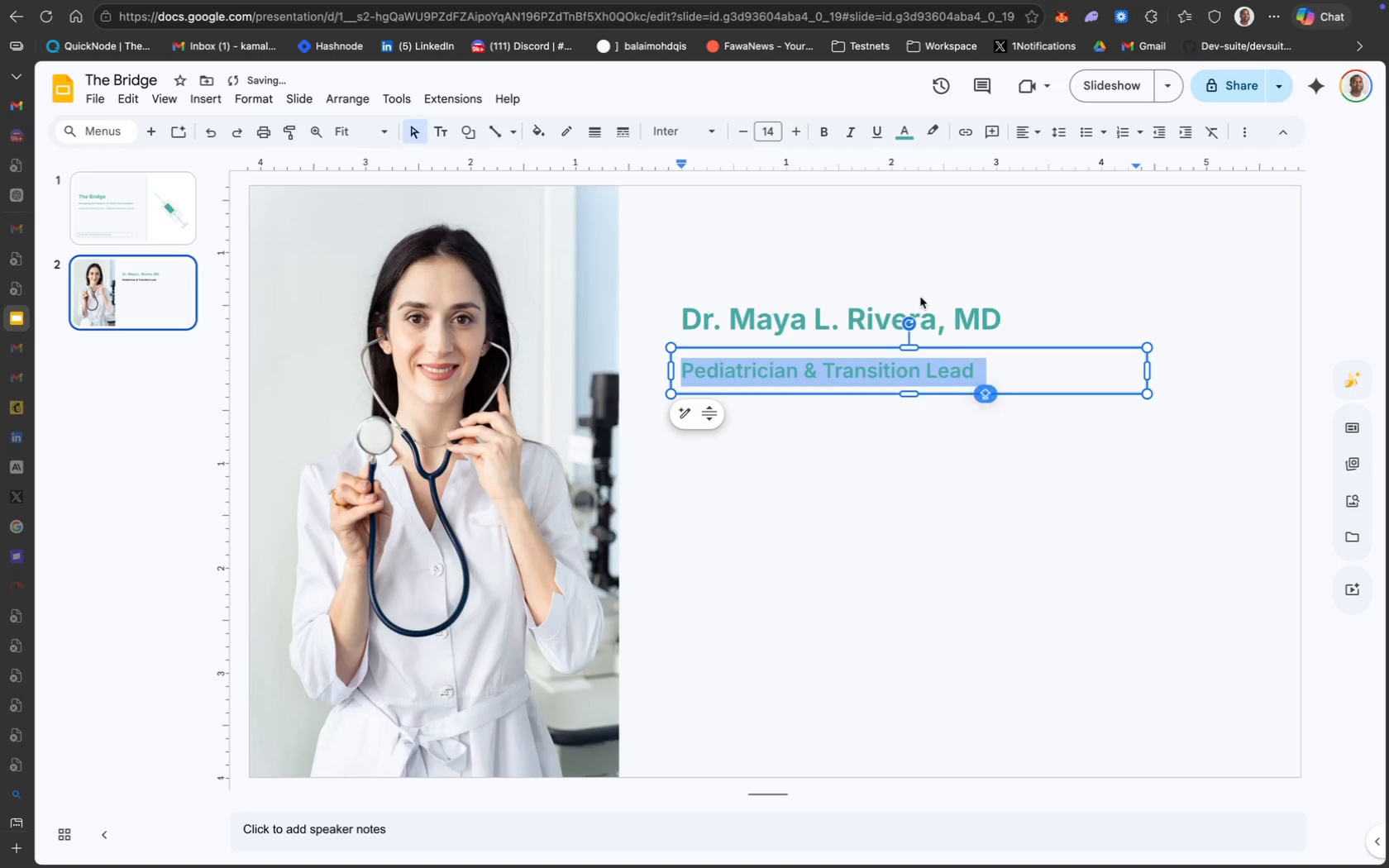 
left_click([905, 502])
 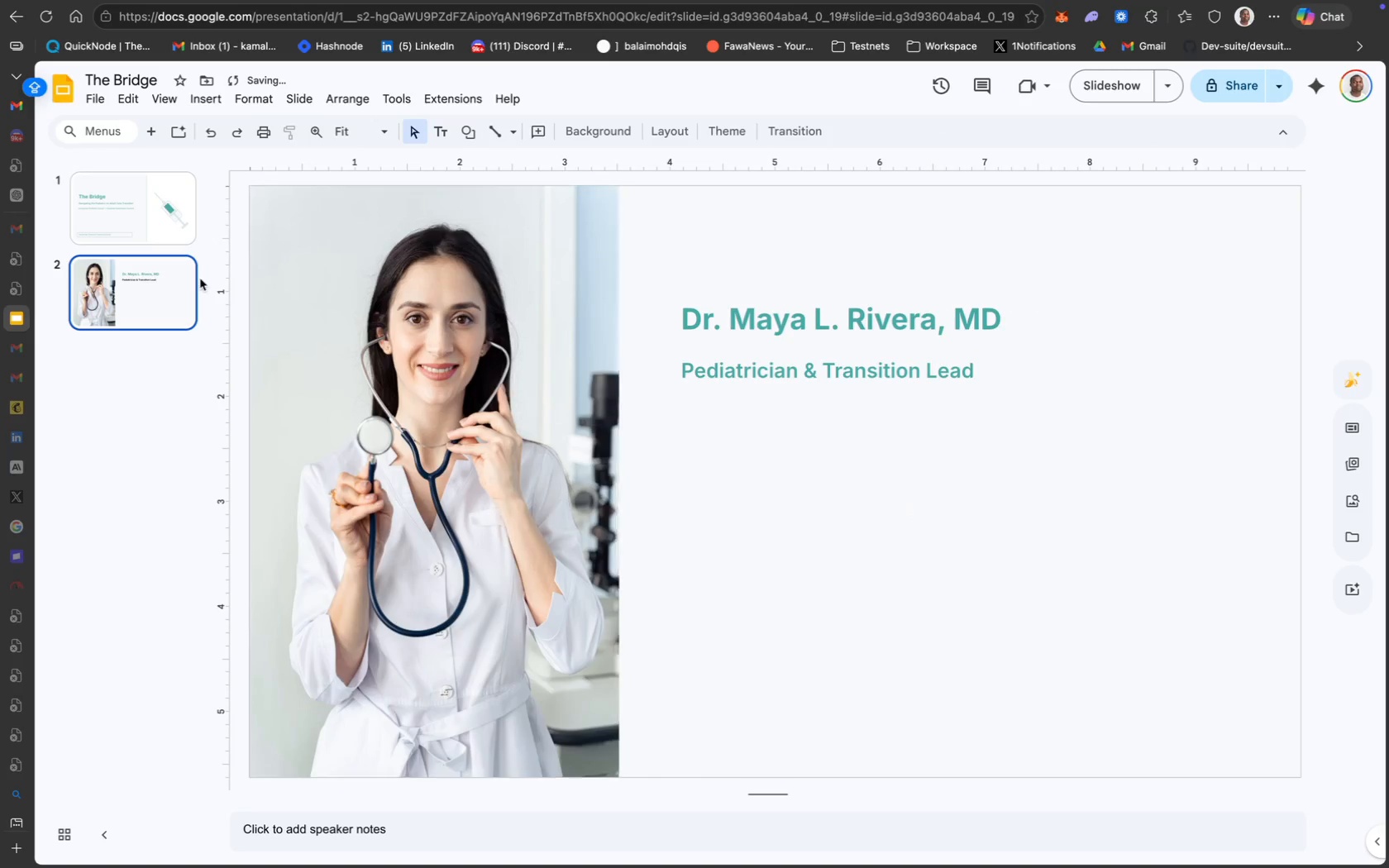 
left_click([155, 217])
 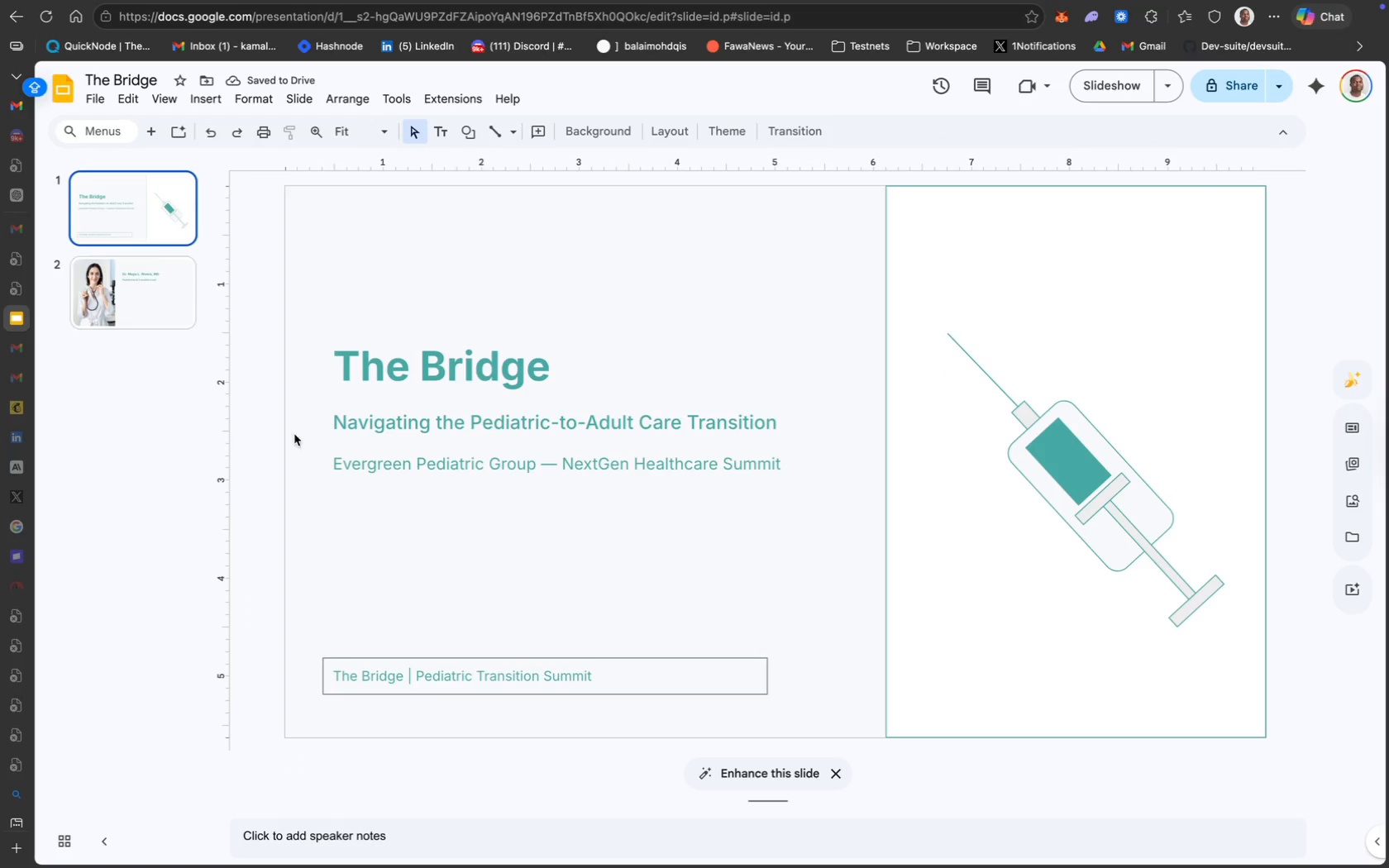 
left_click([543, 681])
 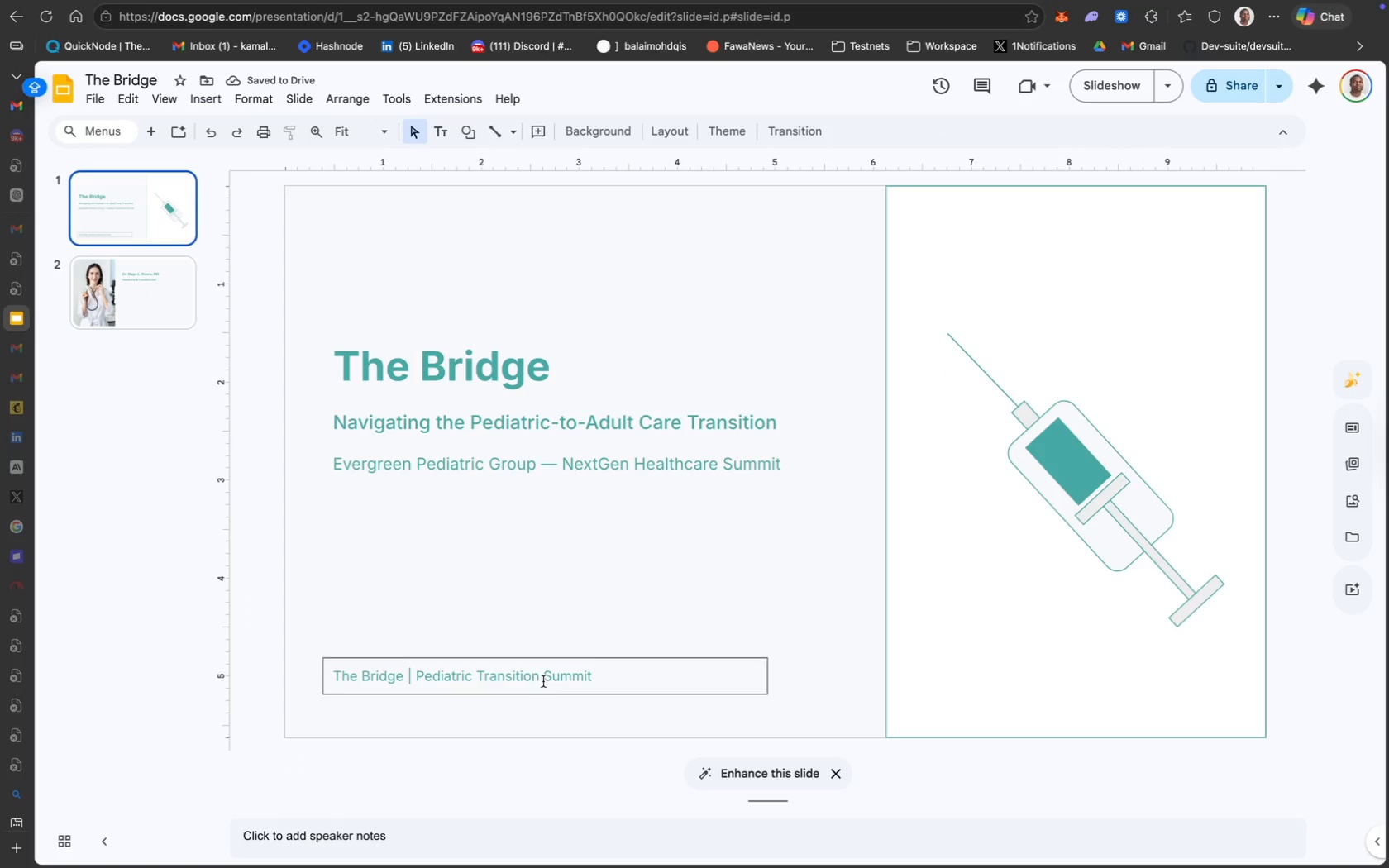 
key(Meta+A)
 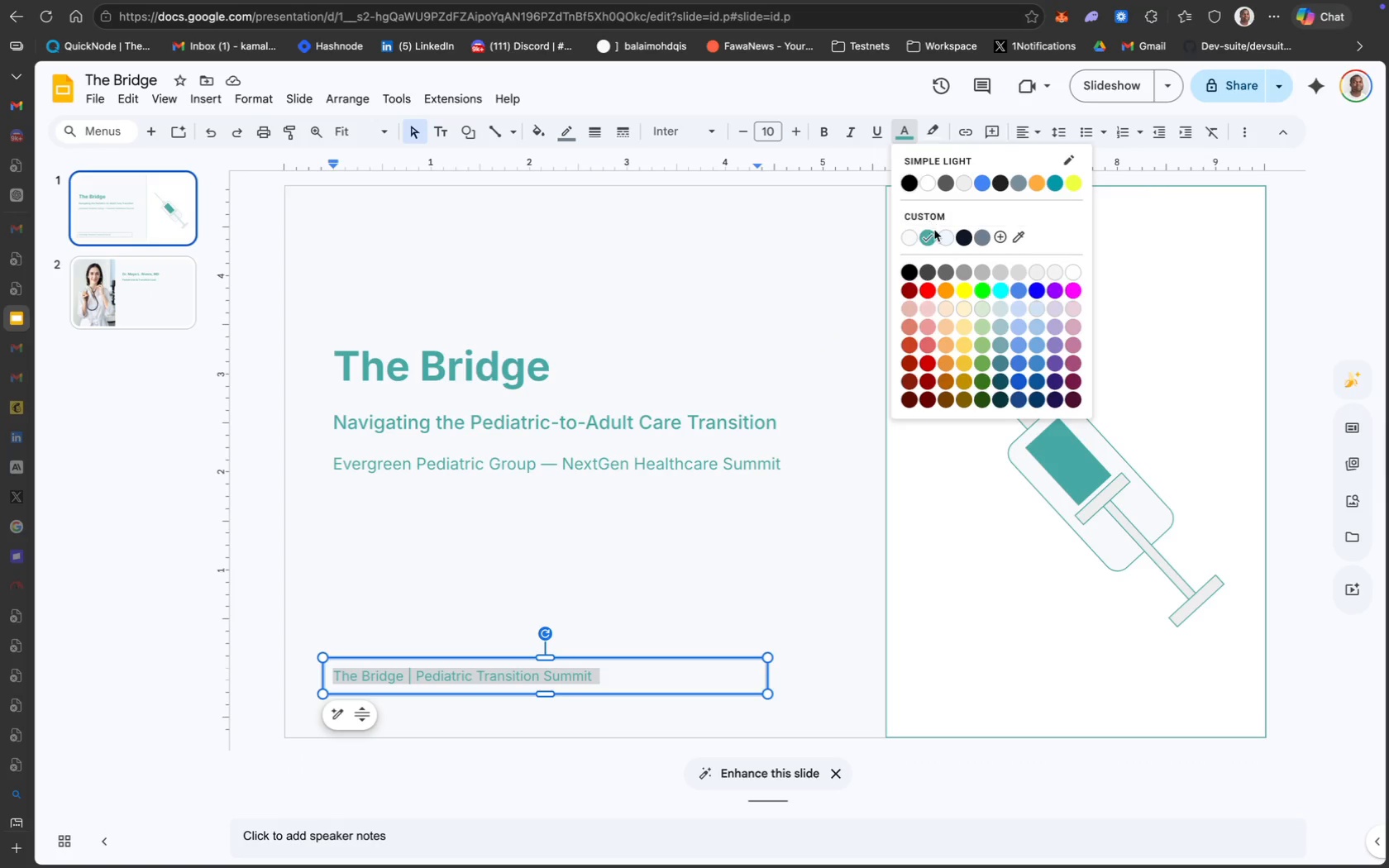 
left_click([983, 237])
 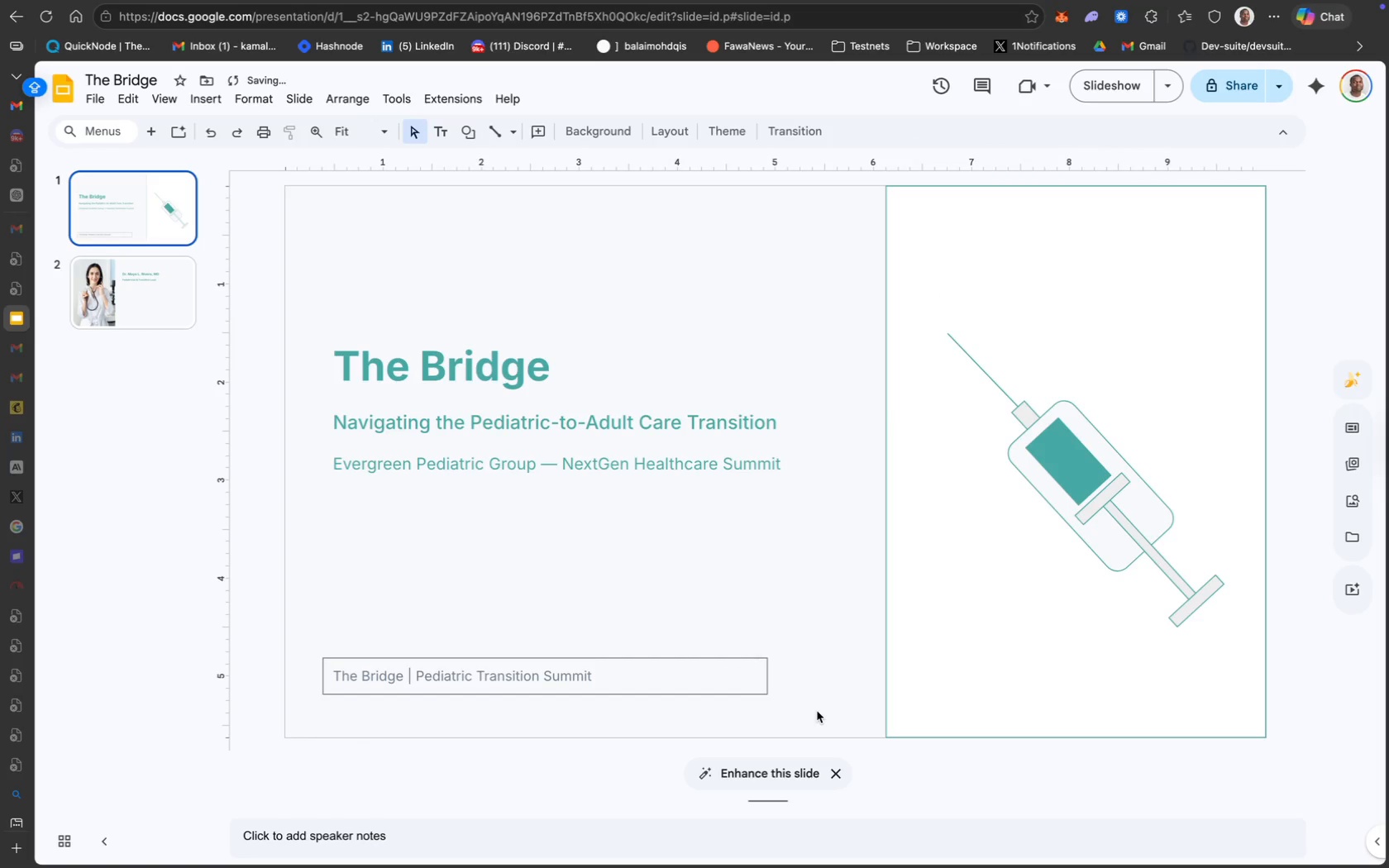 
left_click([835, 776])
 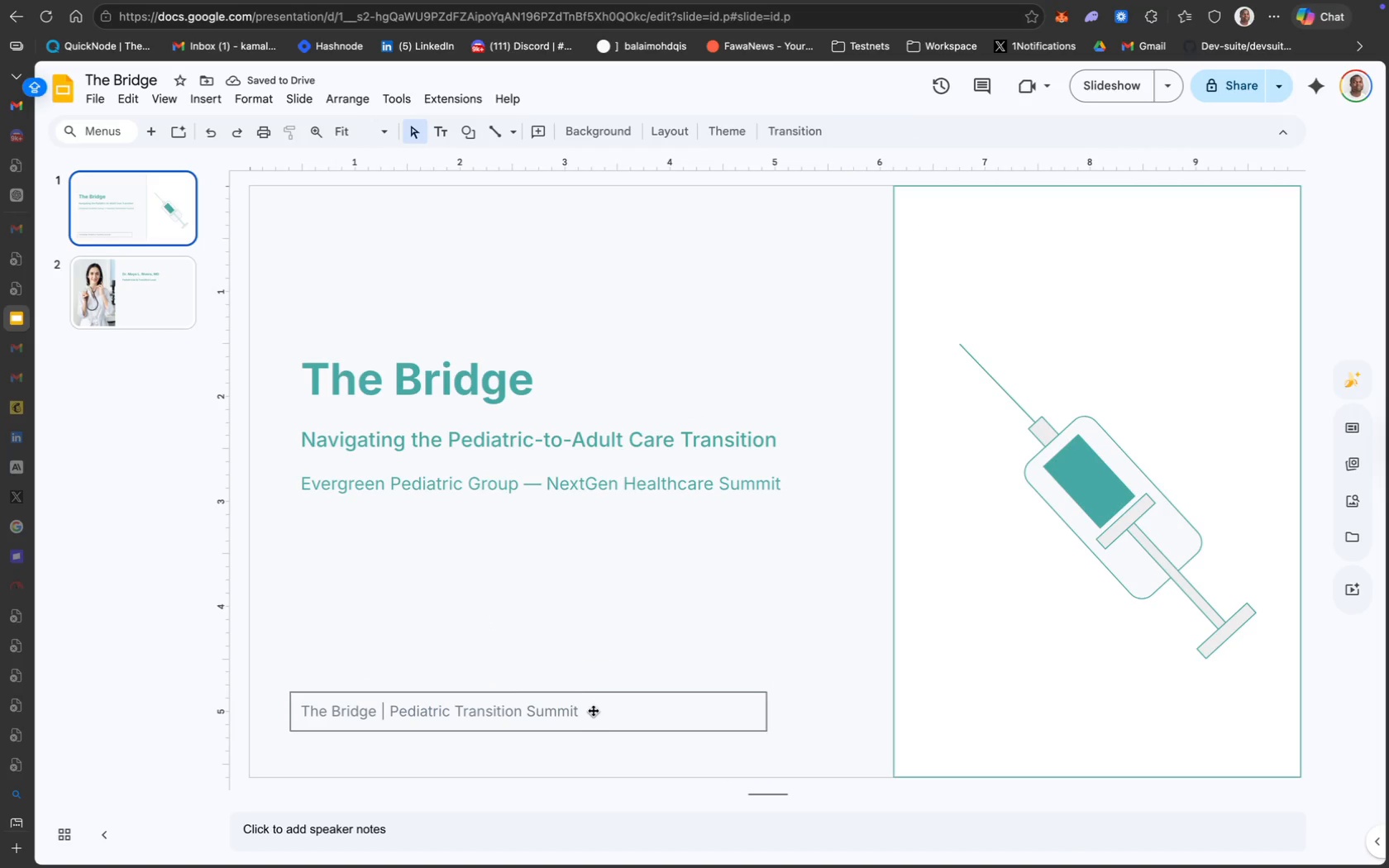 
left_click([573, 709])
 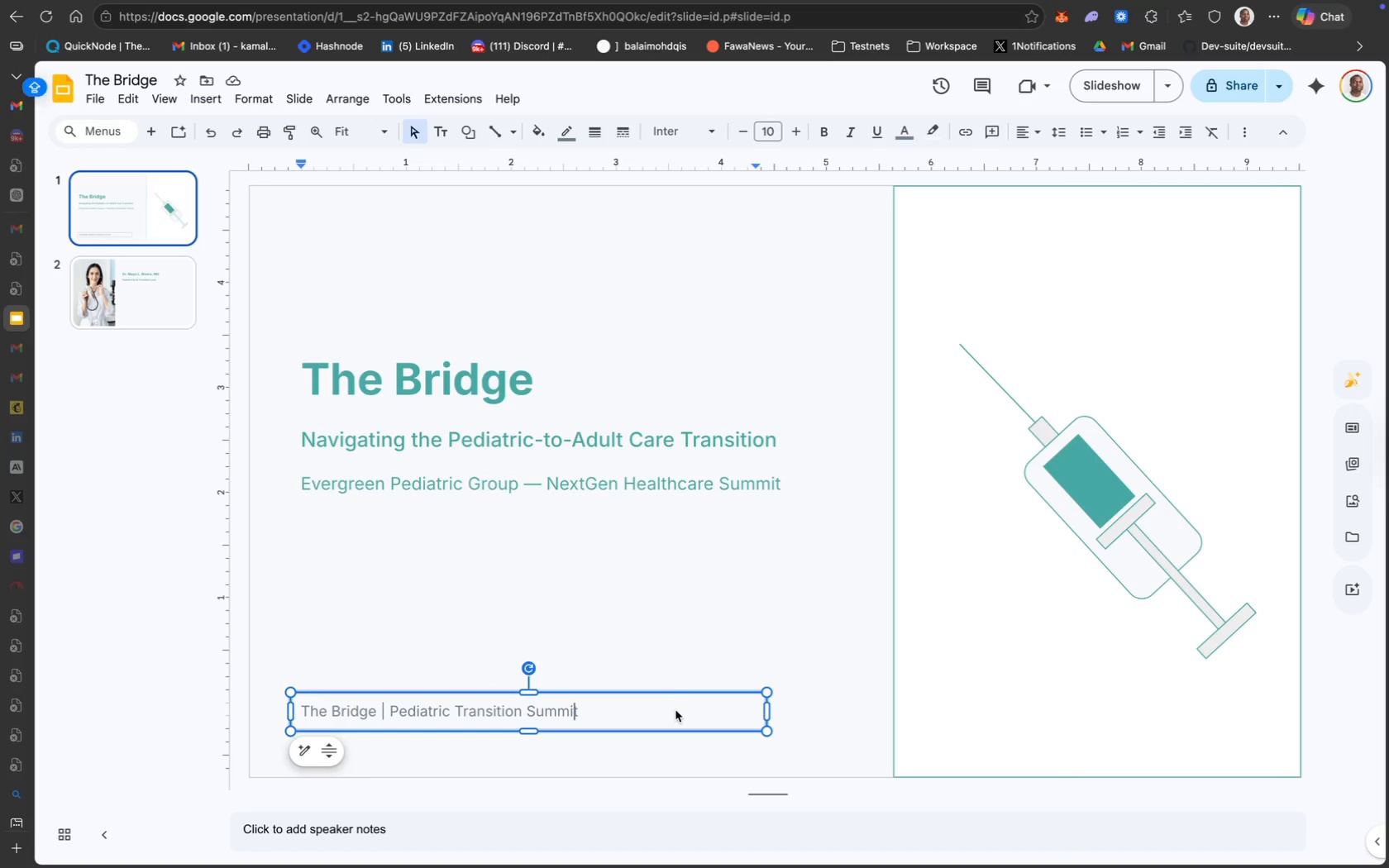 
key(ArrowRight)
 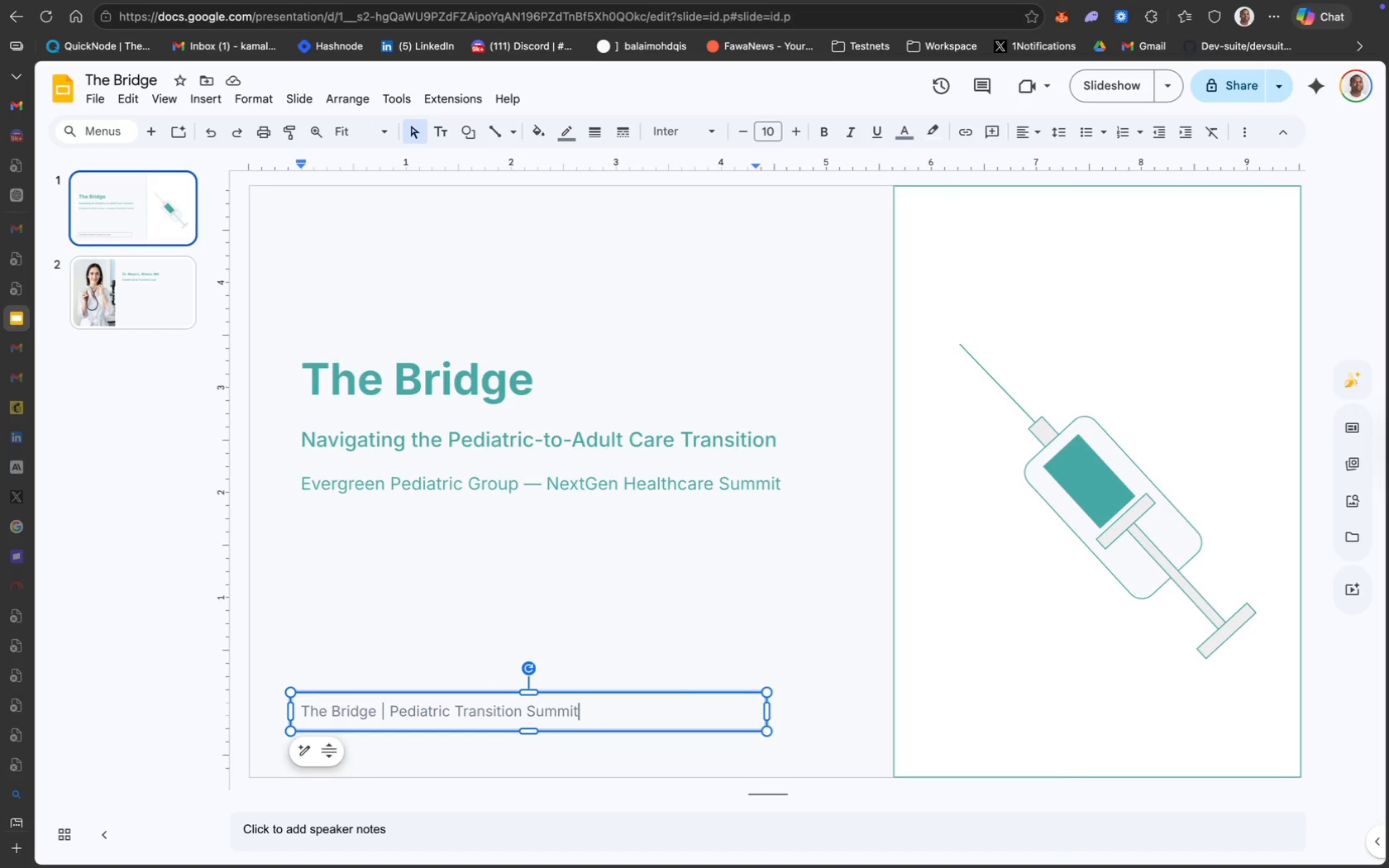 
type( Page 1)
 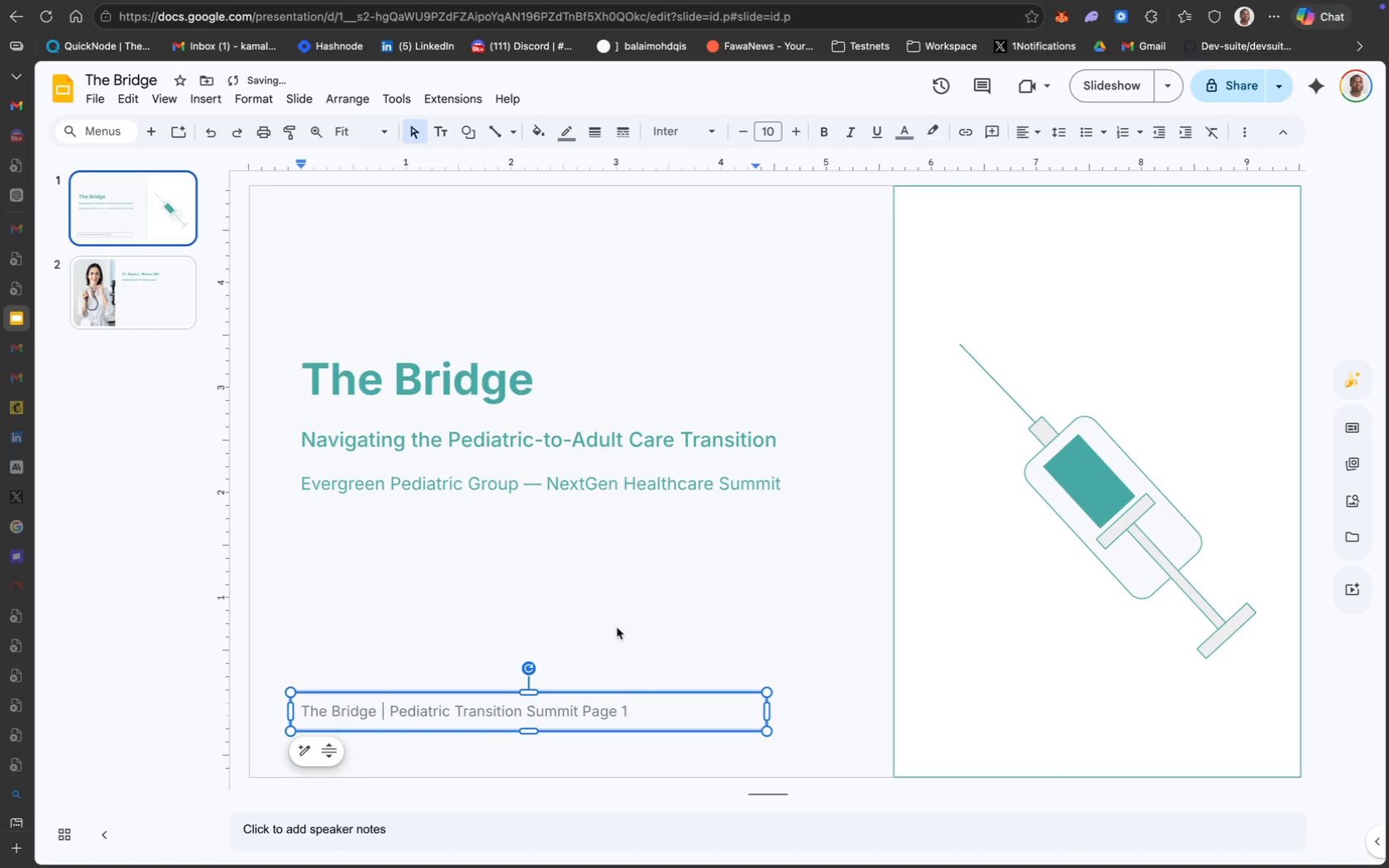 
left_click([623, 597])
 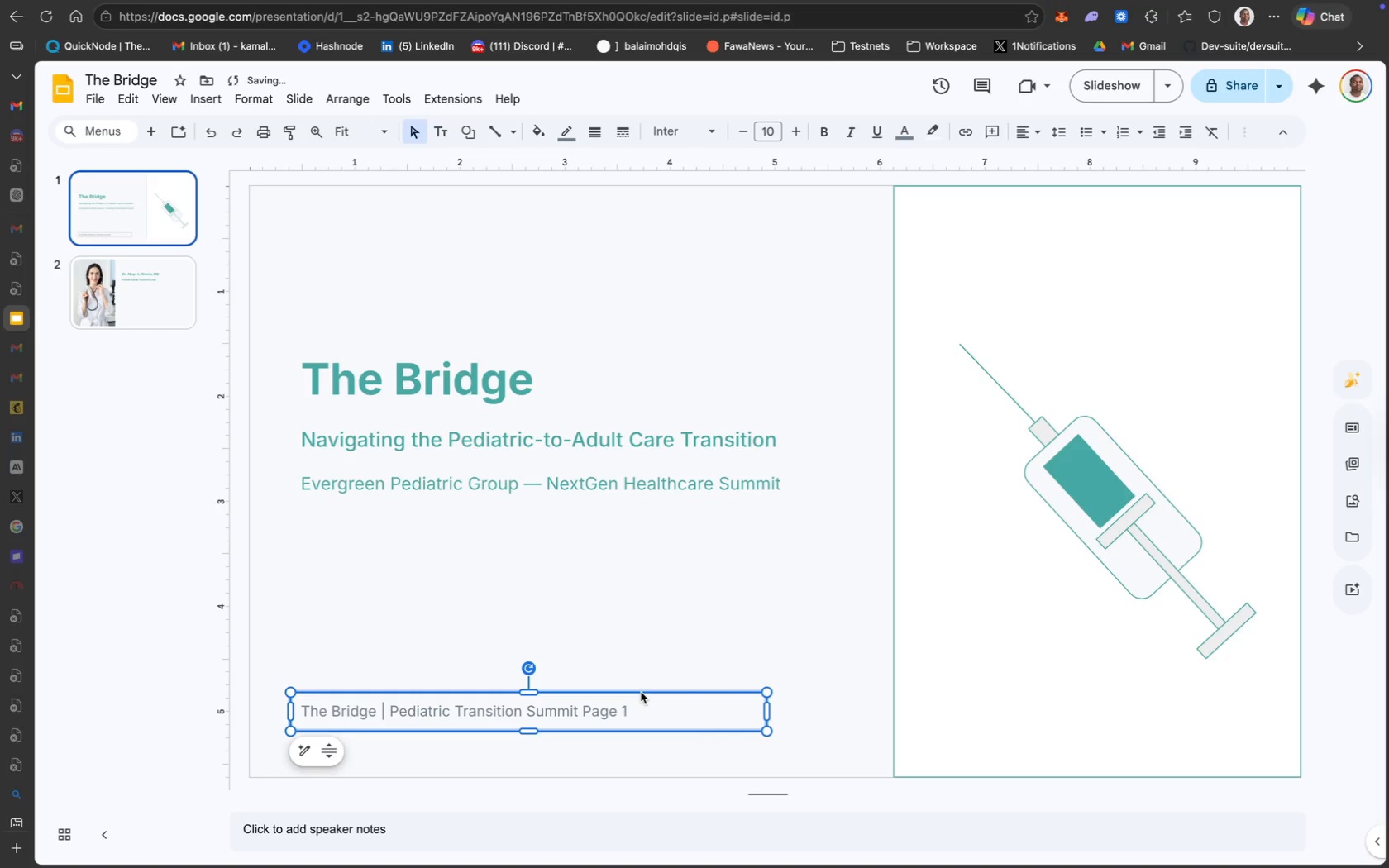 
key(Meta+C)
 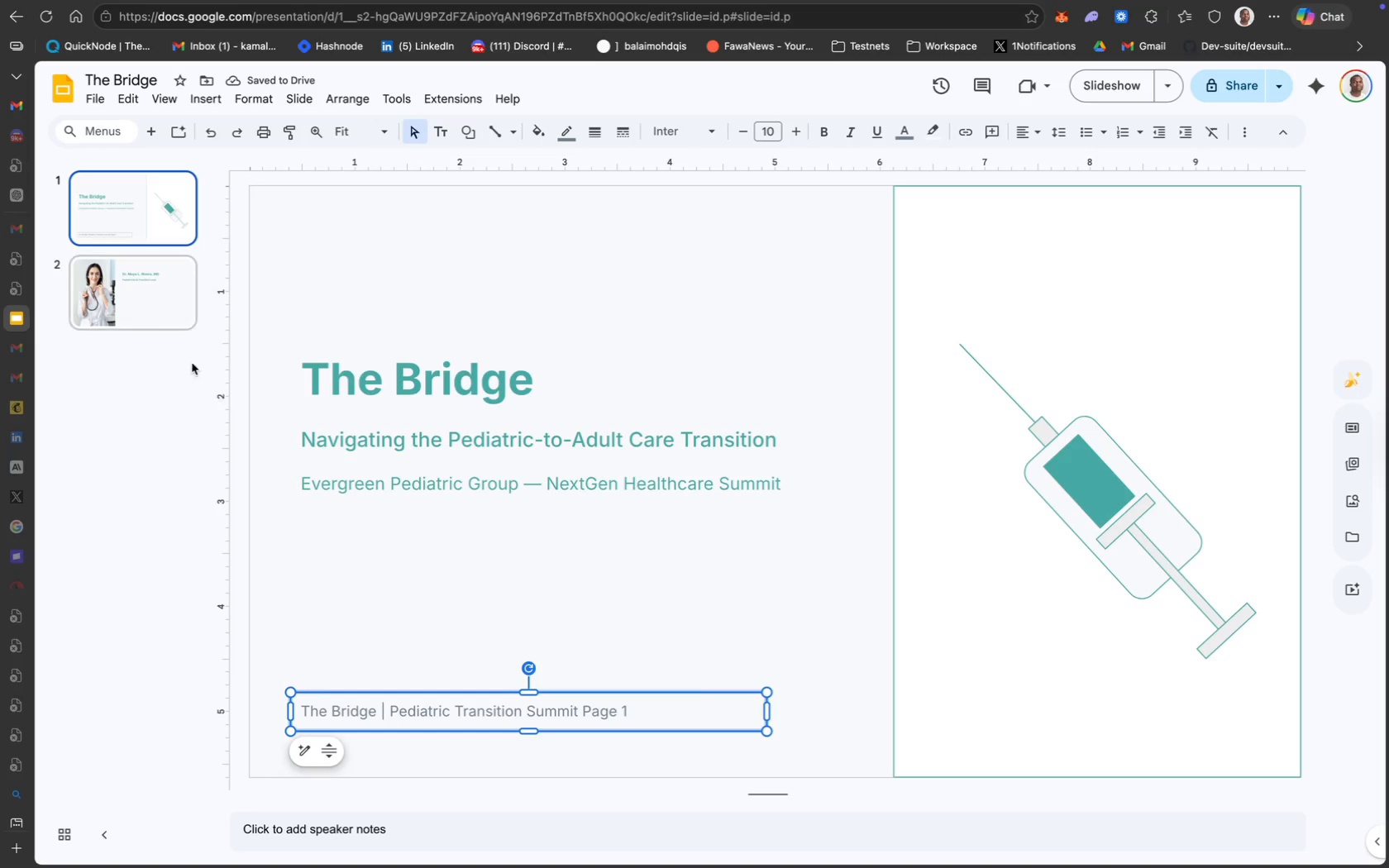 
left_click([148, 294])
 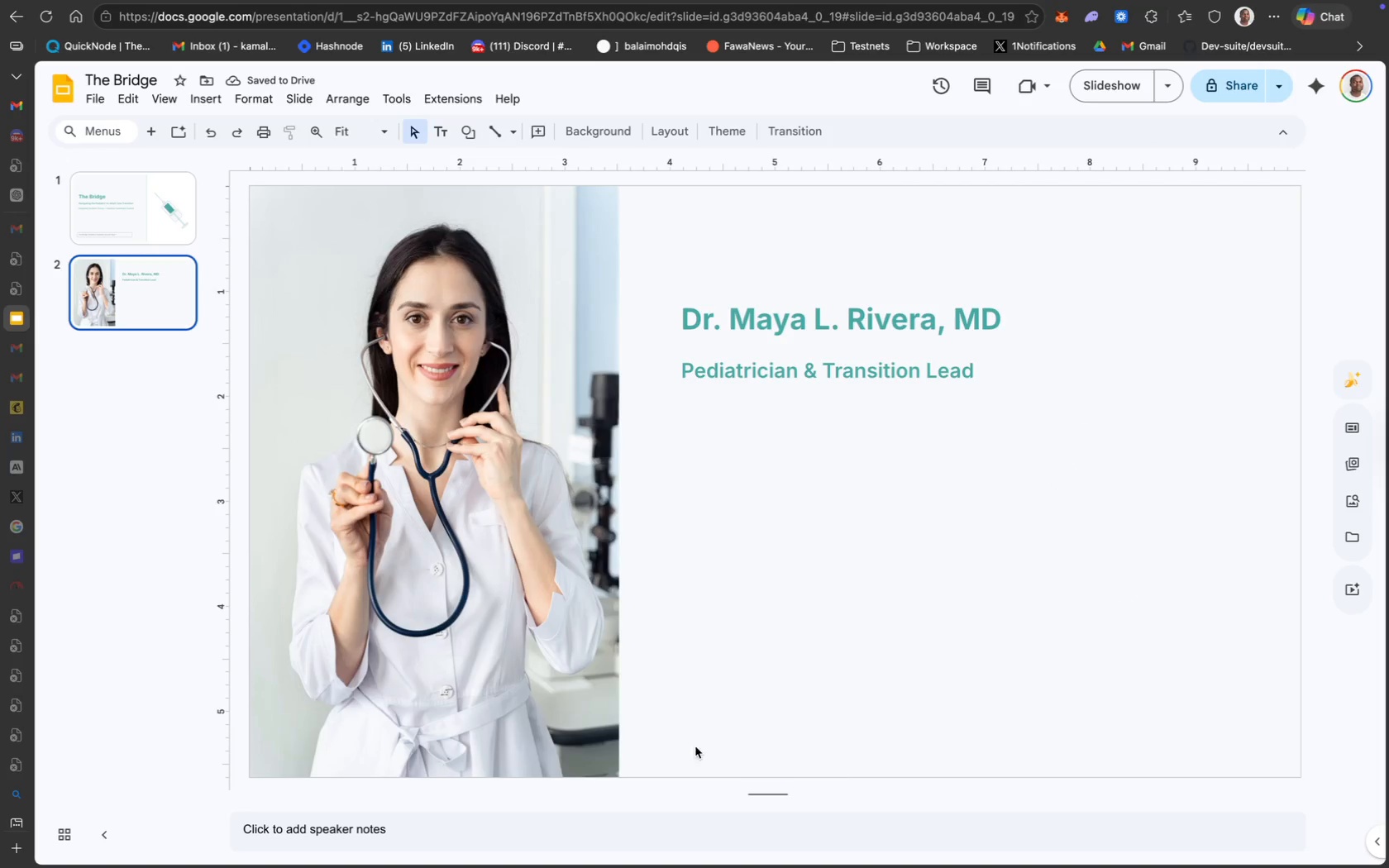 
left_click([799, 717])
 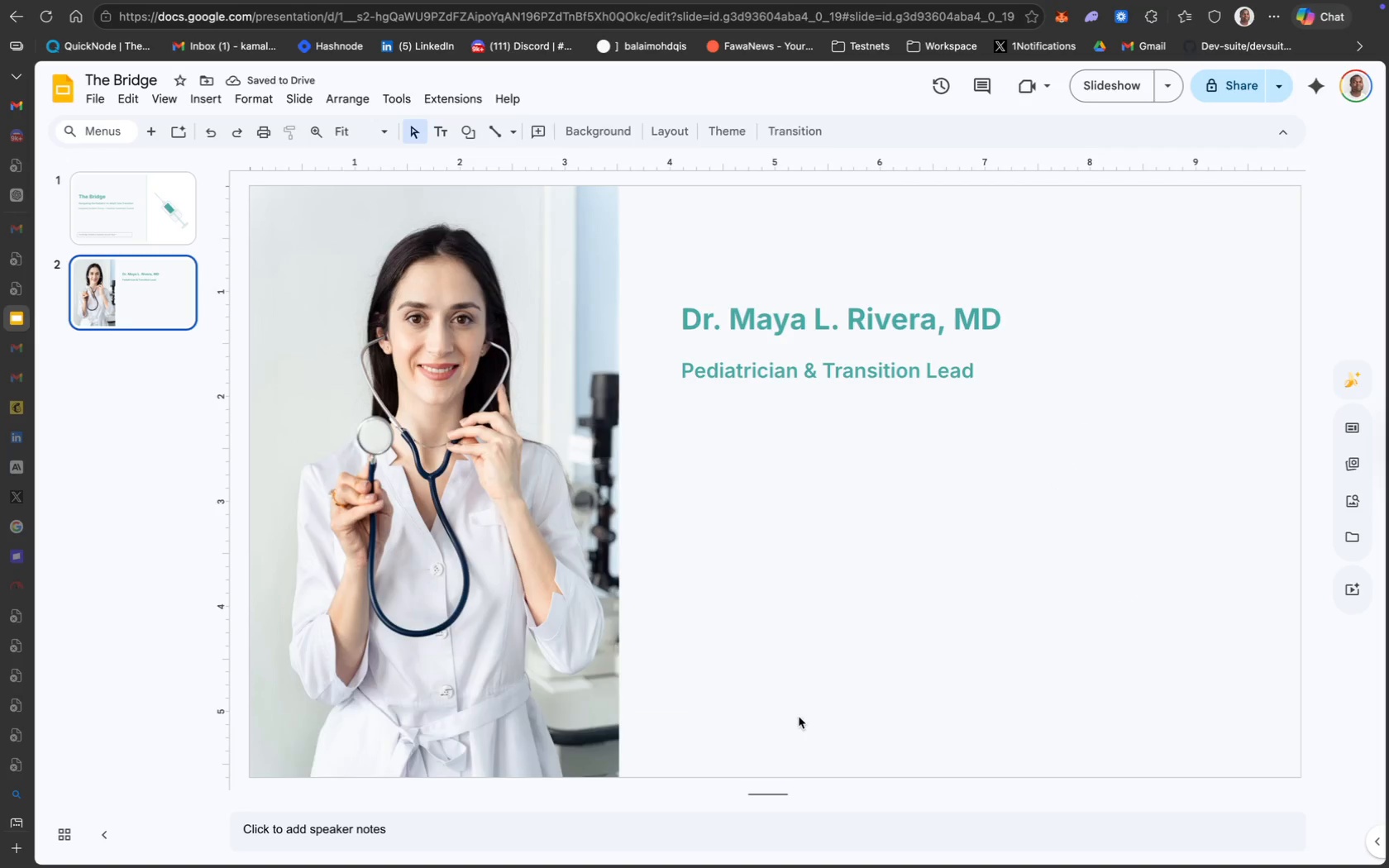 
key(Meta+V)
 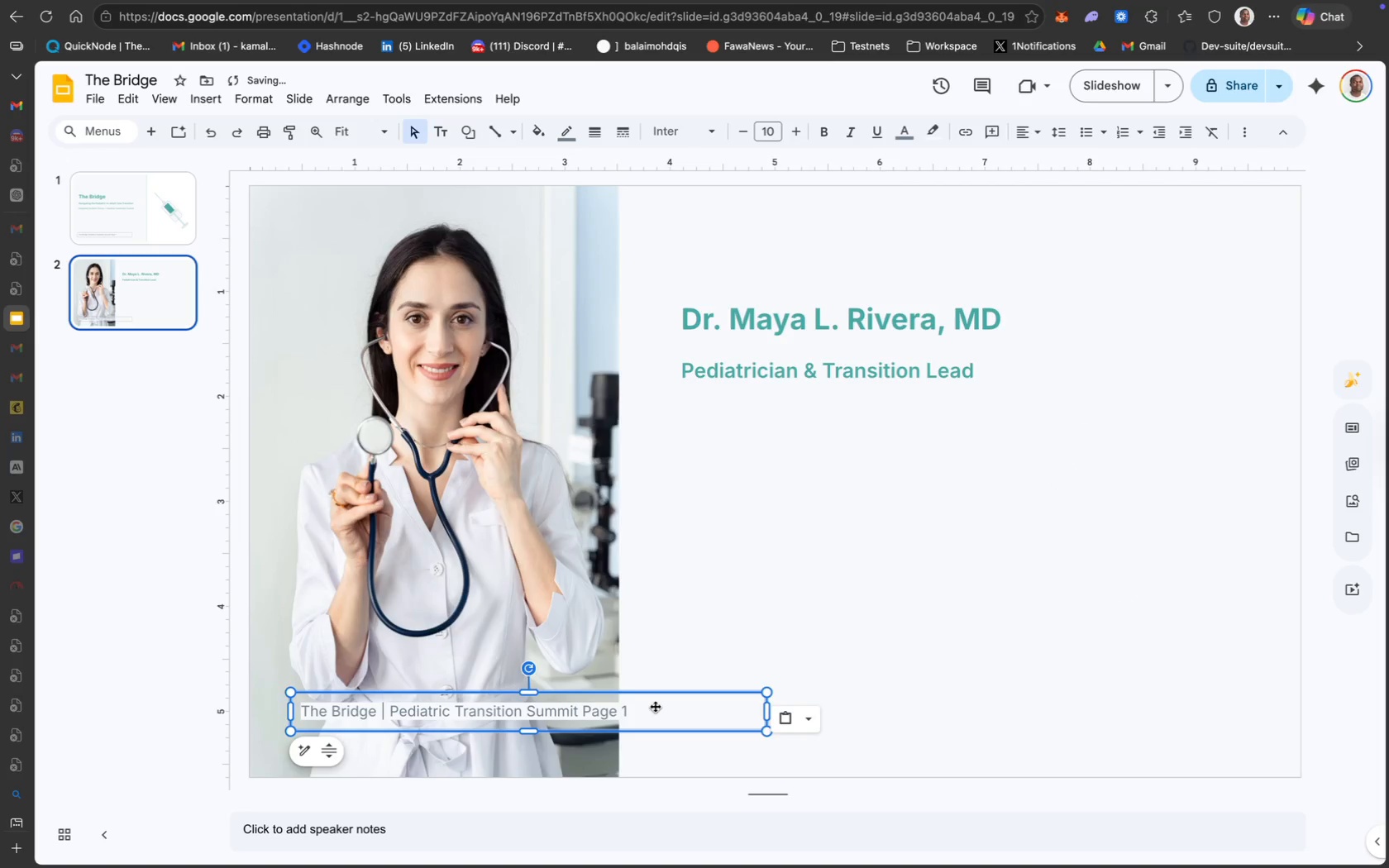 
left_click_drag(start_coordinate=[672, 699], to_coordinate=[1024, 708])
 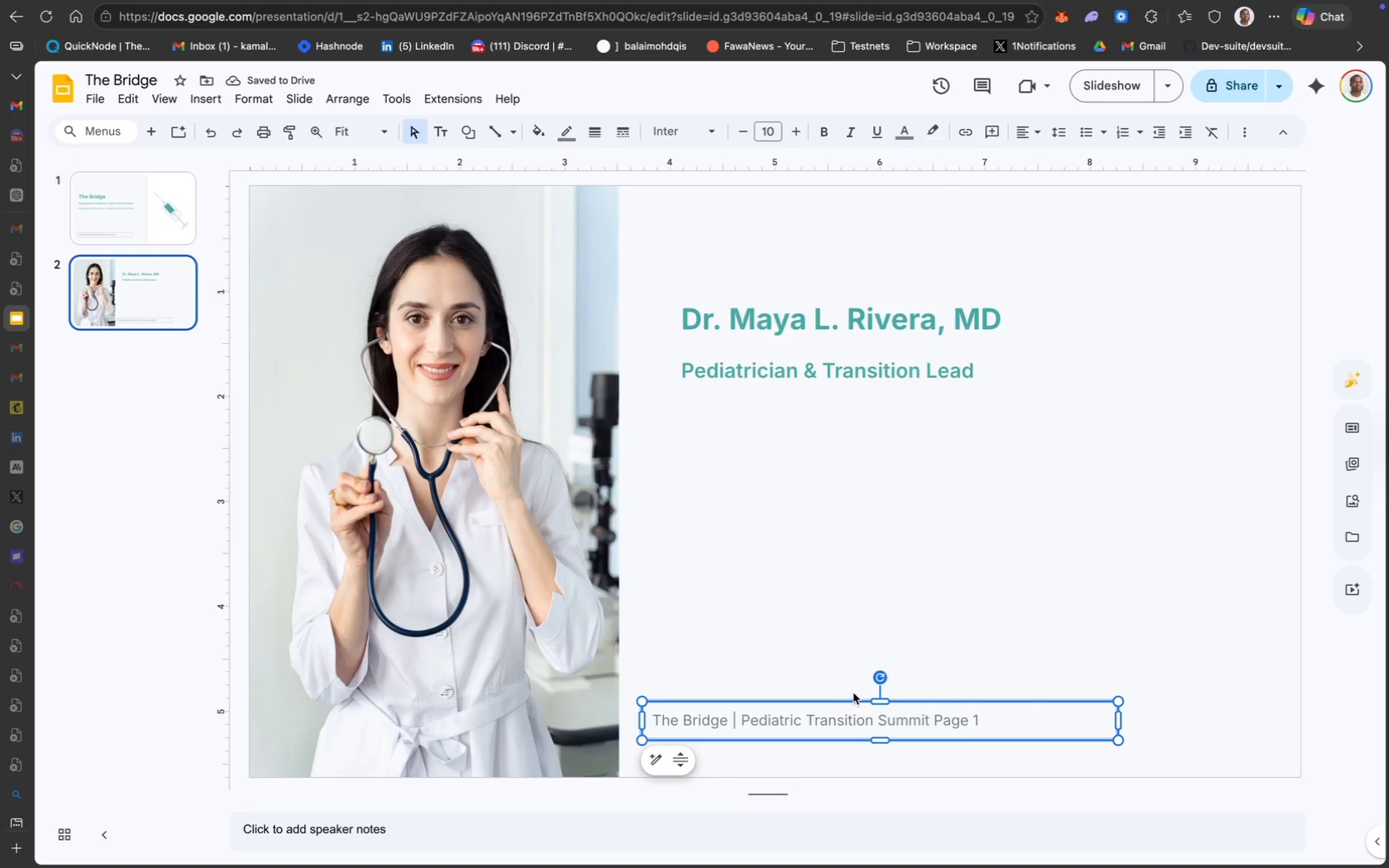 
left_click_drag(start_coordinate=[834, 703], to_coordinate=[865, 729])
 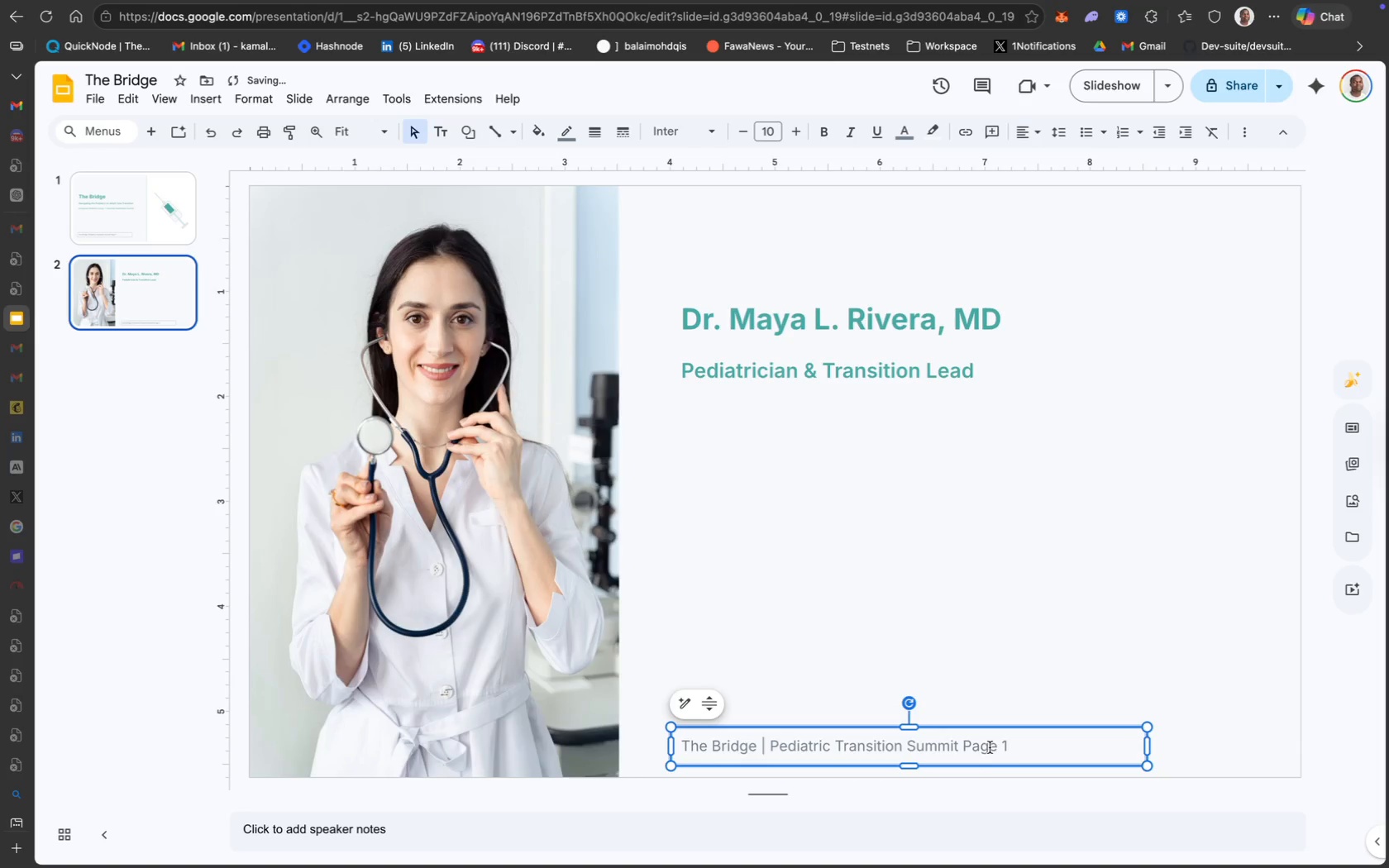 
left_click([1006, 745])
 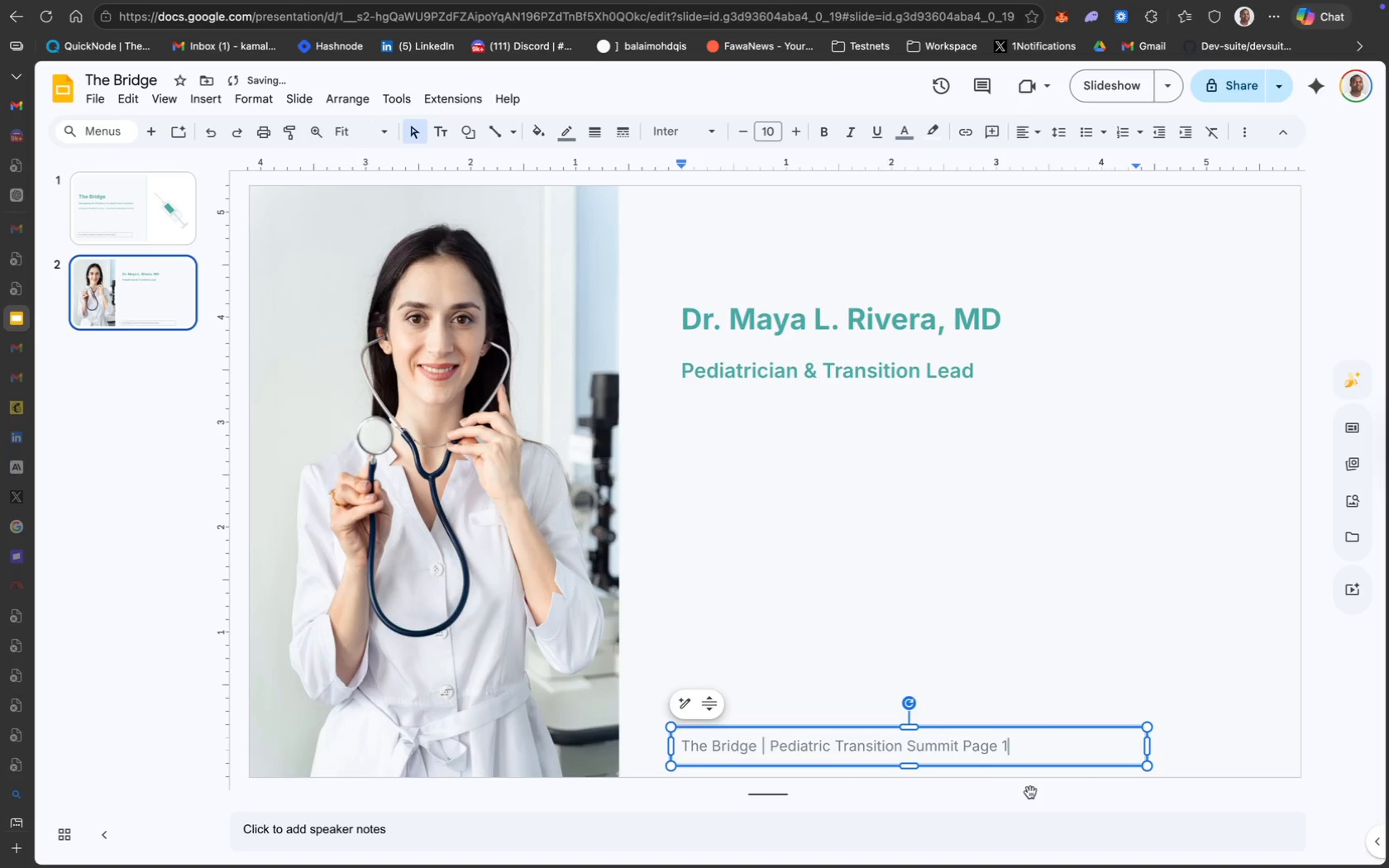 
key(Backspace)
 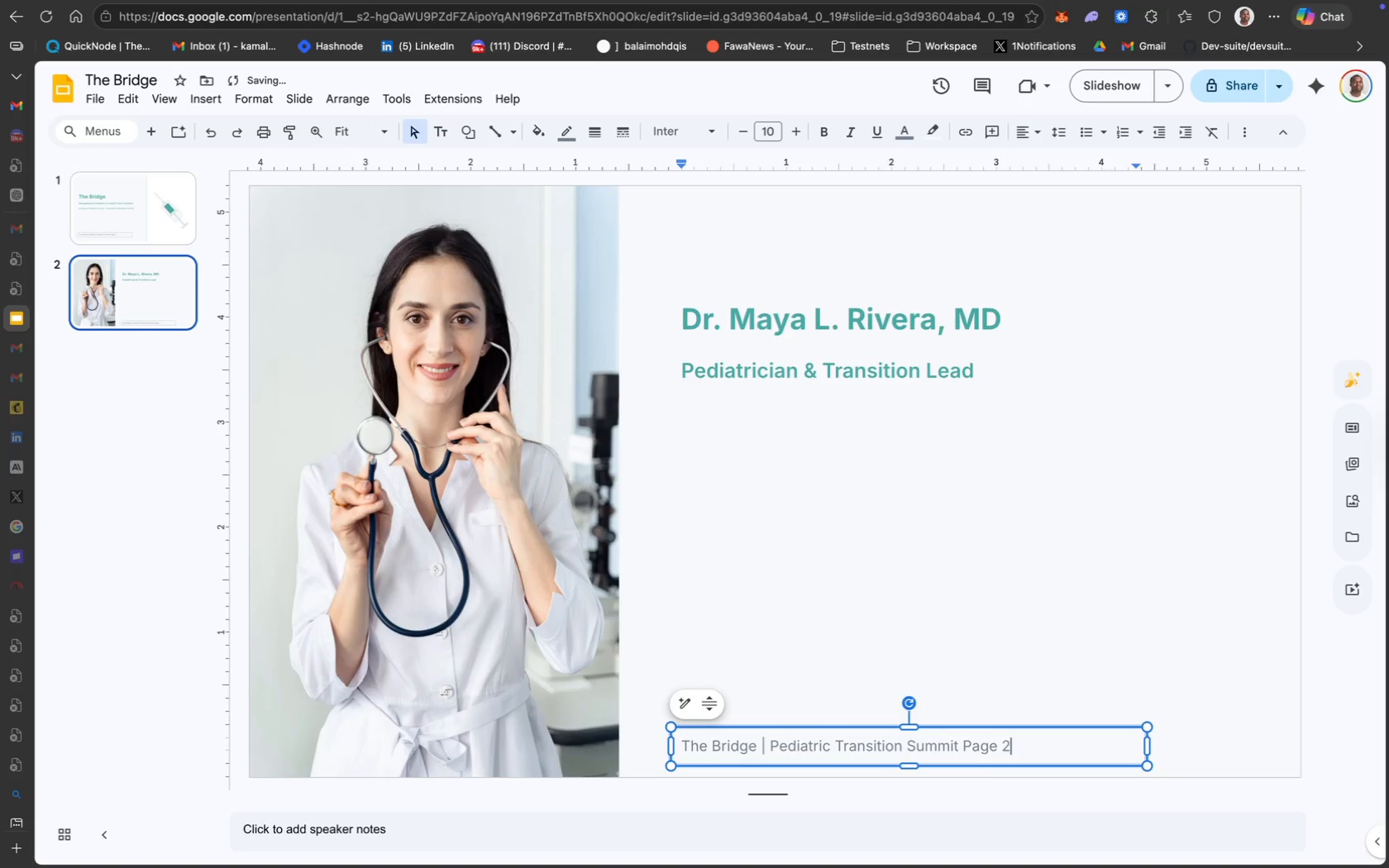 
key(2)
 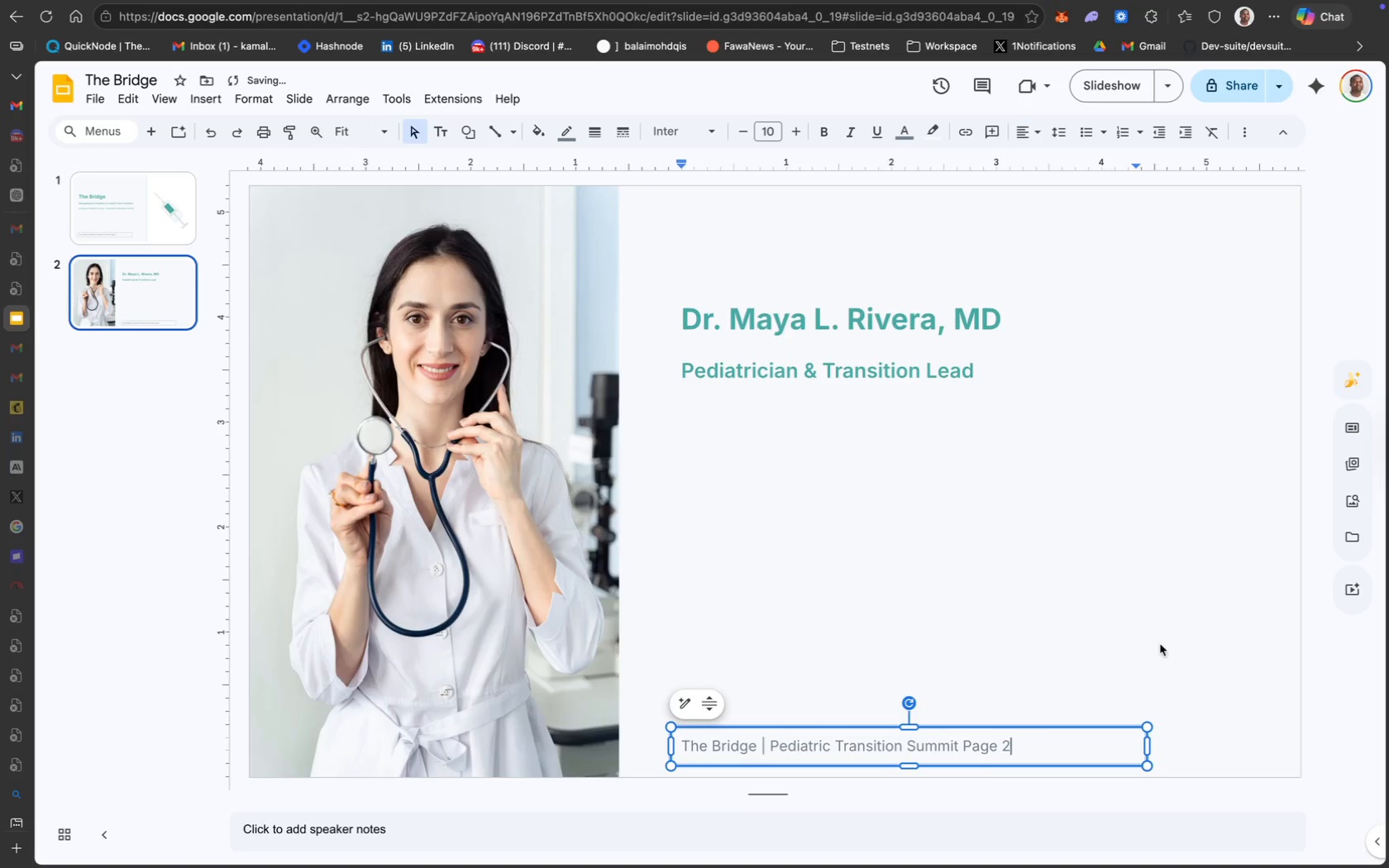 
left_click([1164, 622])
 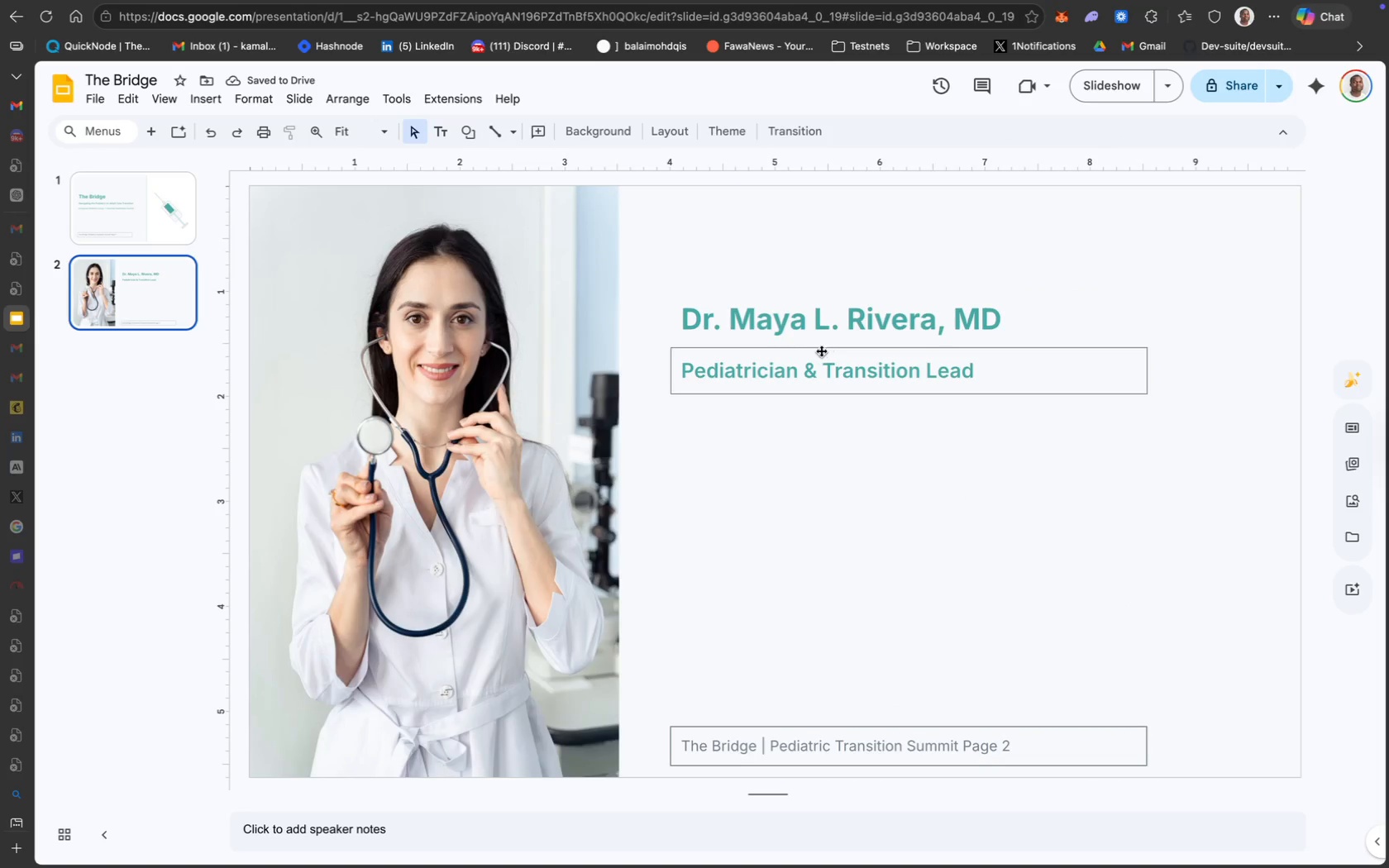 
left_click_drag(start_coordinate=[806, 293], to_coordinate=[805, 263])
 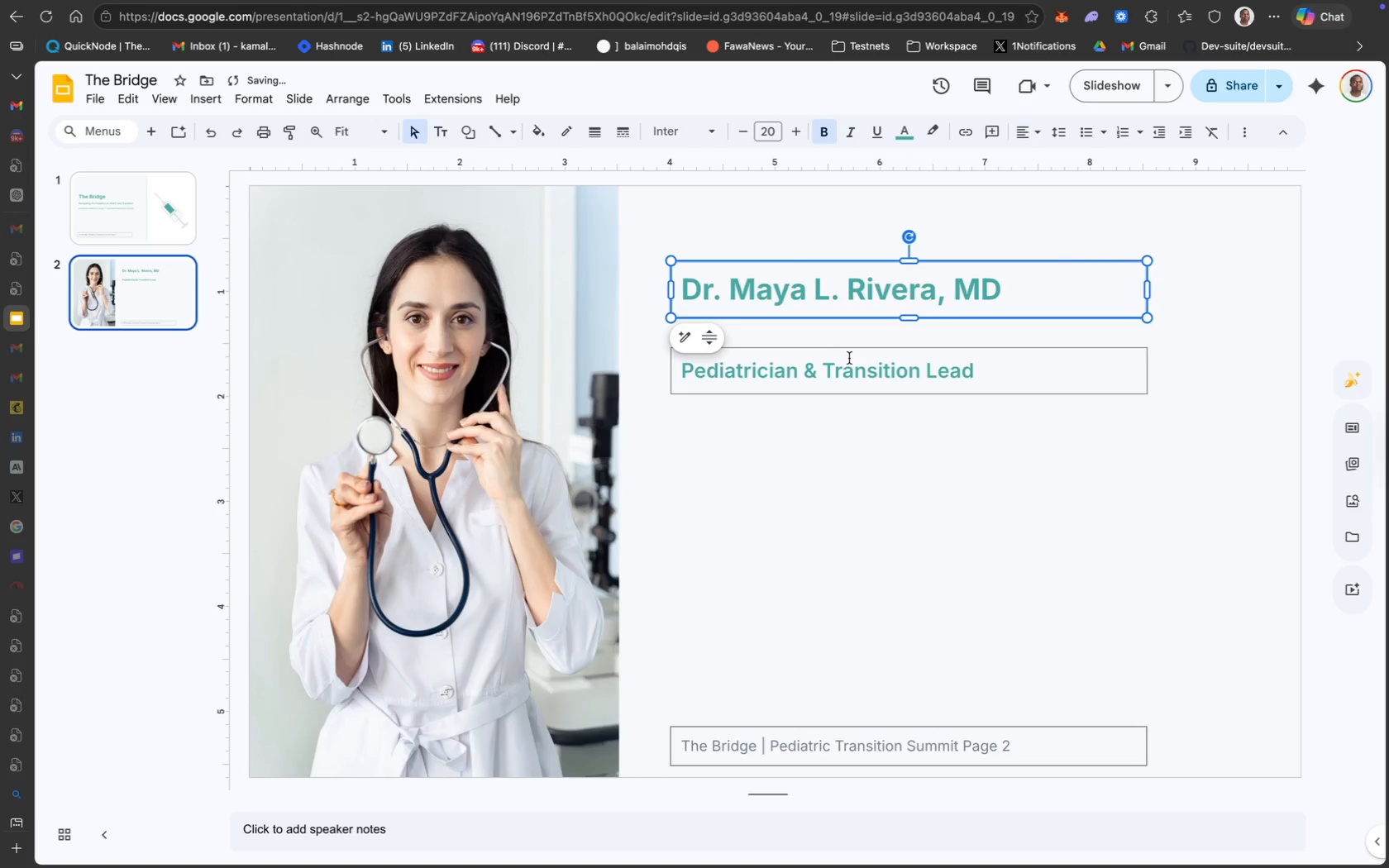 
left_click_drag(start_coordinate=[845, 353], to_coordinate=[844, 322])
 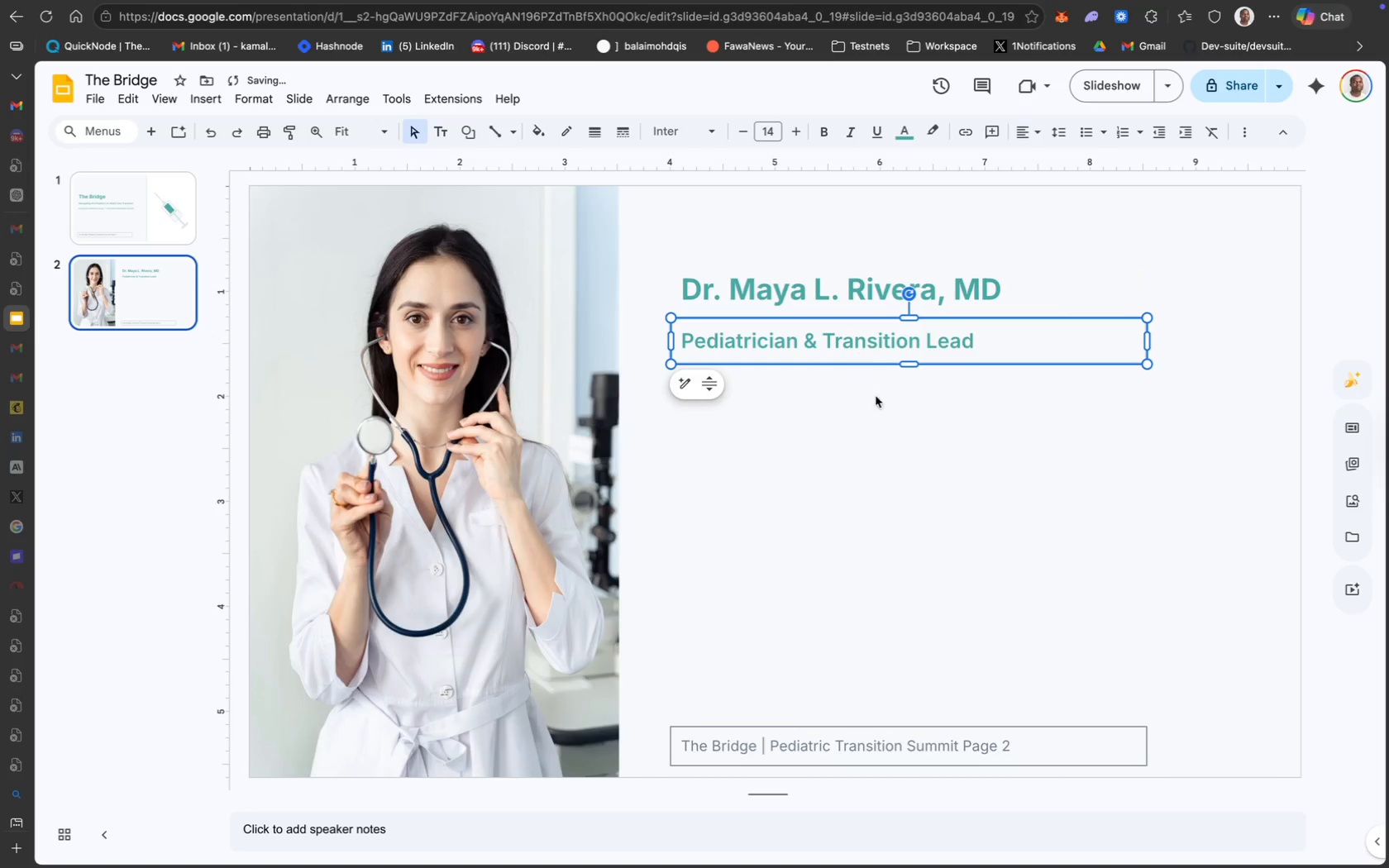 
left_click([883, 417])
 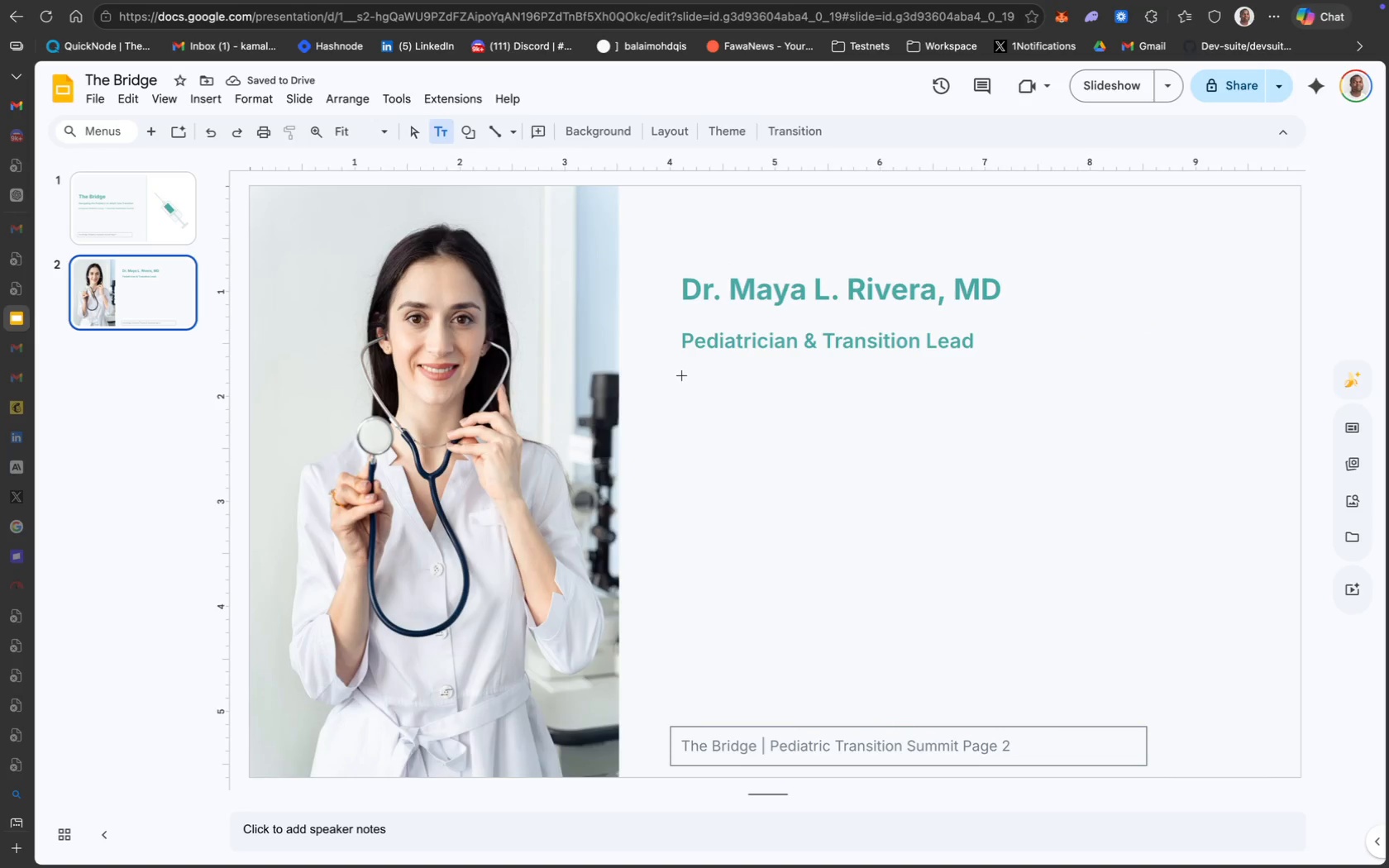 
left_click_drag(start_coordinate=[818, 380], to_coordinate=[808, 375])
 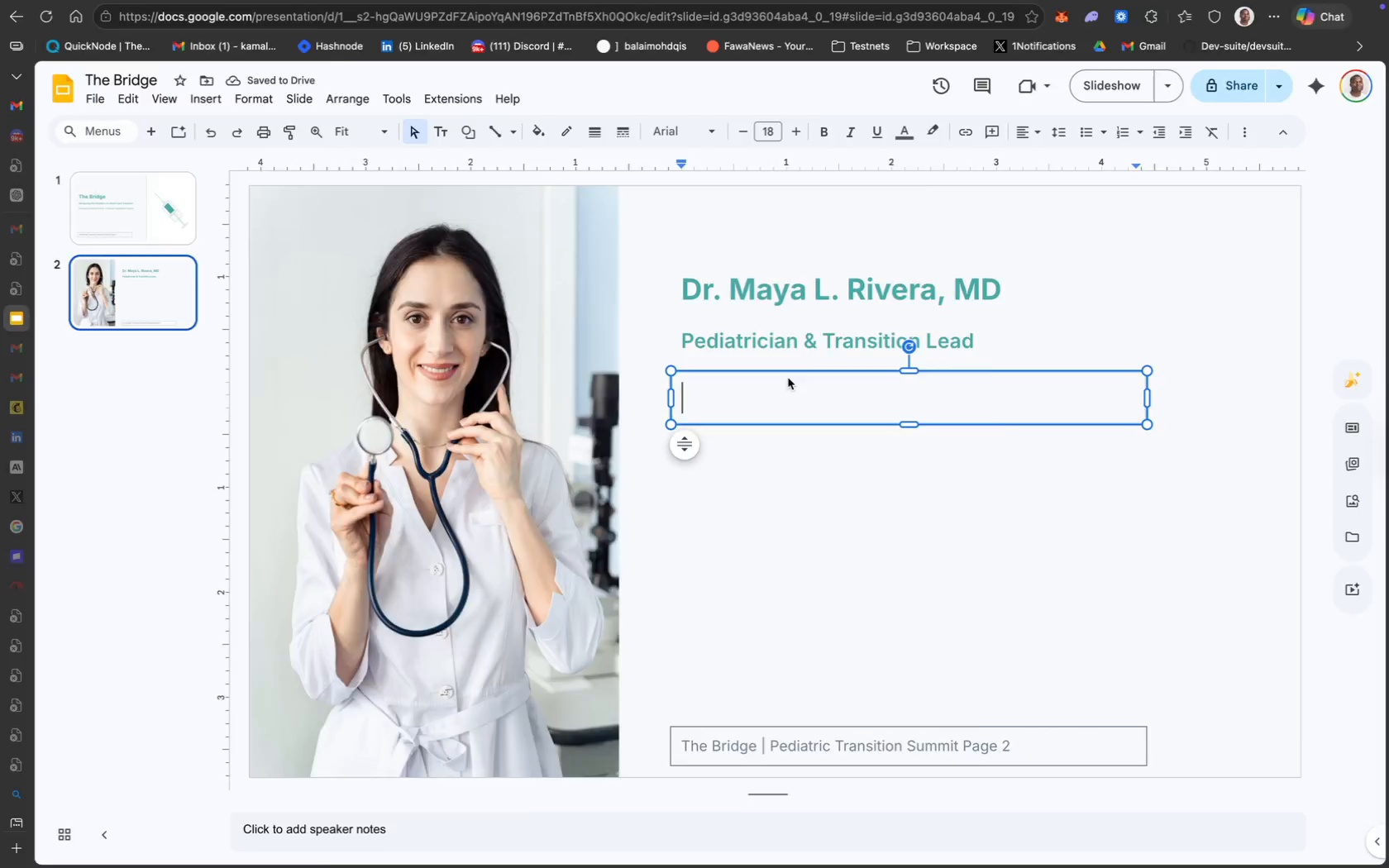 
wait(5.33)
 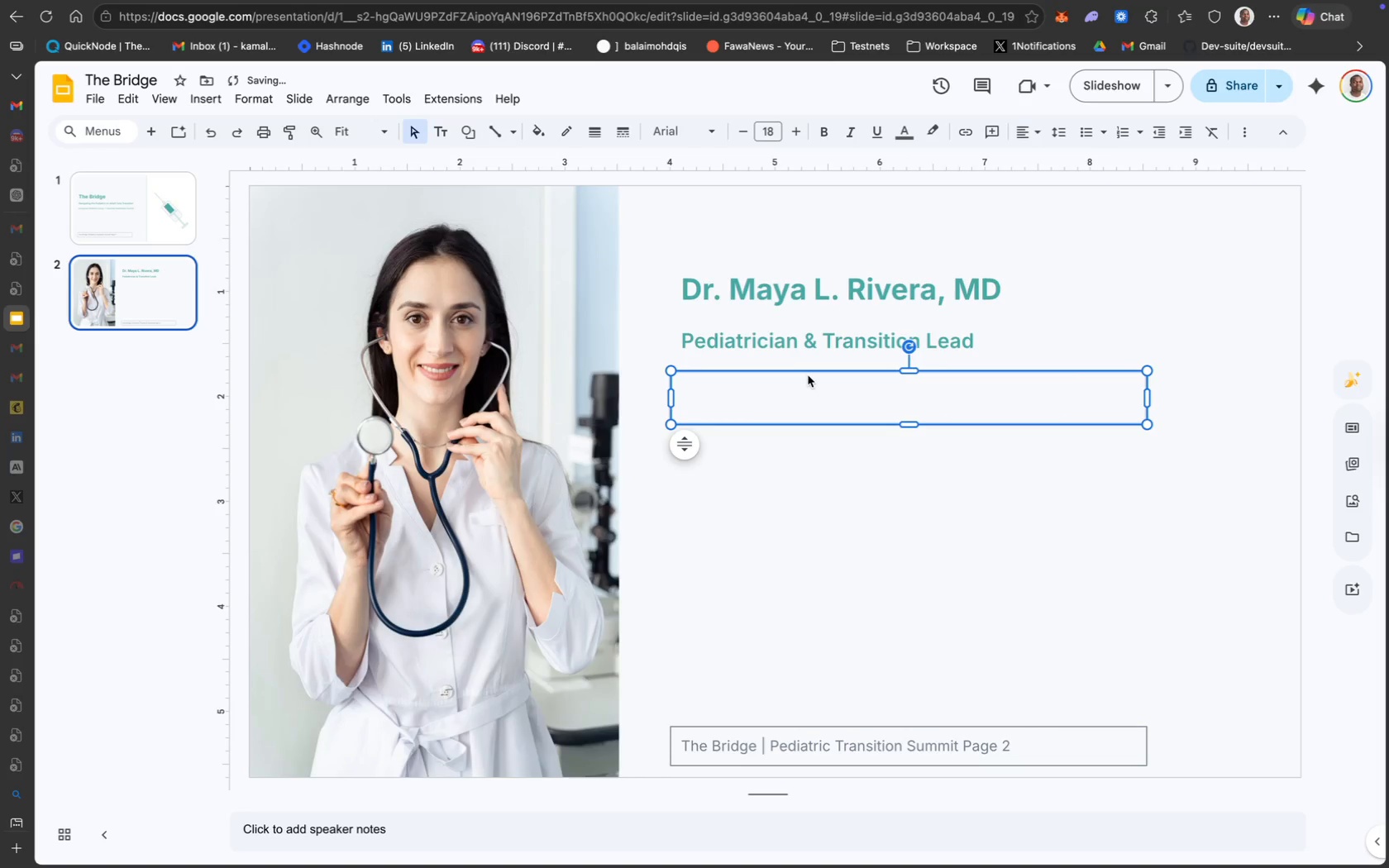 
left_click_drag(start_coordinate=[575, 369], to_coordinate=[208, 339])
 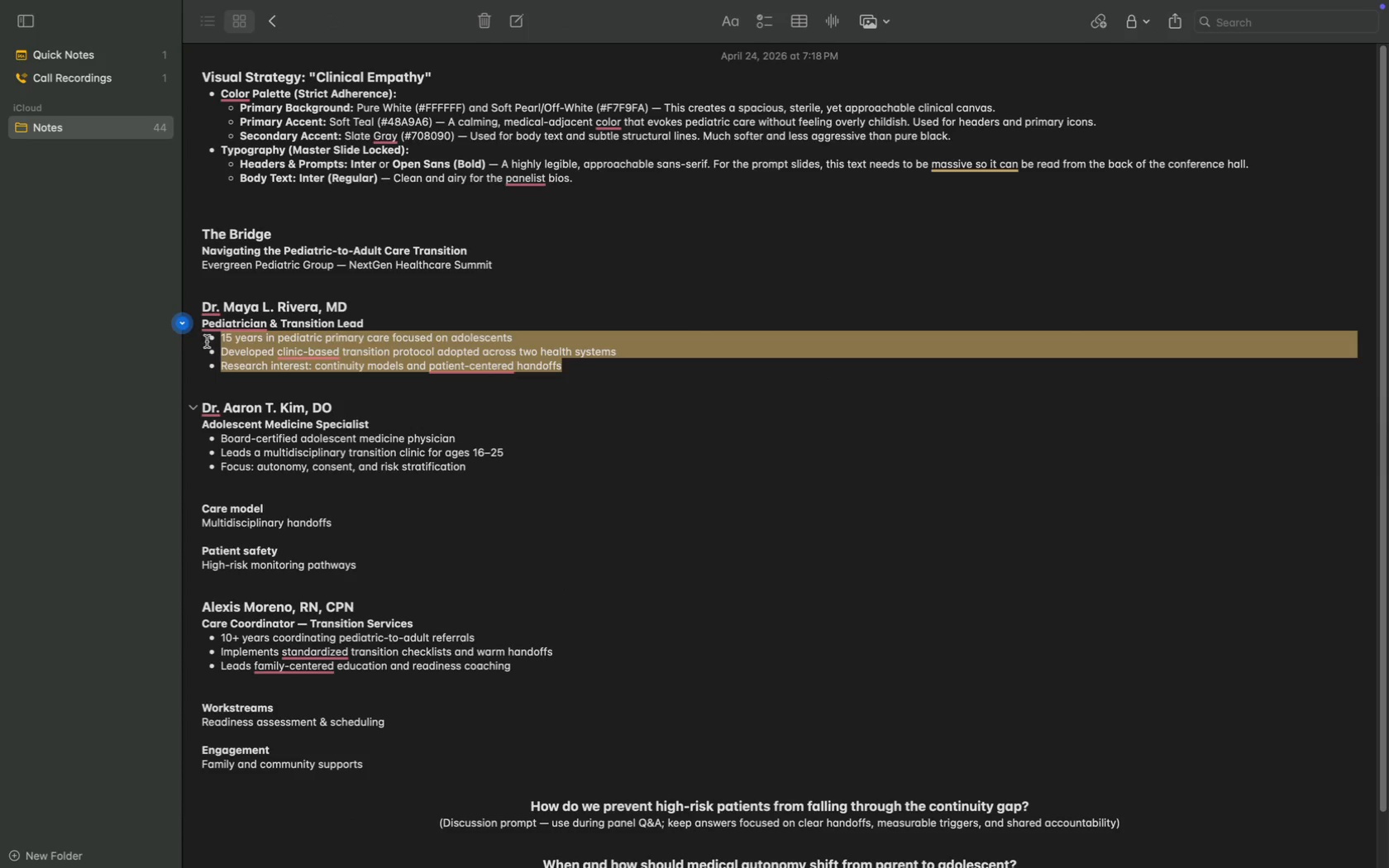 
key(Meta+C)
 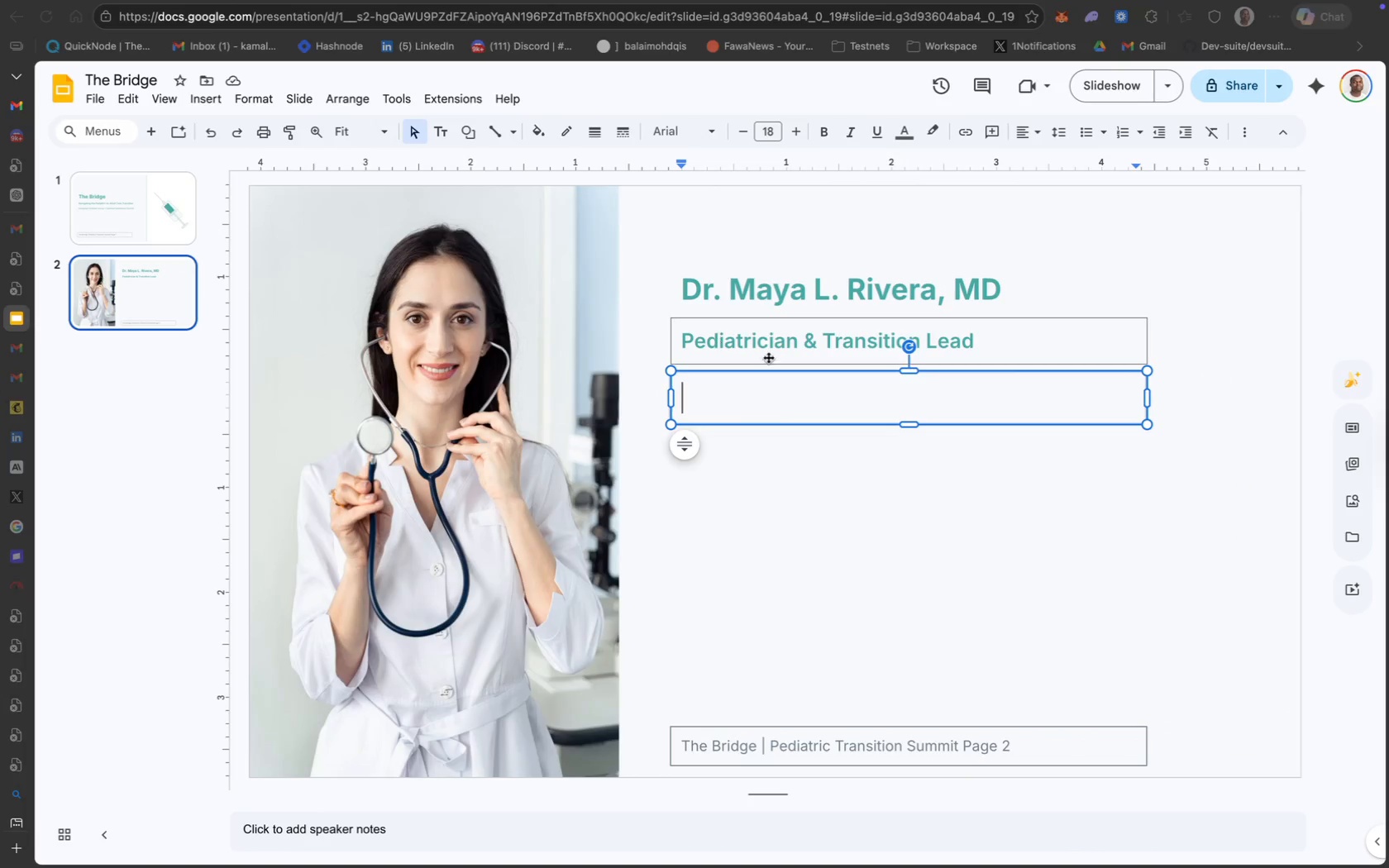 
key(Meta+CommandLeft)
 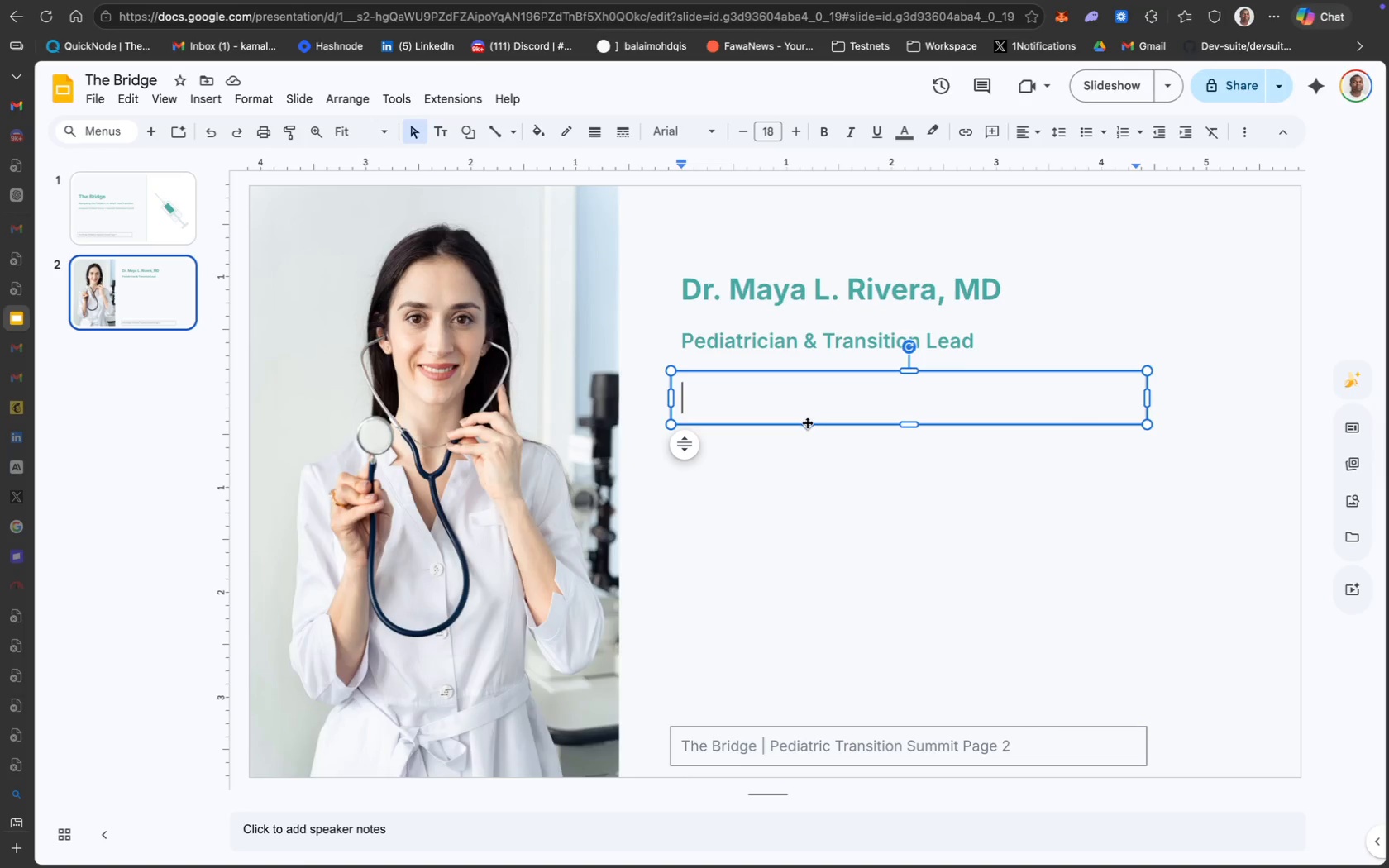 
key(Meta+V)
 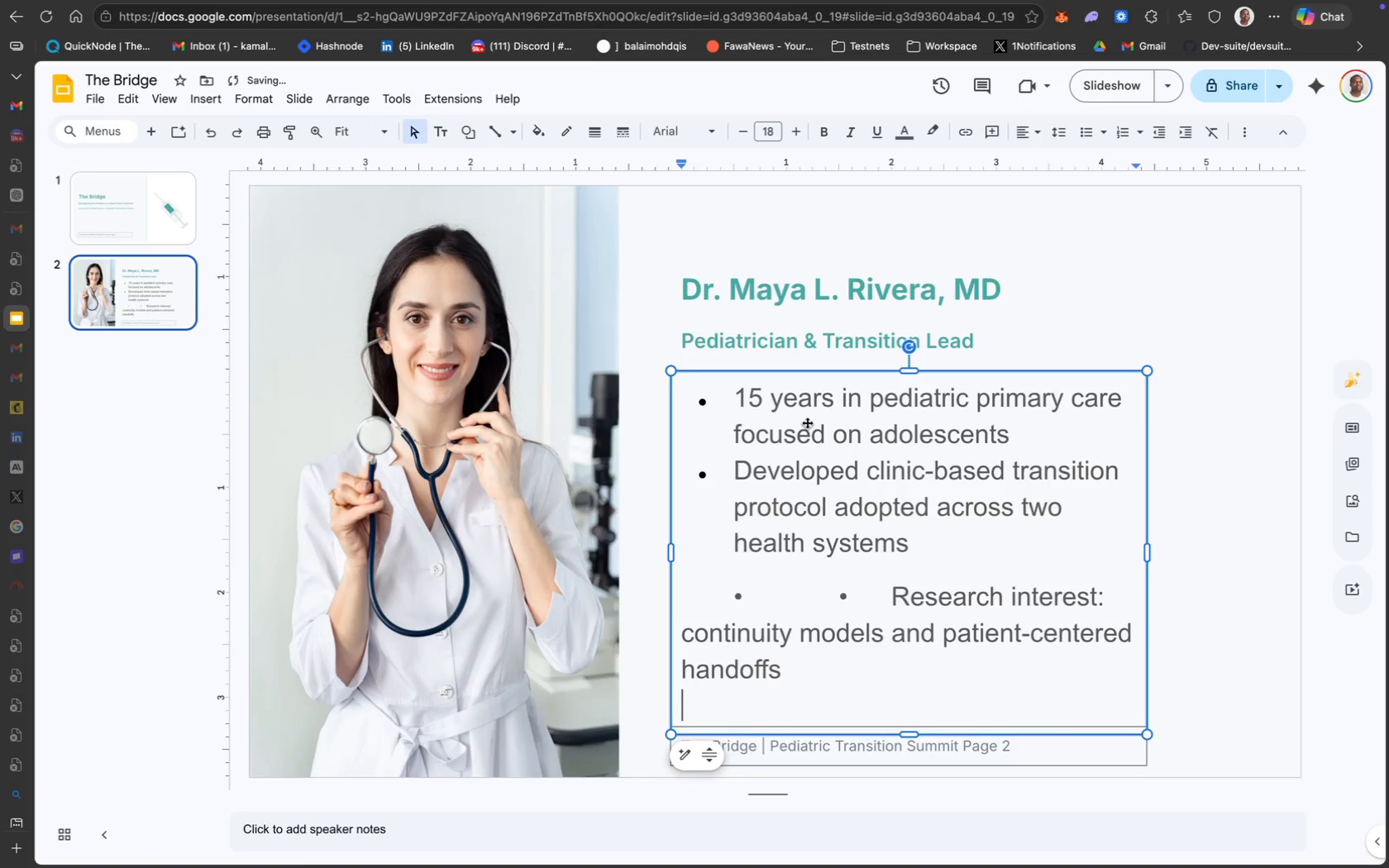 
key(Backspace)
 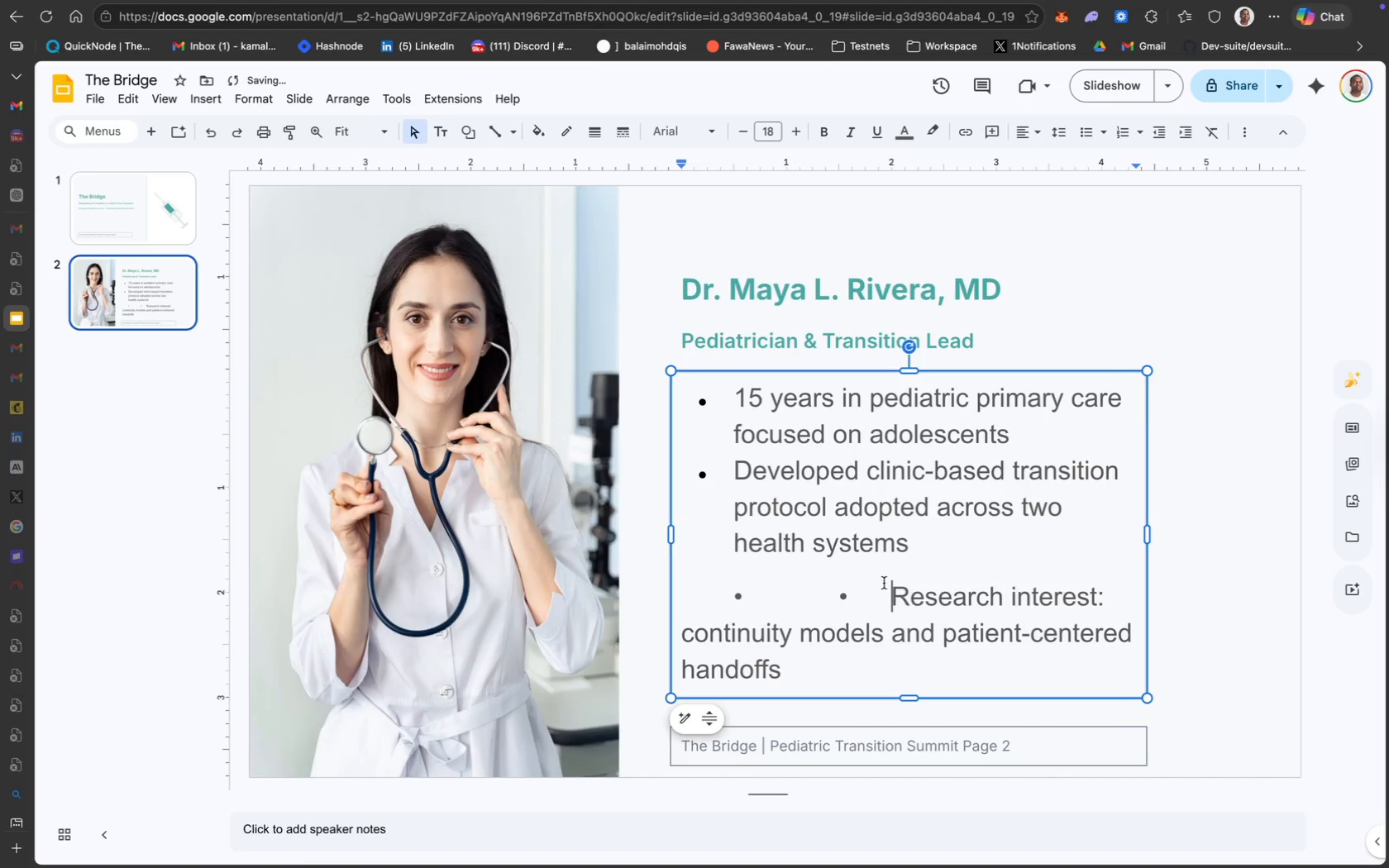 
key(Backspace)
 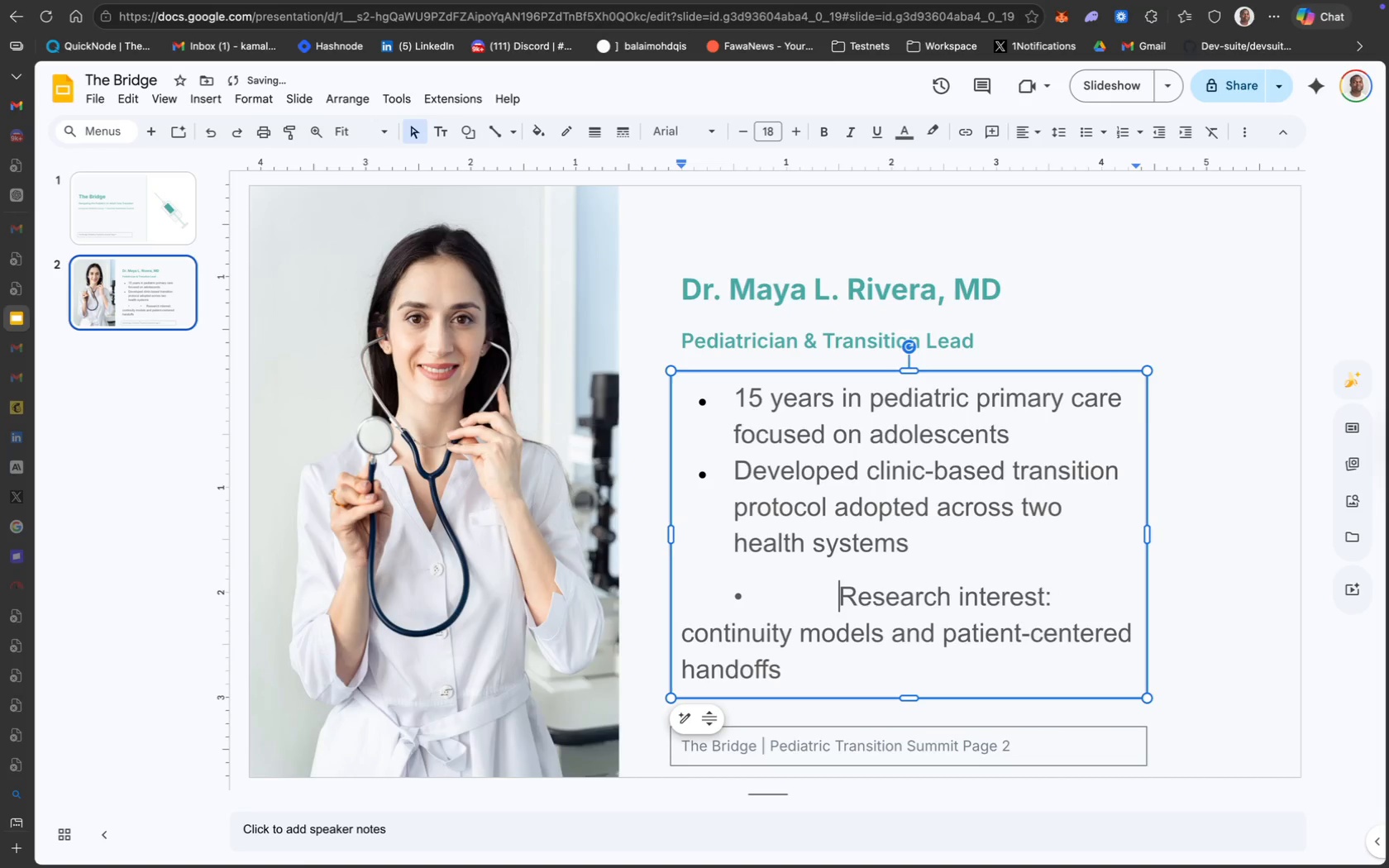 
key(Backspace)
 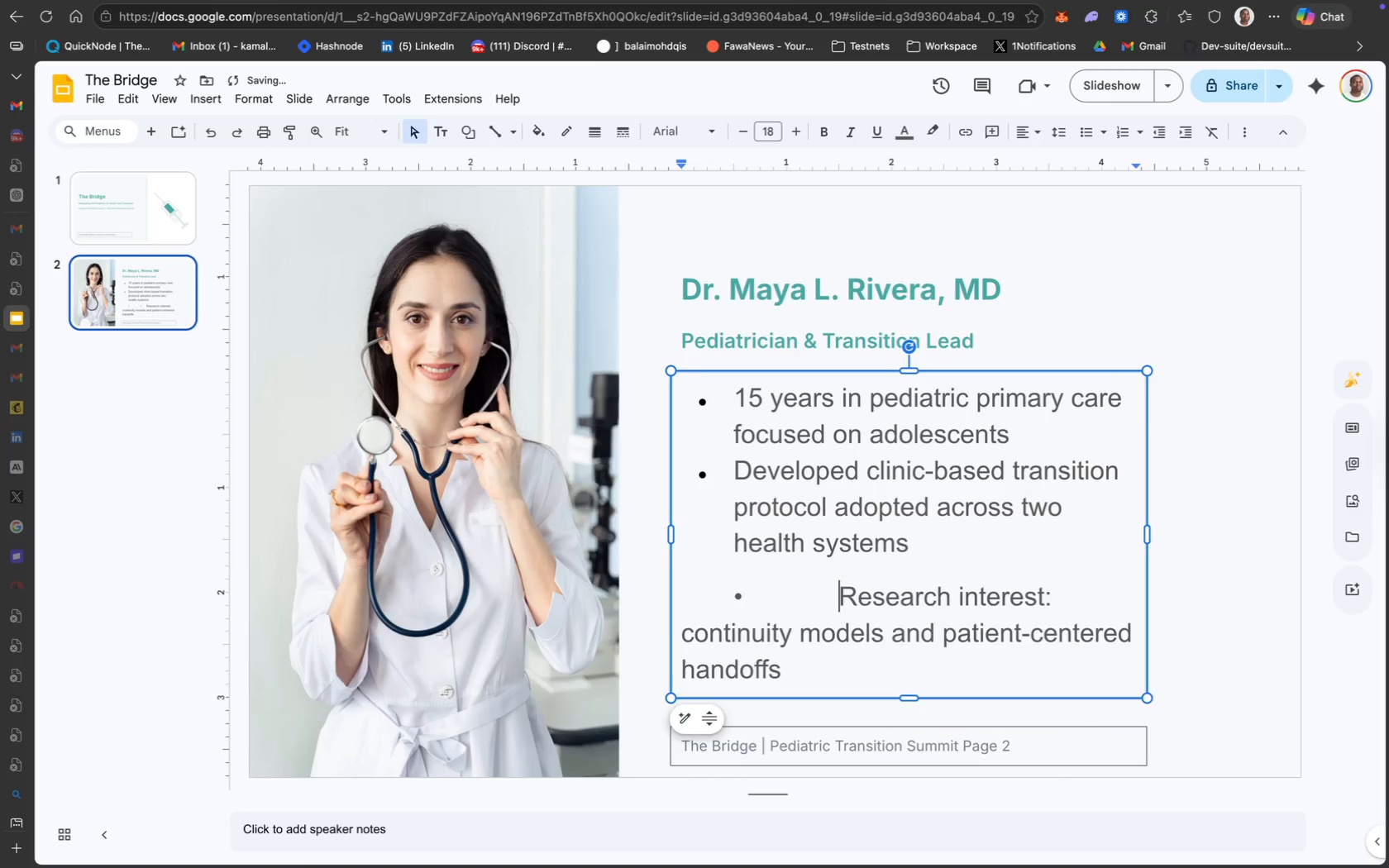 
key(Backspace)
 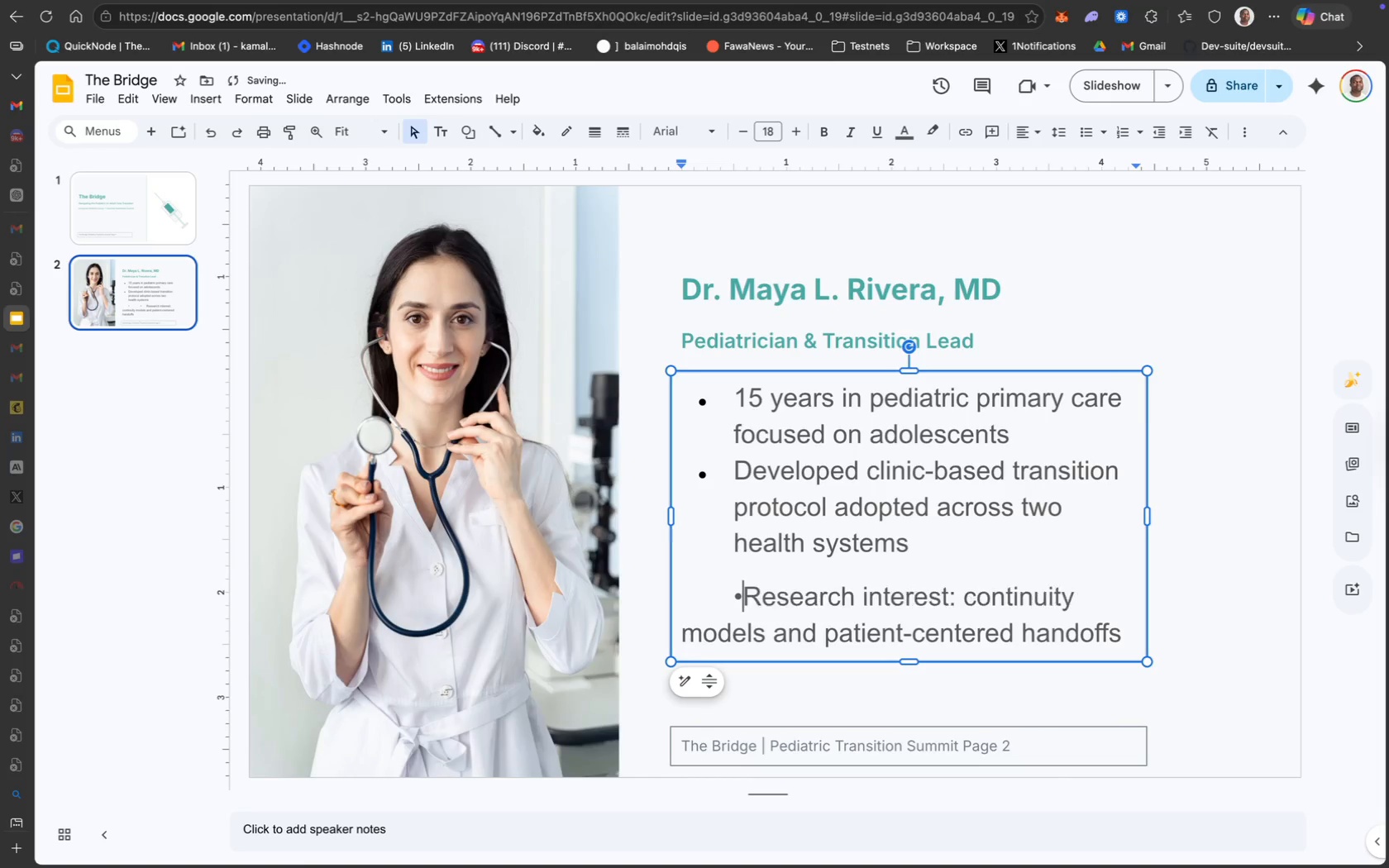 
key(Backspace)
 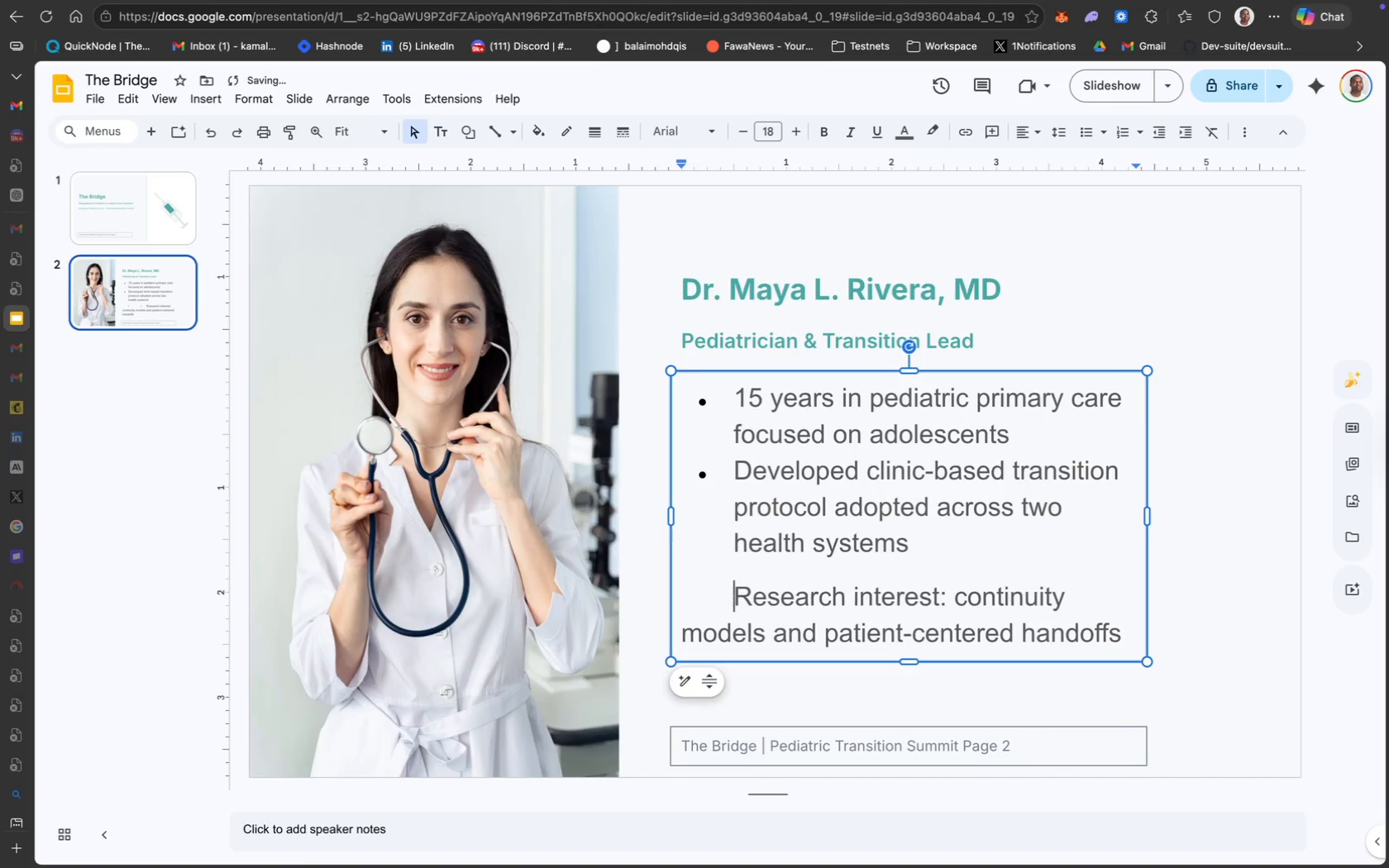 
key(Backspace)
 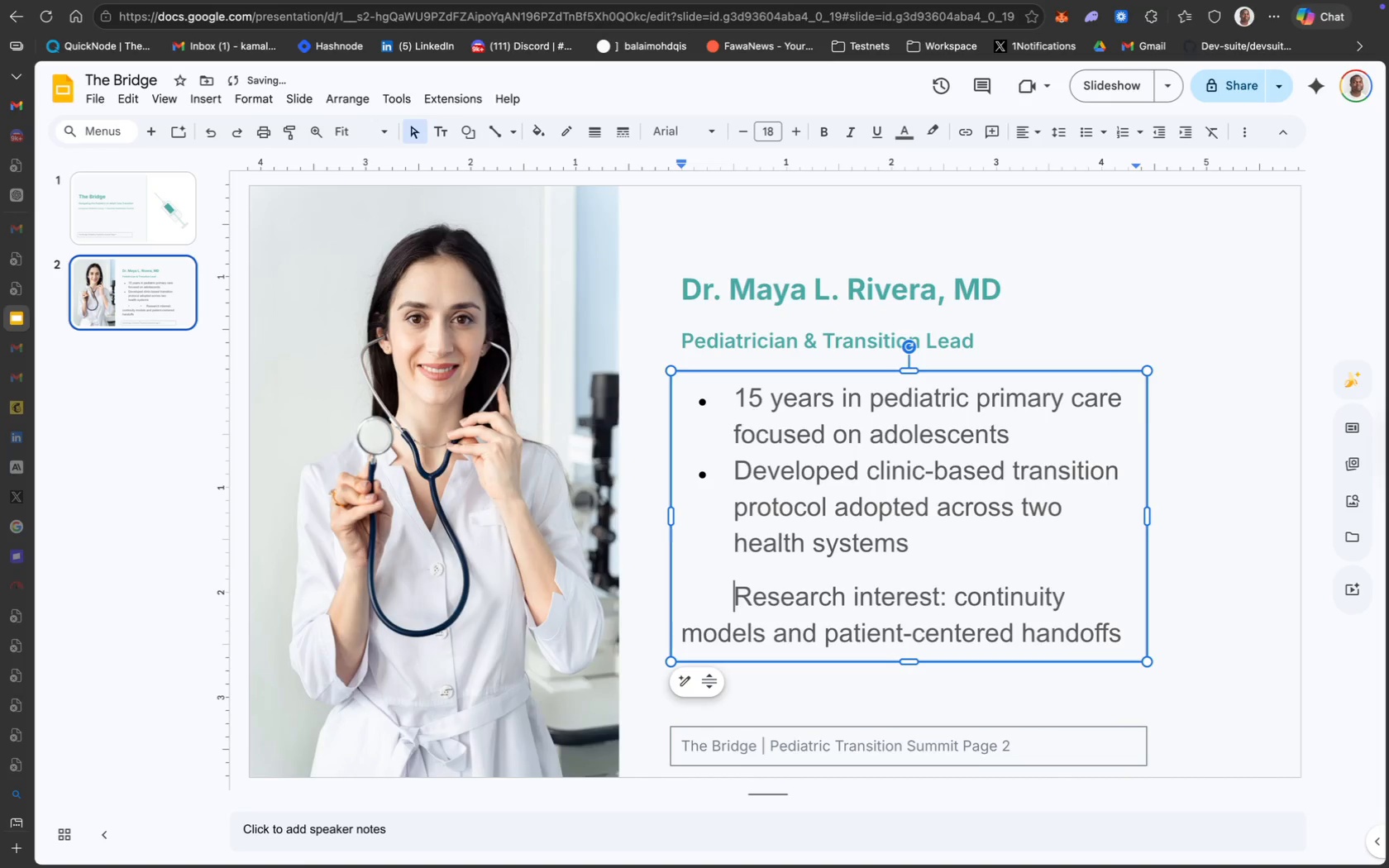 
key(Backspace)
 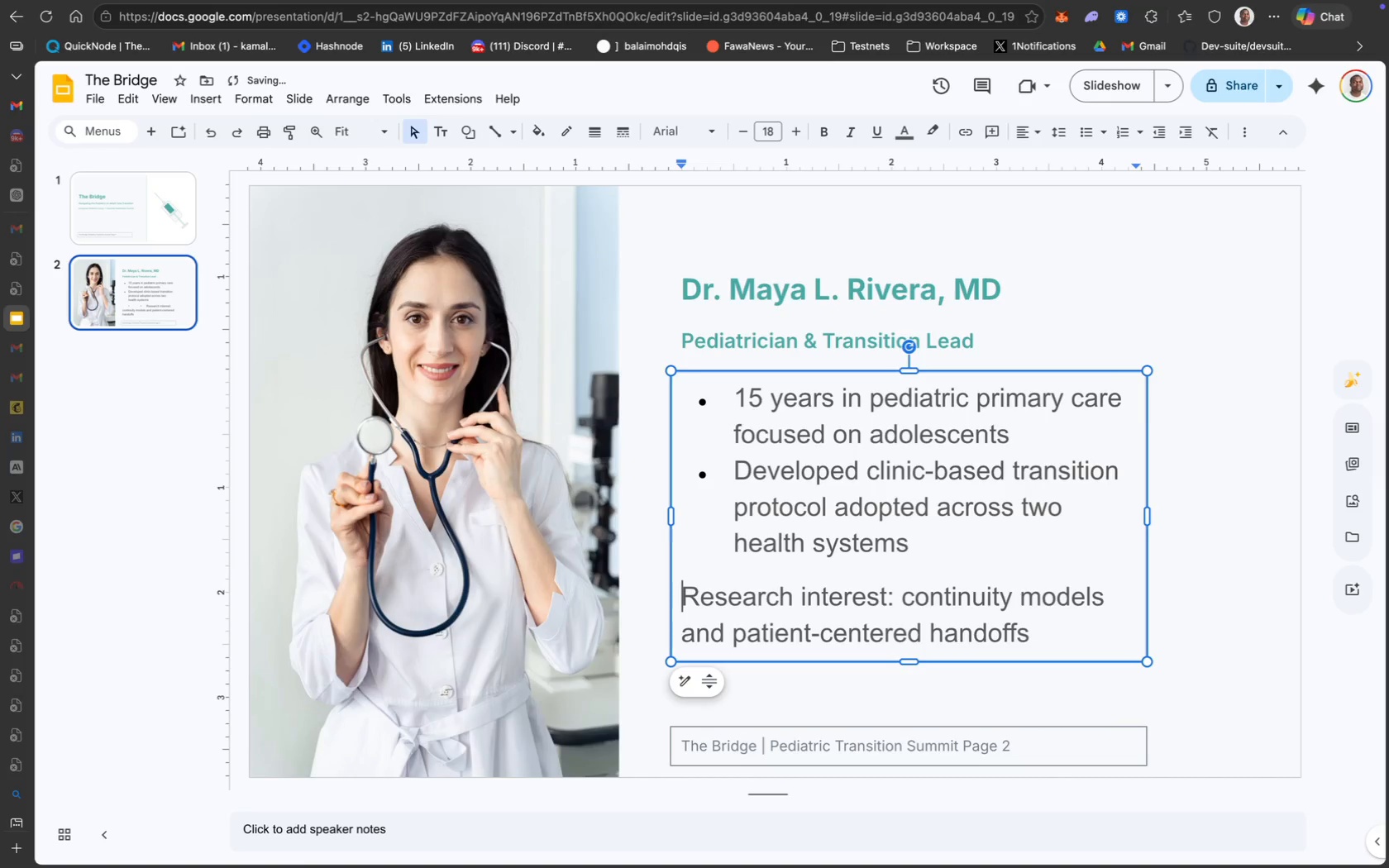 
key(Backspace)
 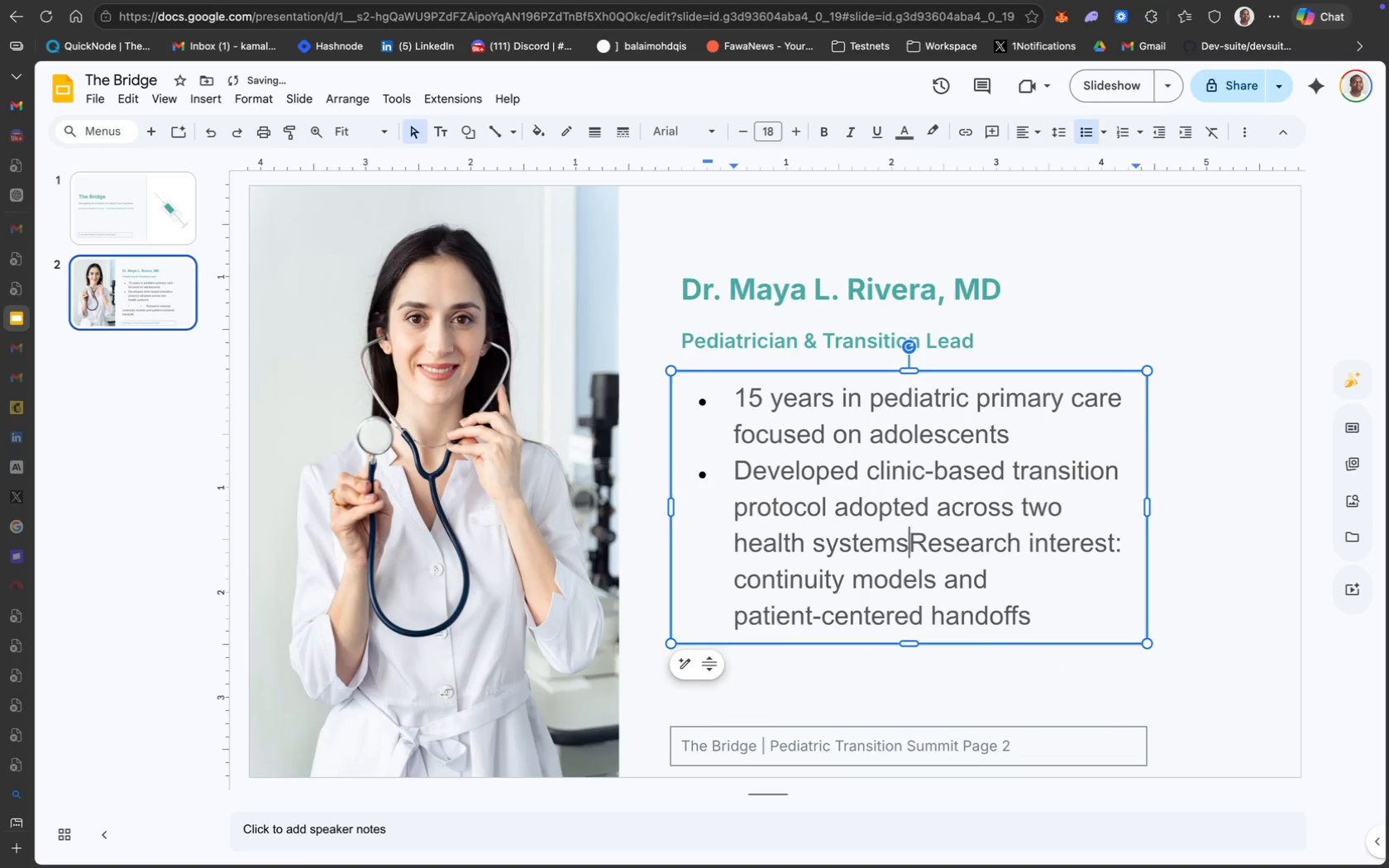 
key(Enter)
 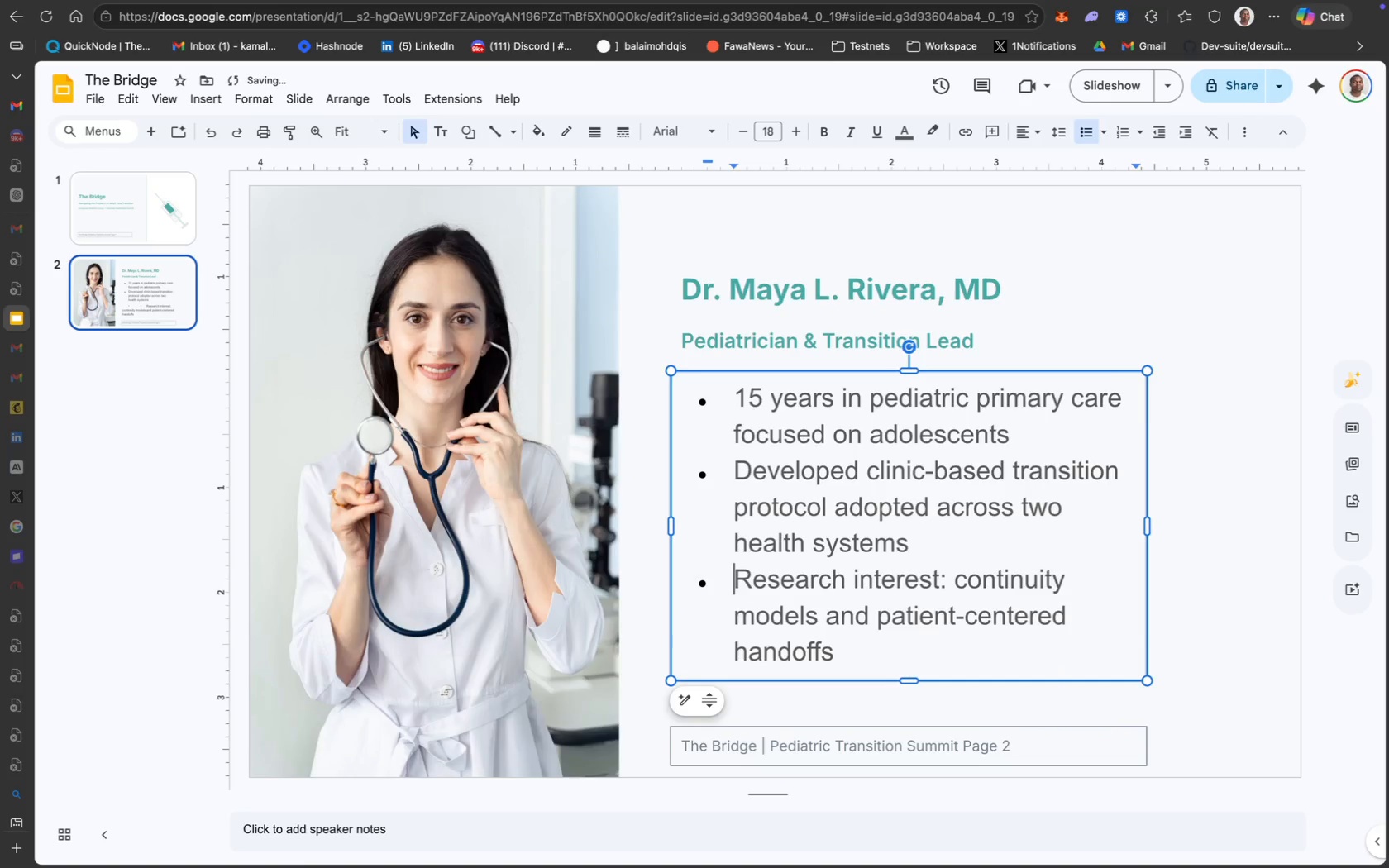 
key(Meta+A)
 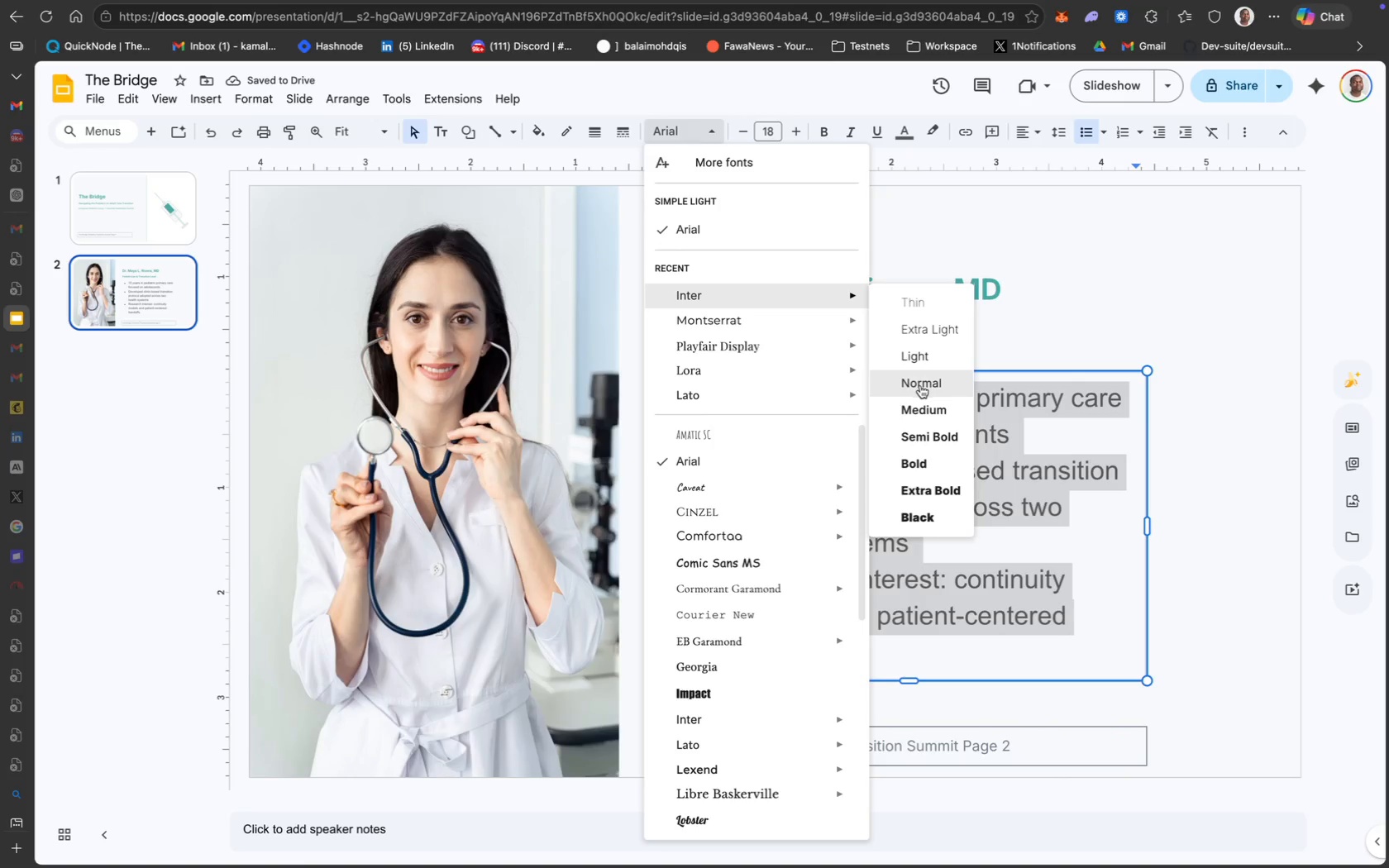 
wait(5.5)
 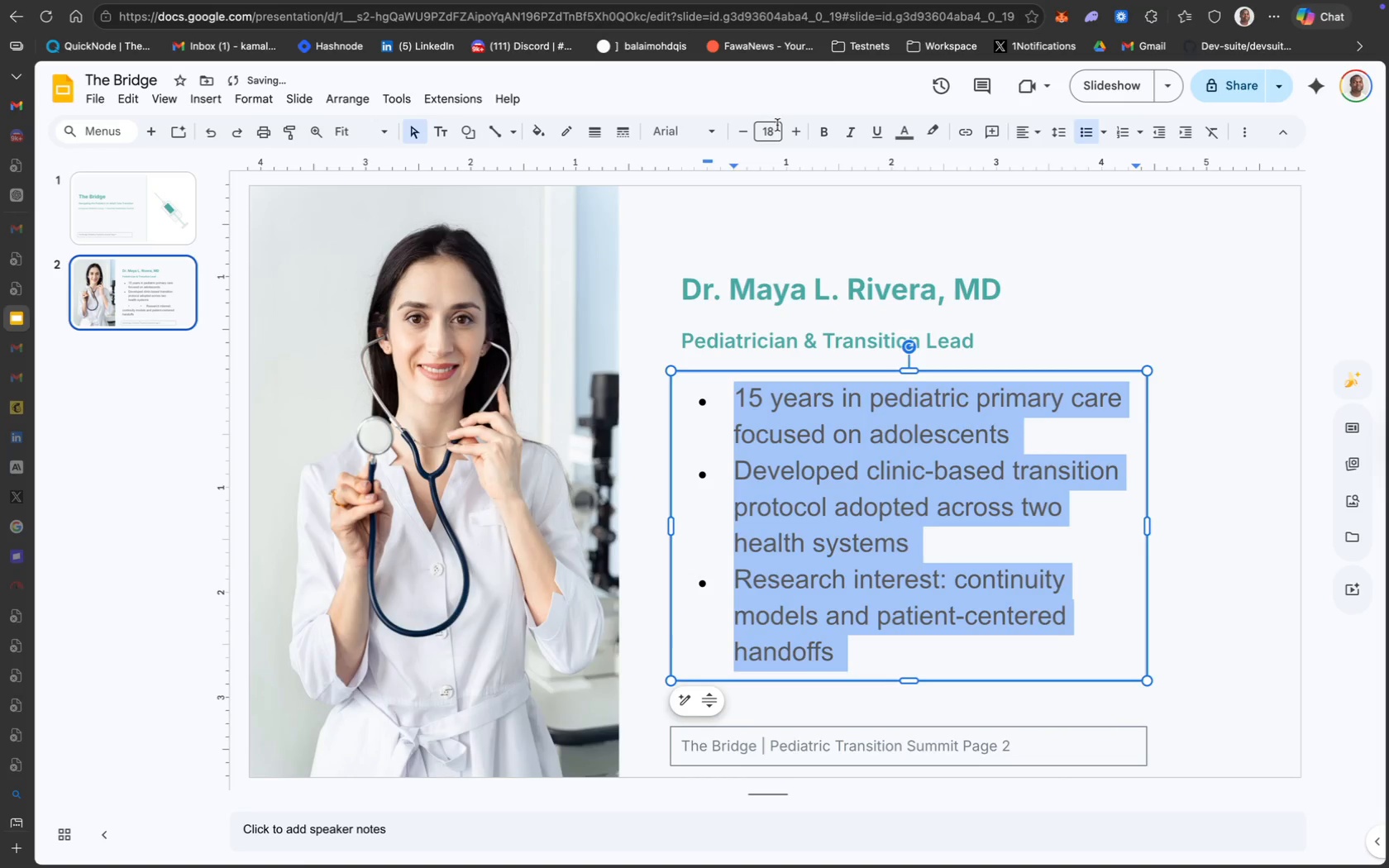 
key(CapsLock)
 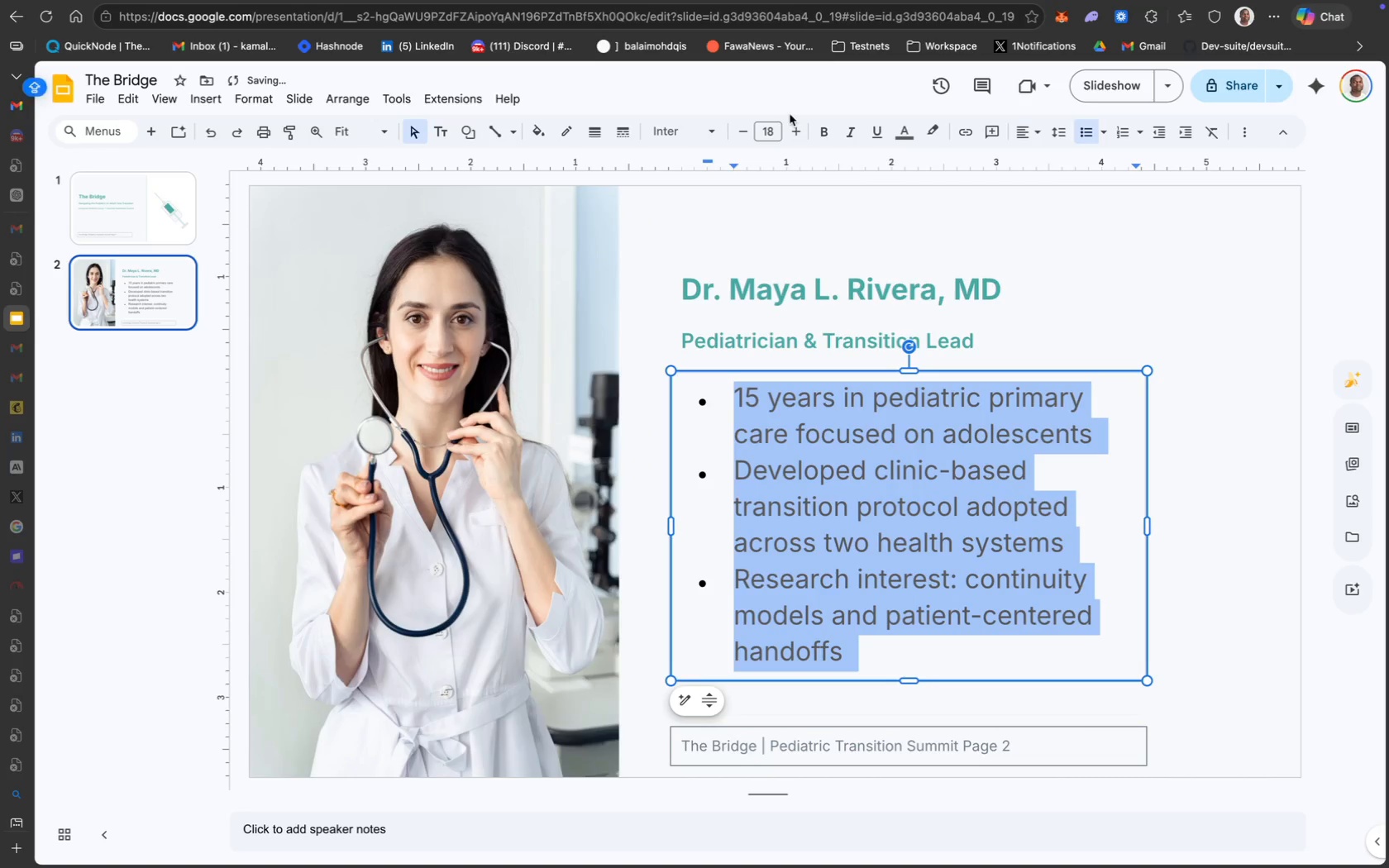 
left_click([771, 131])
 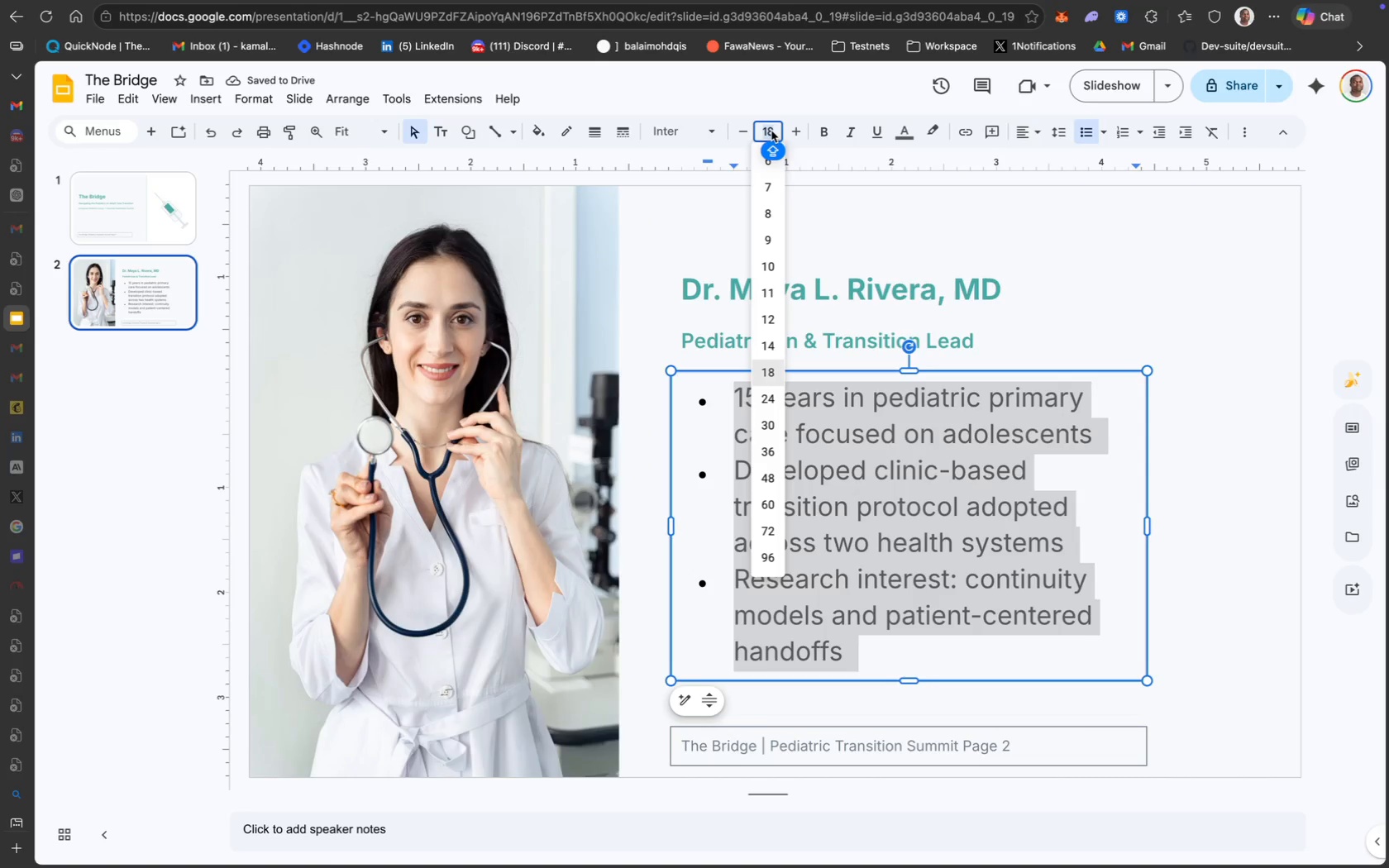 
type(12)
 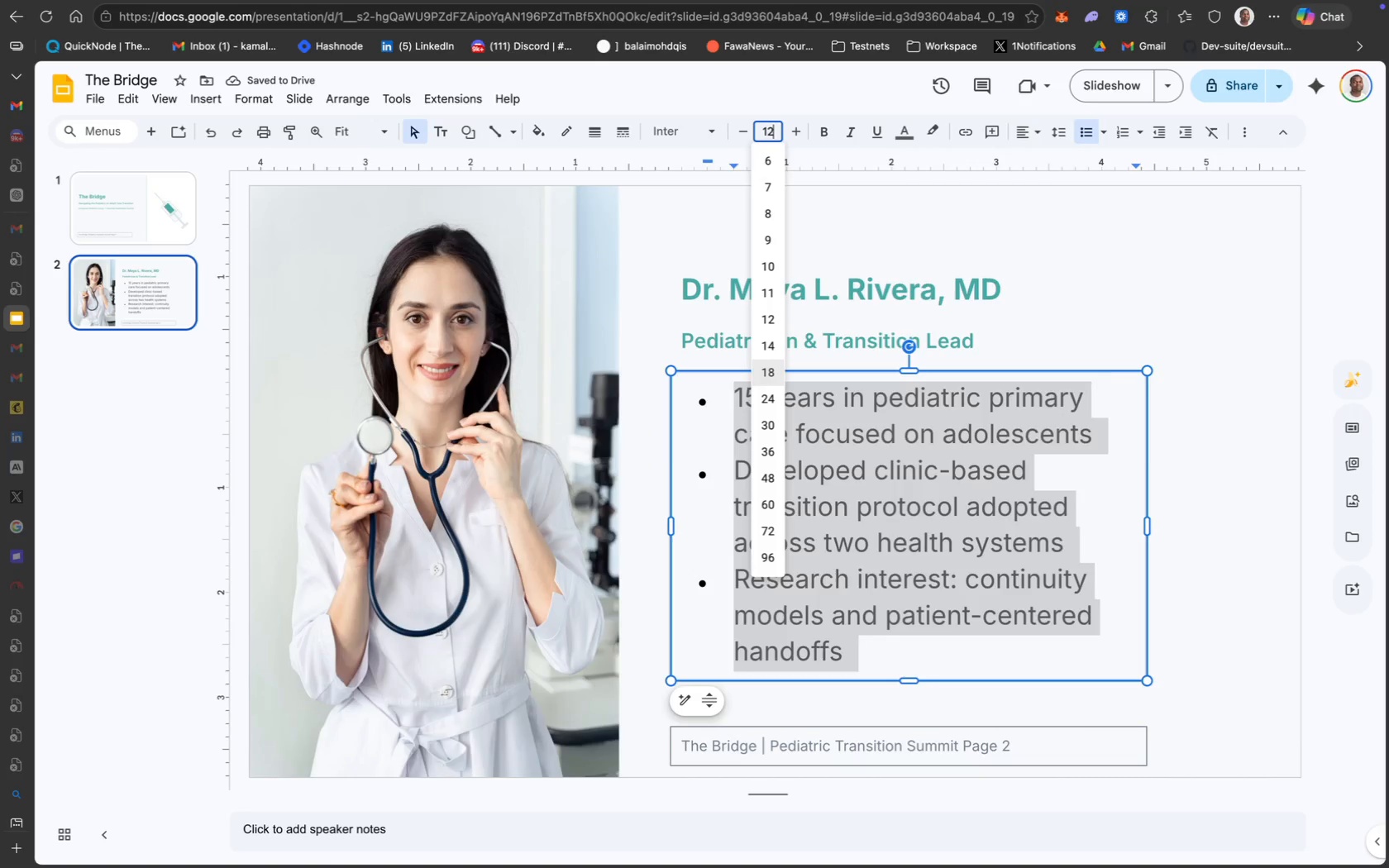 
key(Enter)
 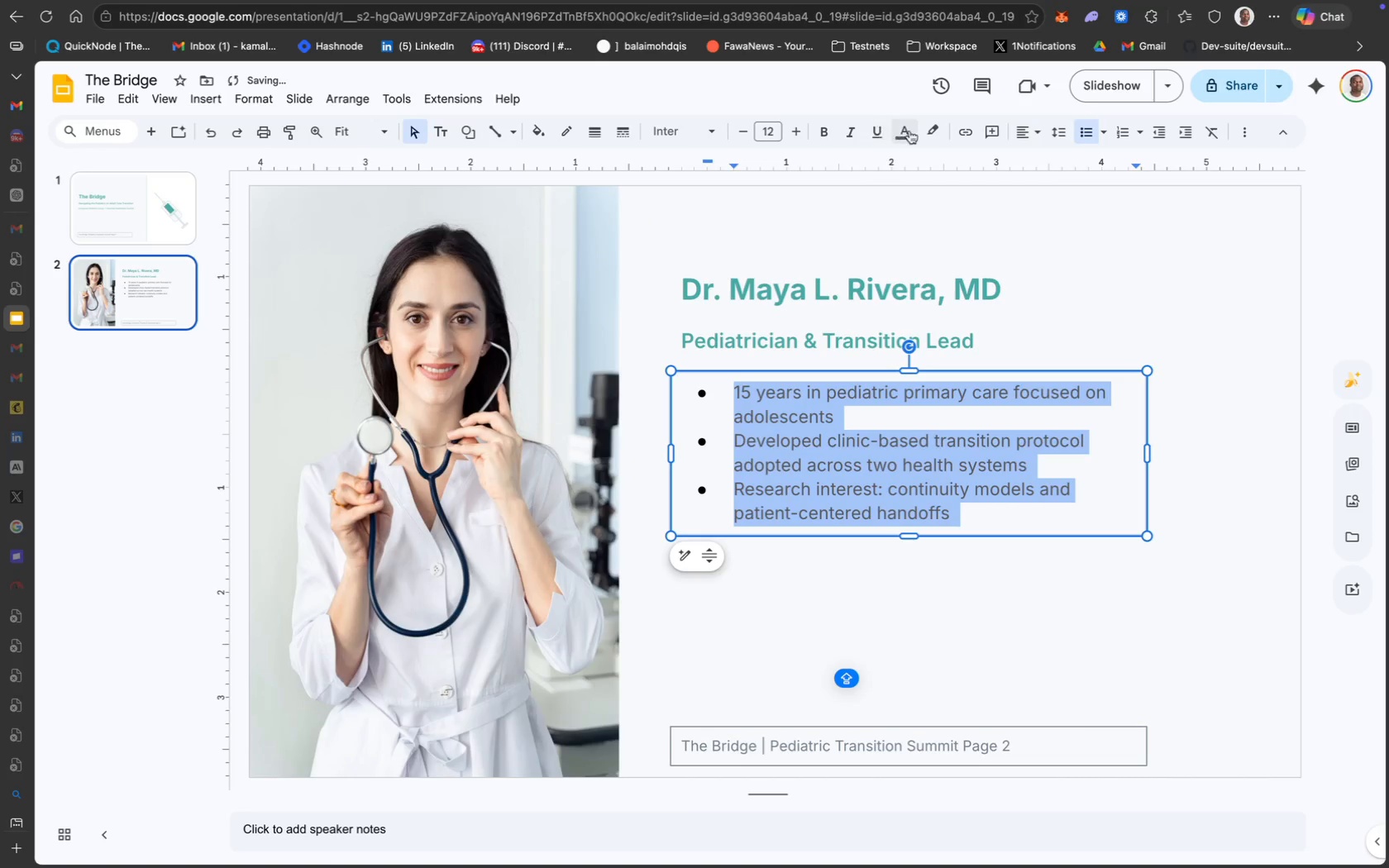 
left_click([912, 131])
 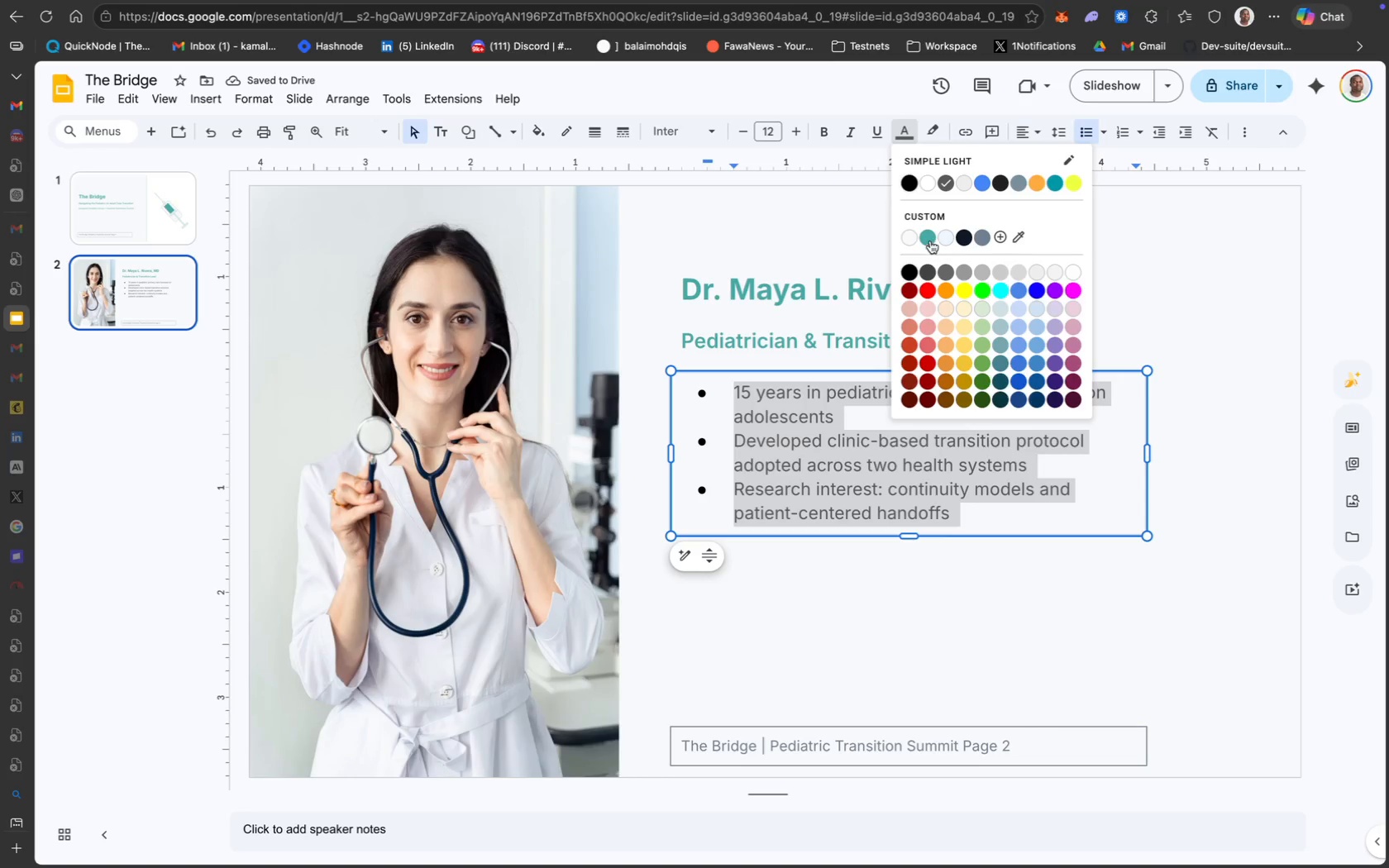 
left_click_drag(start_coordinate=[952, 370], to_coordinate=[944, 370])
 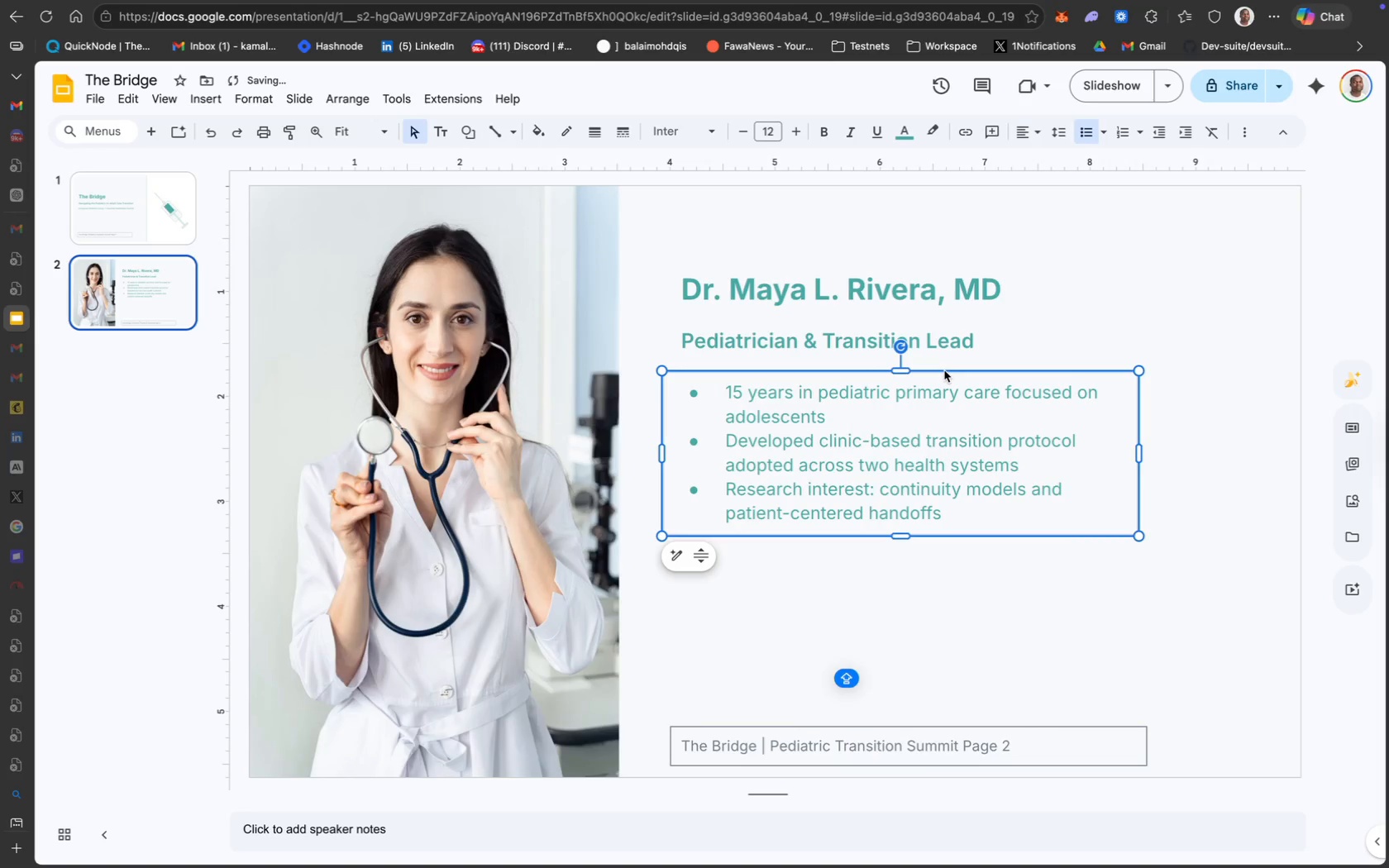 
key(ArrowLeft)
 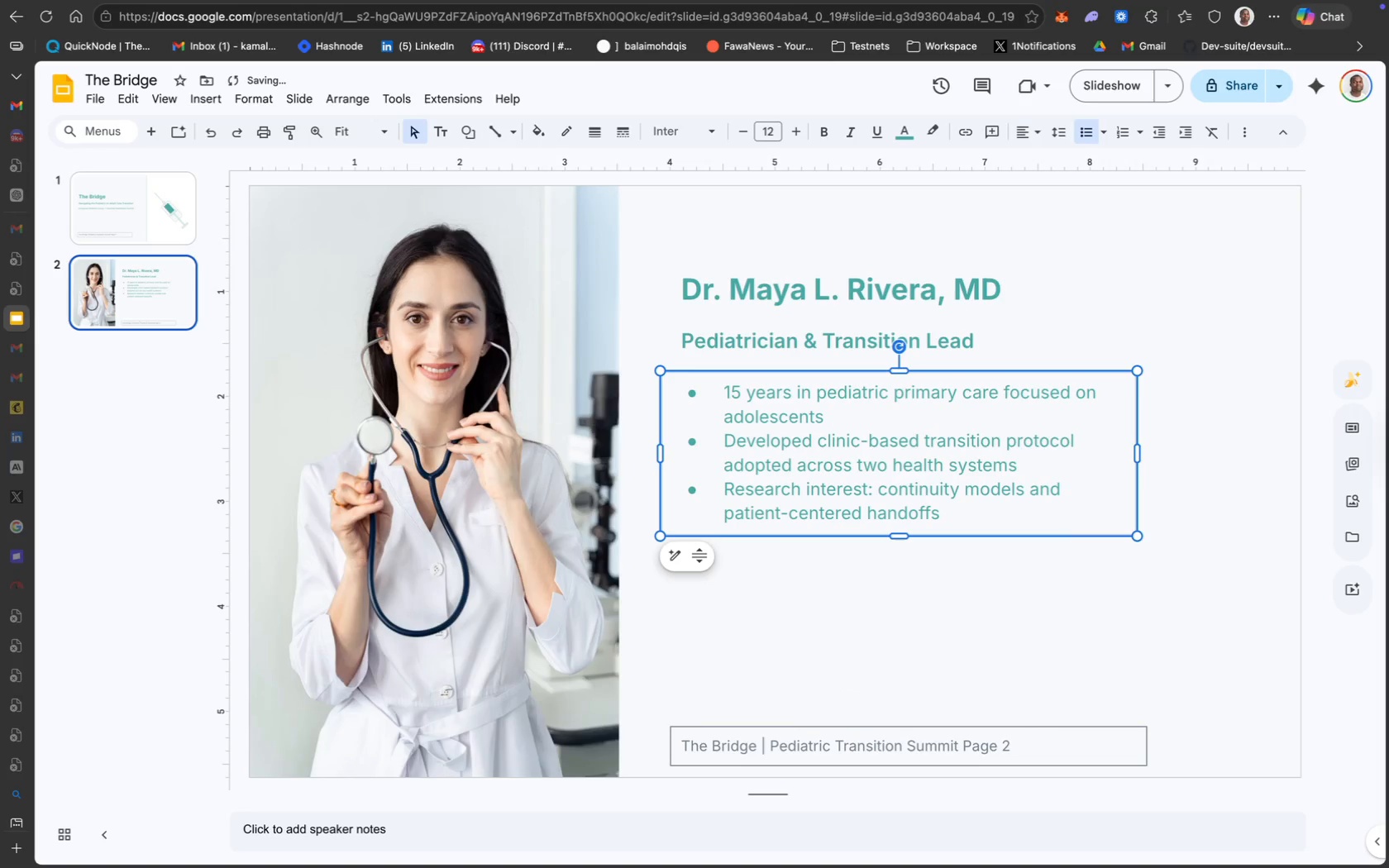 
key(ArrowLeft)
 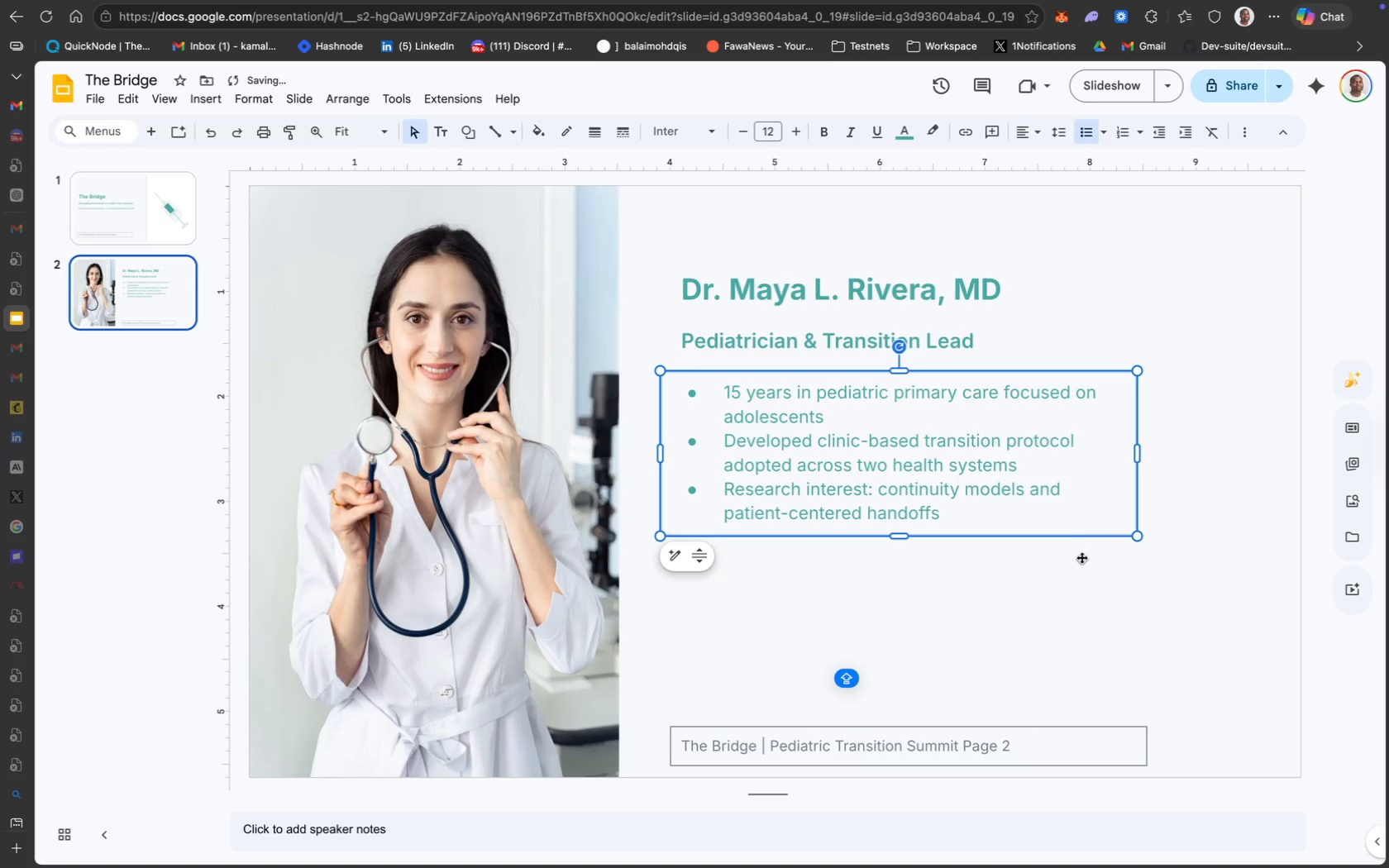 
left_click([1092, 622])
 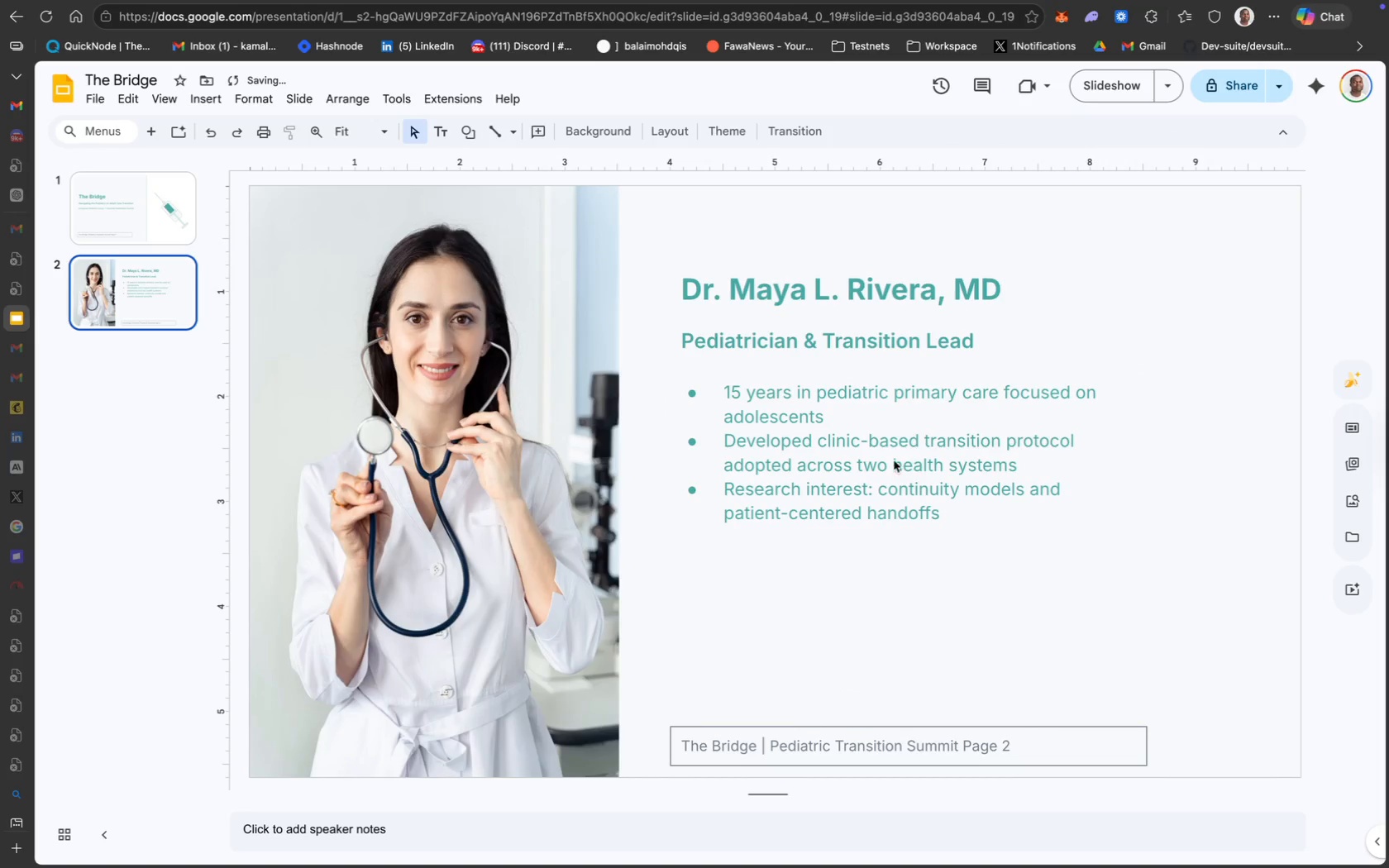 
left_click([871, 435])
 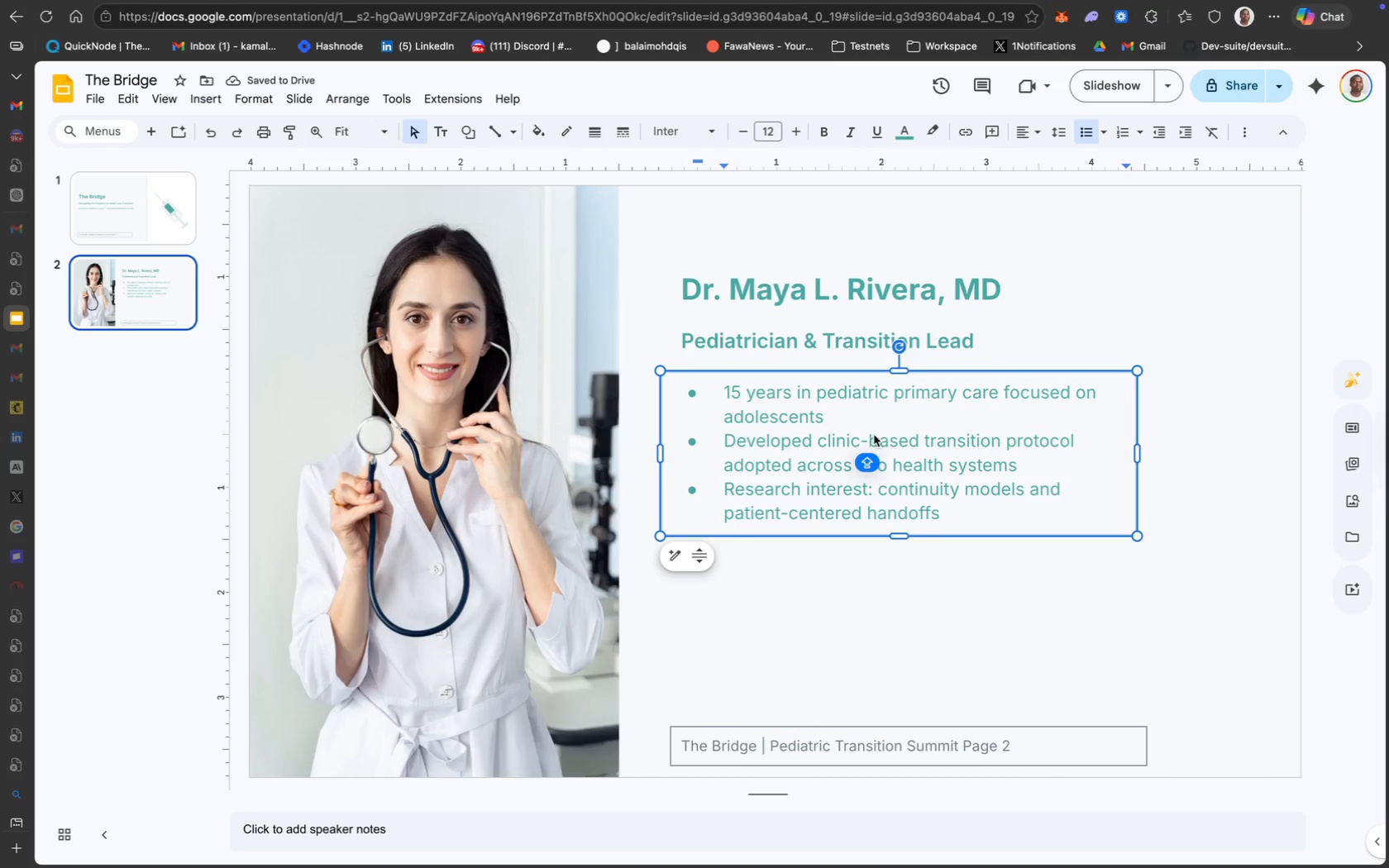 
left_click([905, 438])
 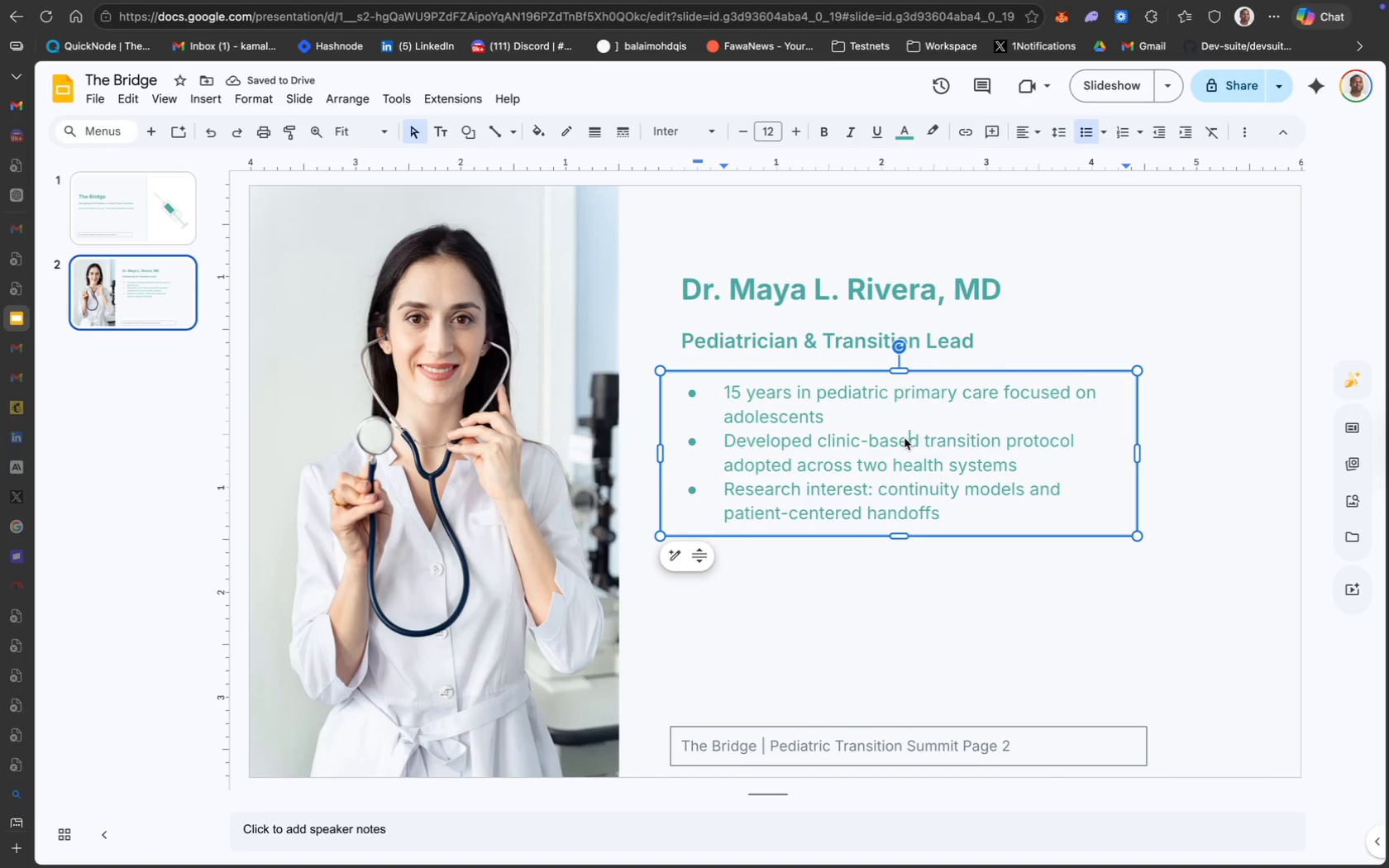 
key(Meta+CommandLeft)
 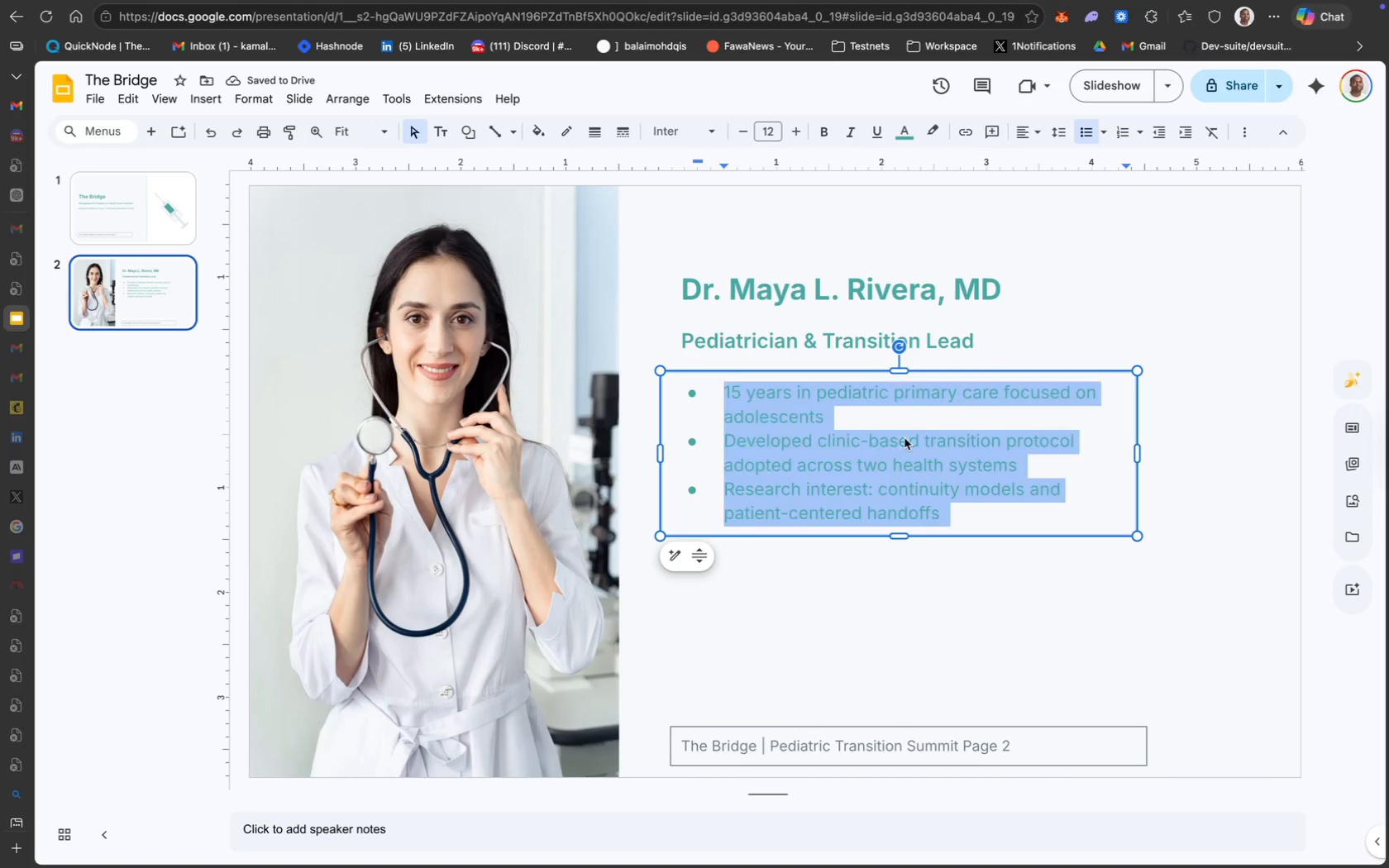 
key(Meta+A)
 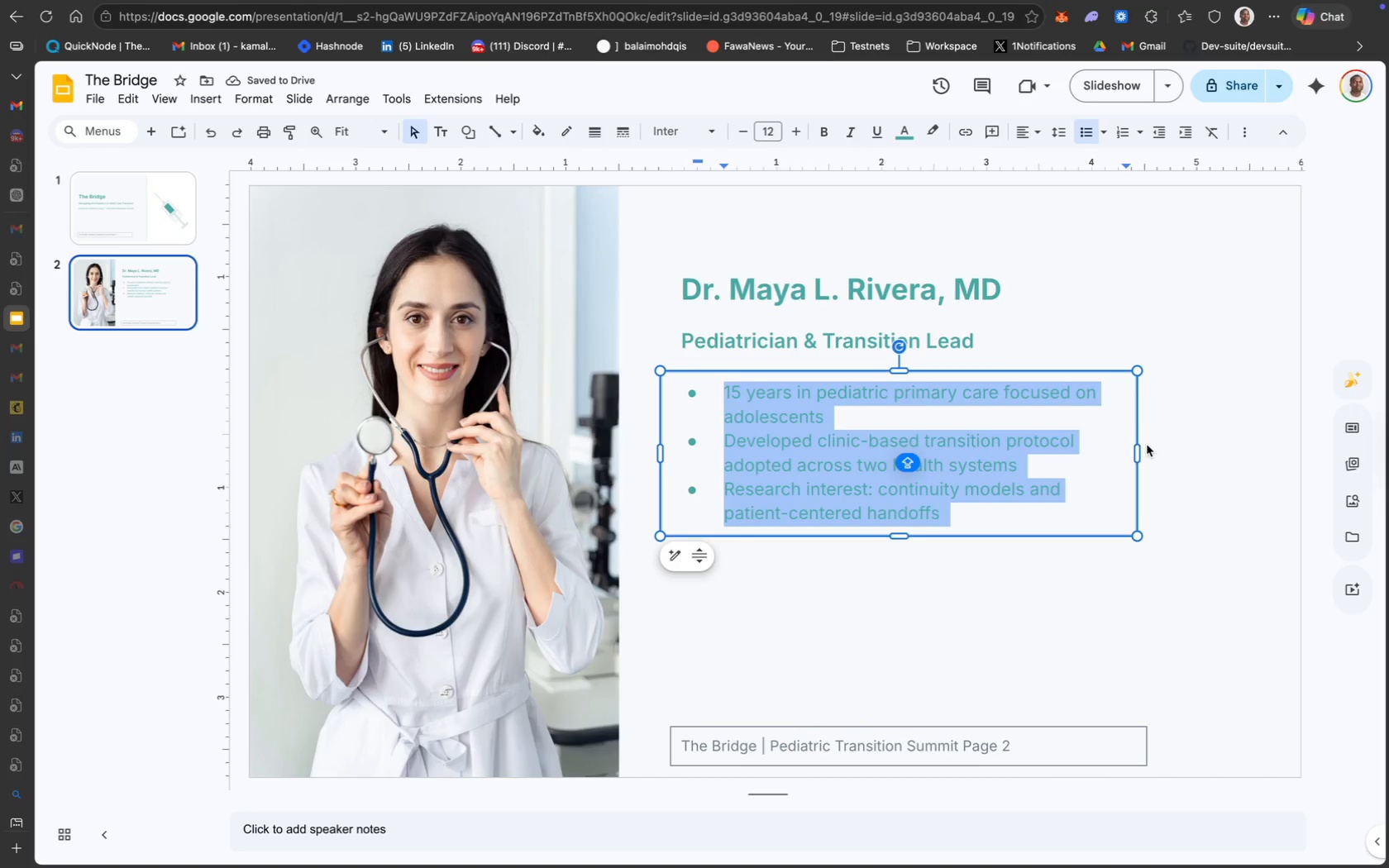 
left_click_drag(start_coordinate=[1137, 450], to_coordinate=[1247, 451])
 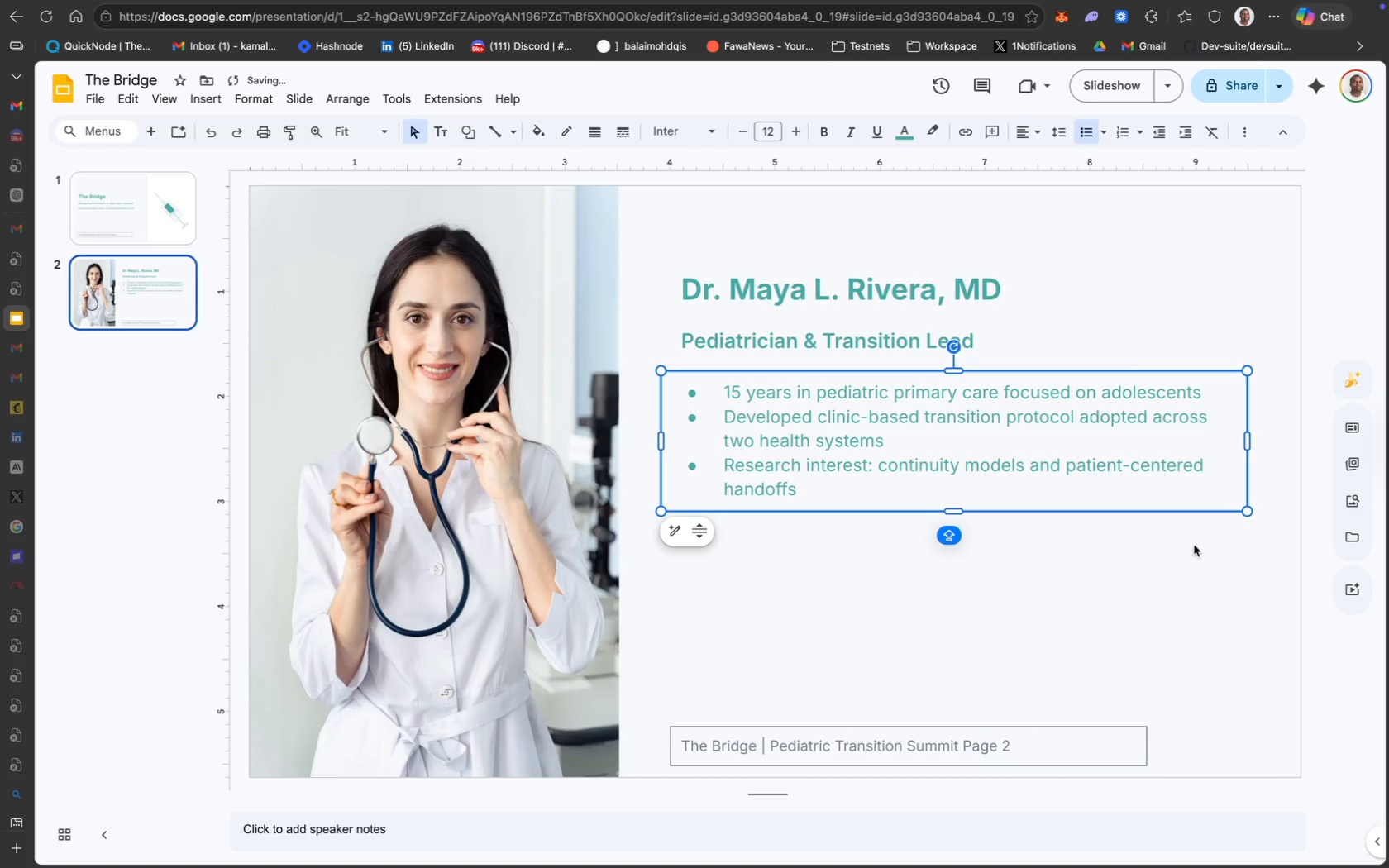 
left_click([1189, 553])
 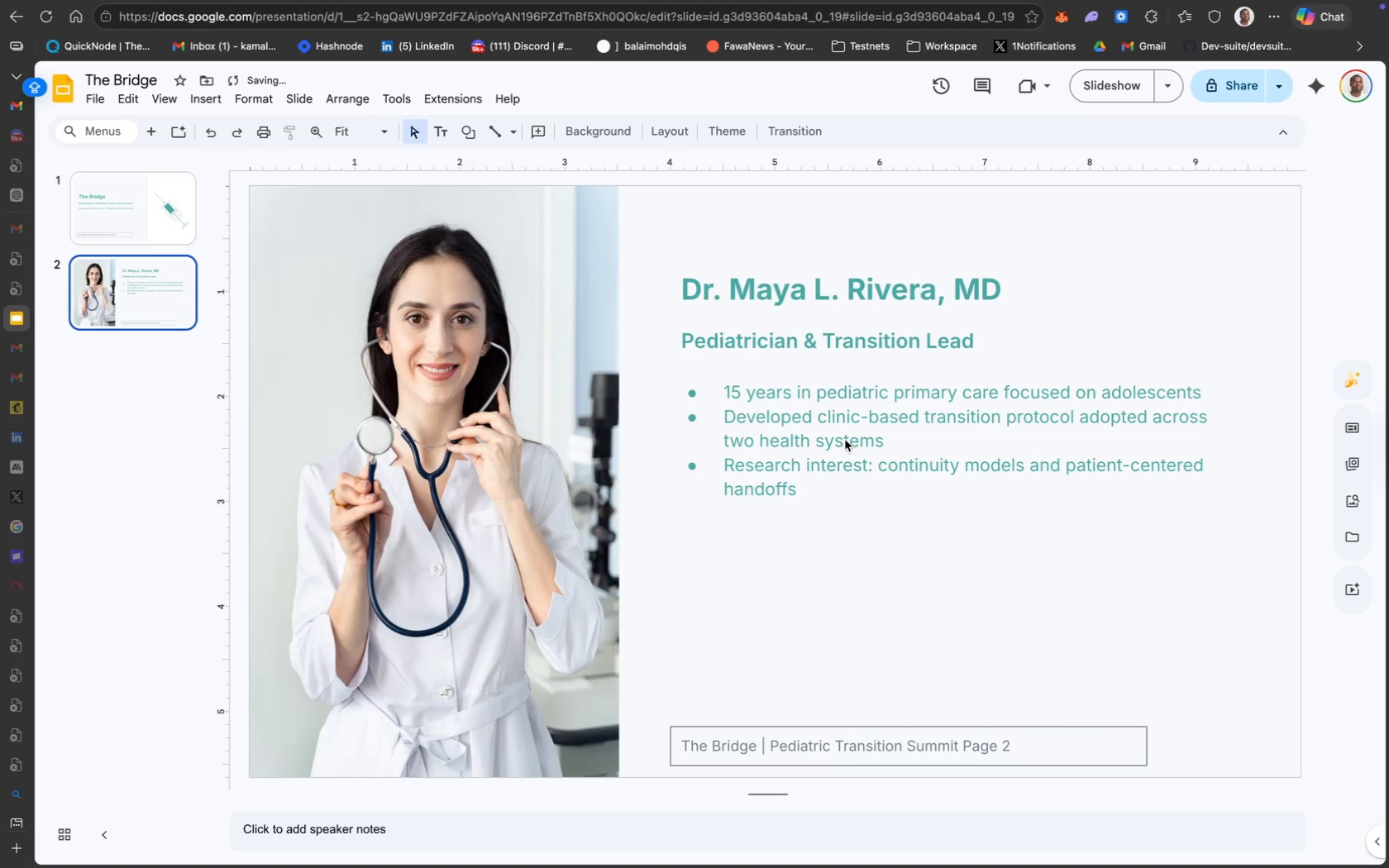 
left_click([806, 395])
 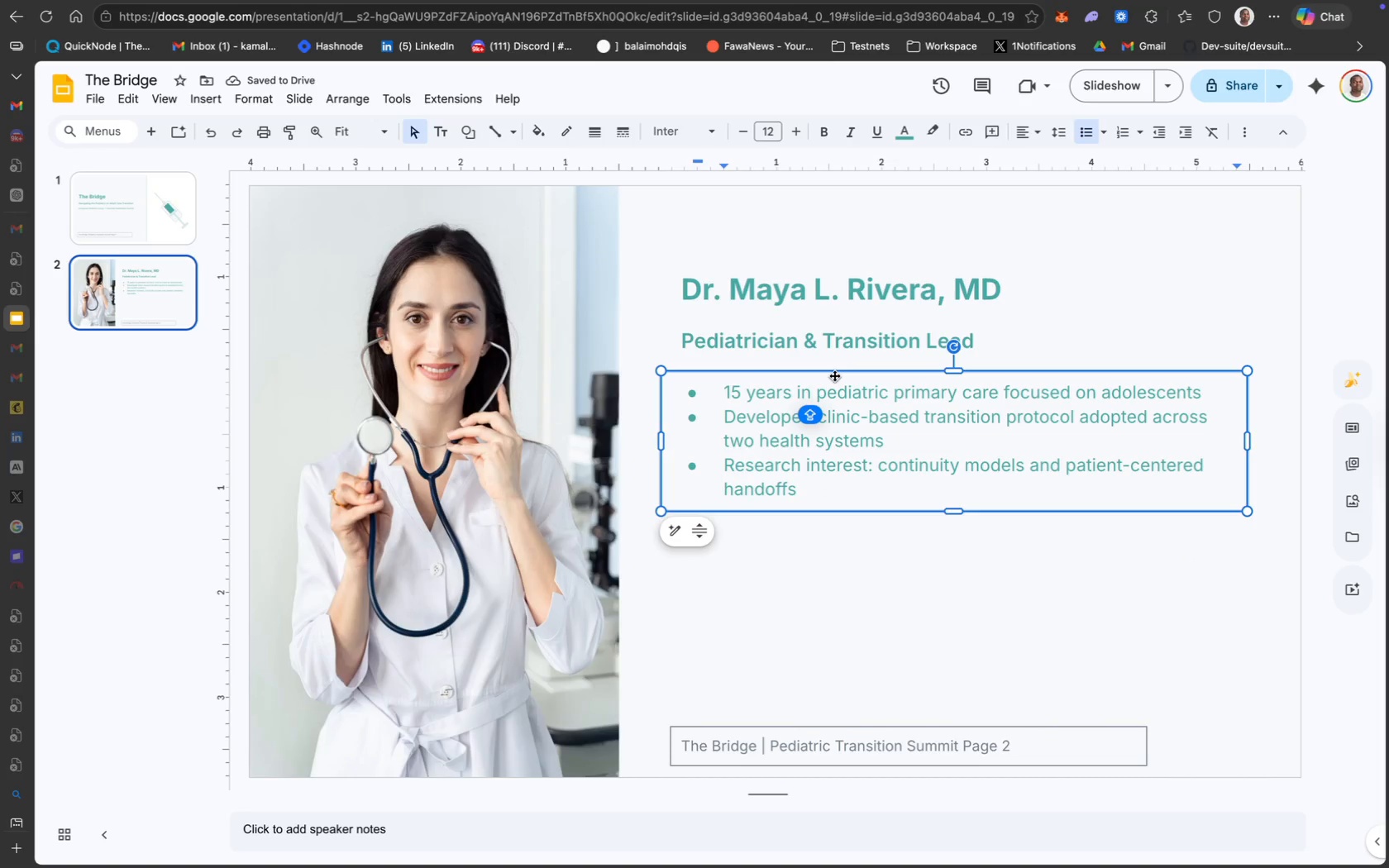 
left_click_drag(start_coordinate=[834, 372], to_coordinate=[836, 365])
 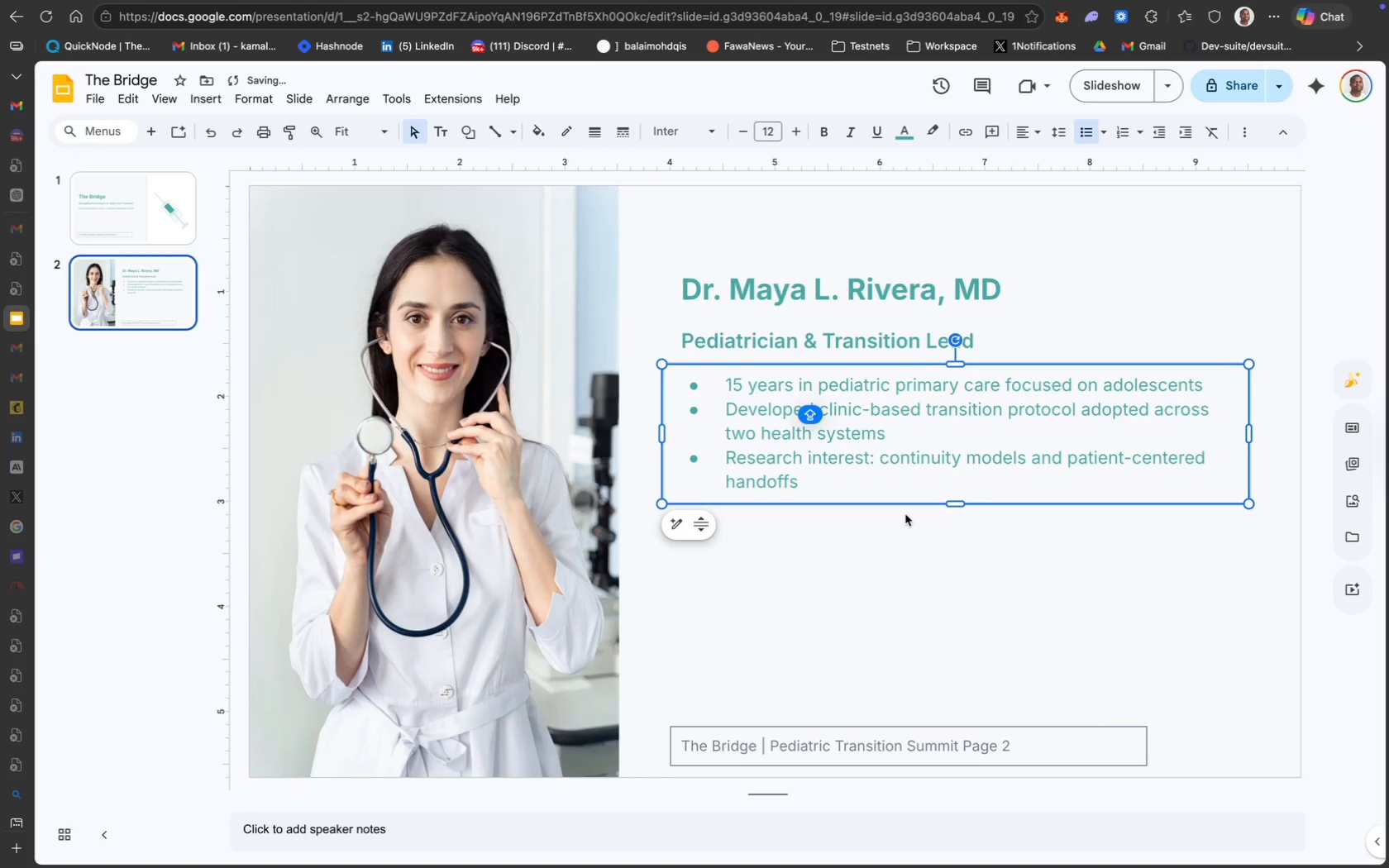 
left_click([944, 538])
 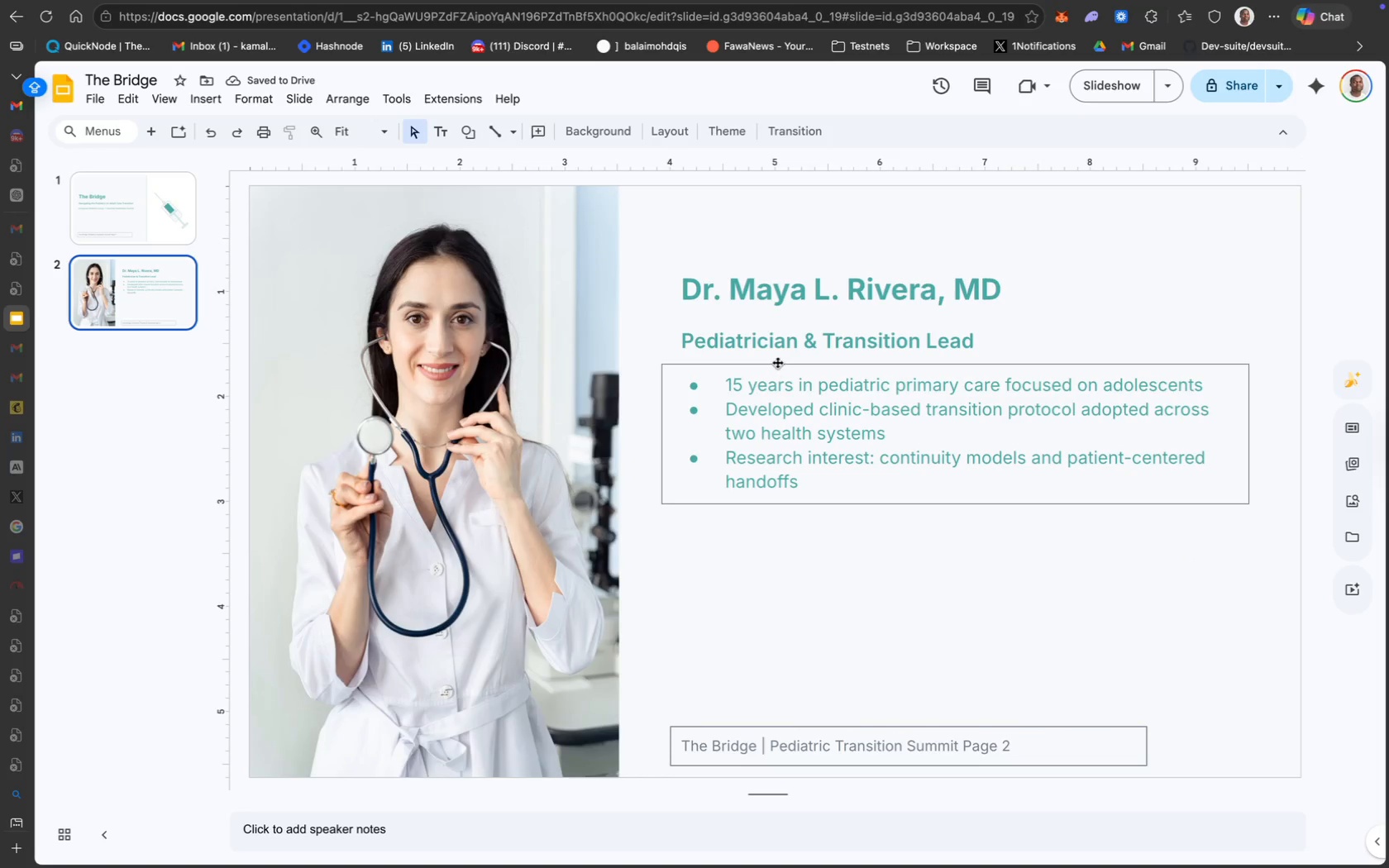 
left_click_drag(start_coordinate=[776, 365], to_coordinate=[769, 365])
 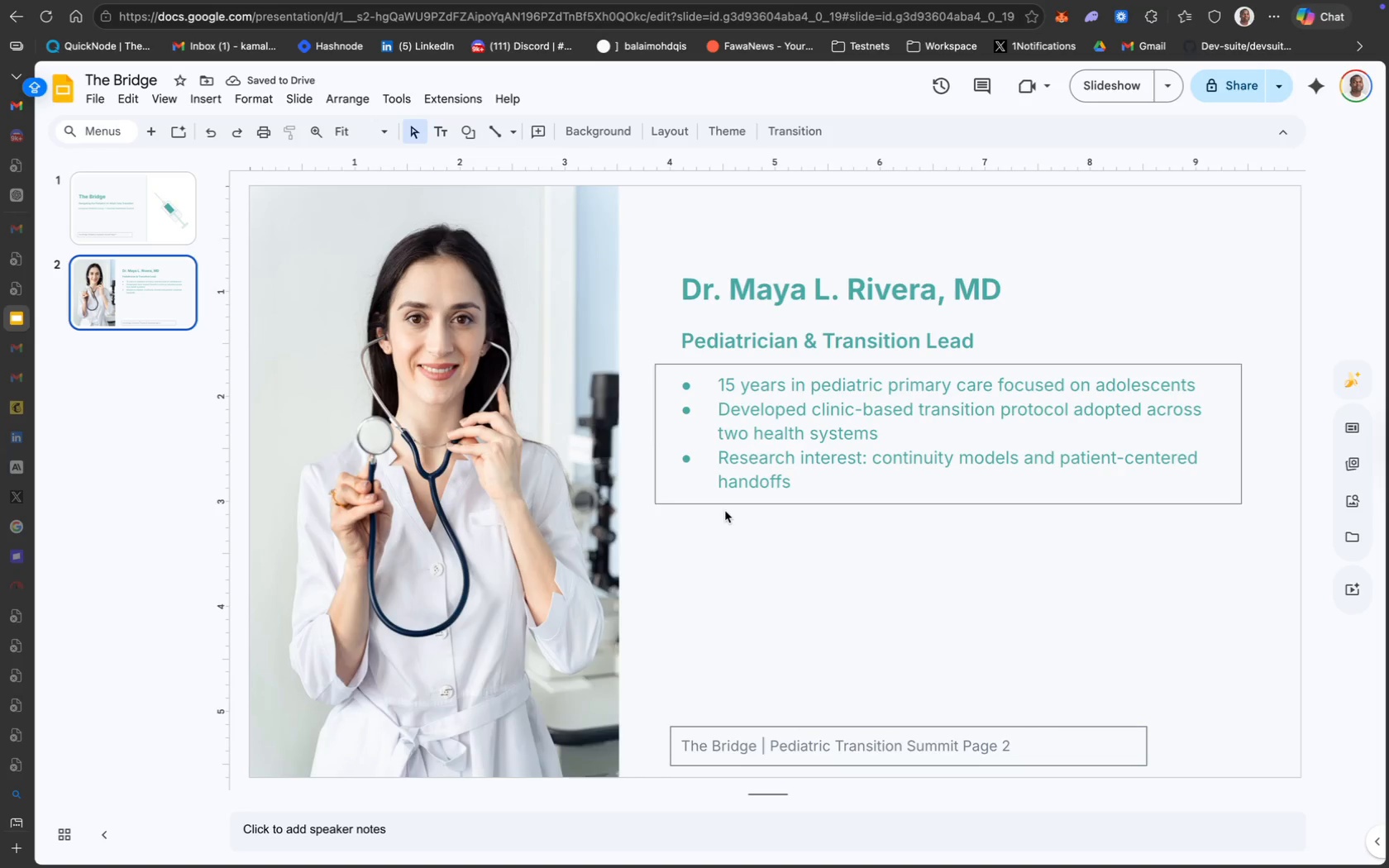 
wait(7.9)
 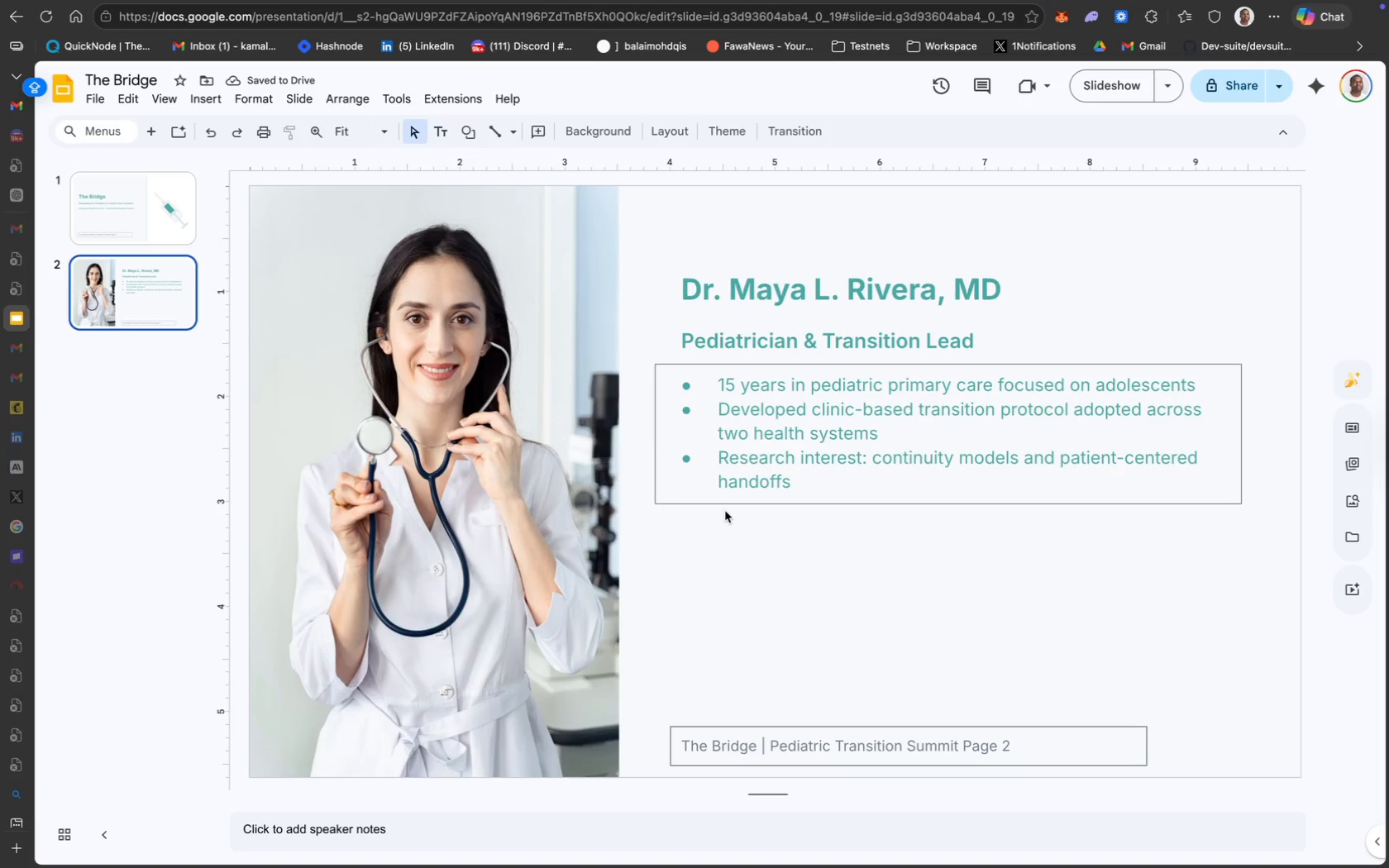 
key(ArrowUp)
 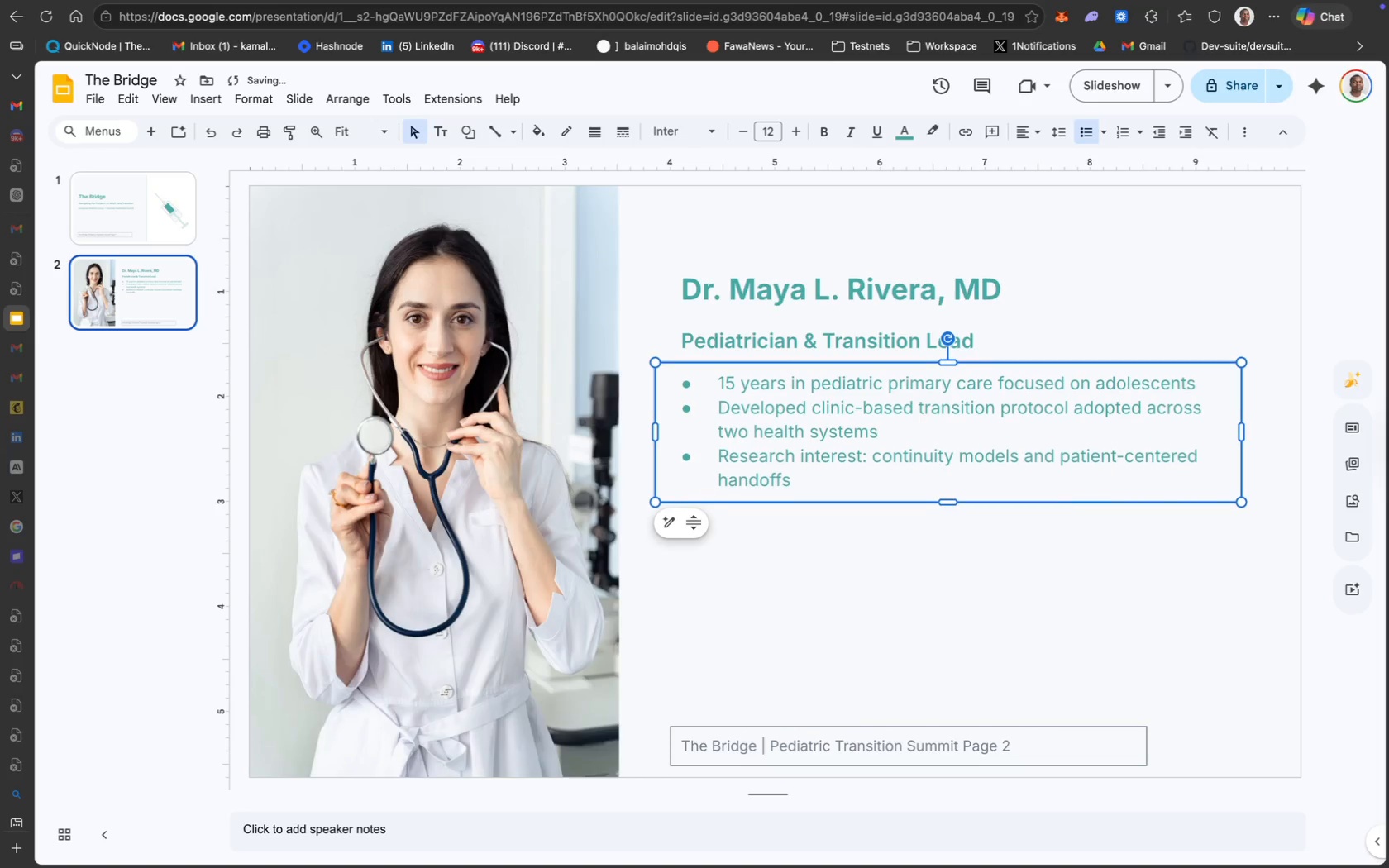 
key(ArrowUp)
 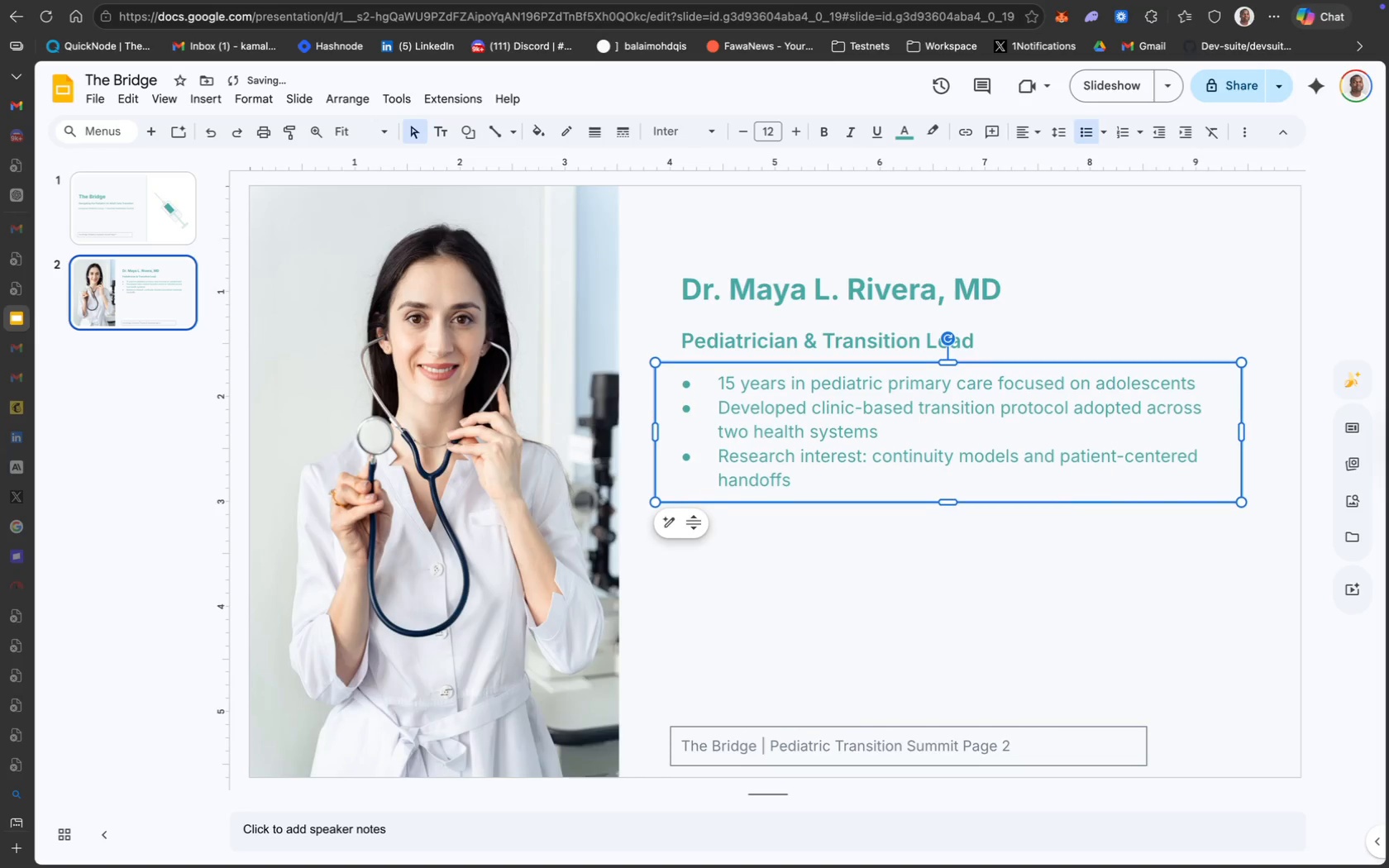 
key(ArrowUp)
 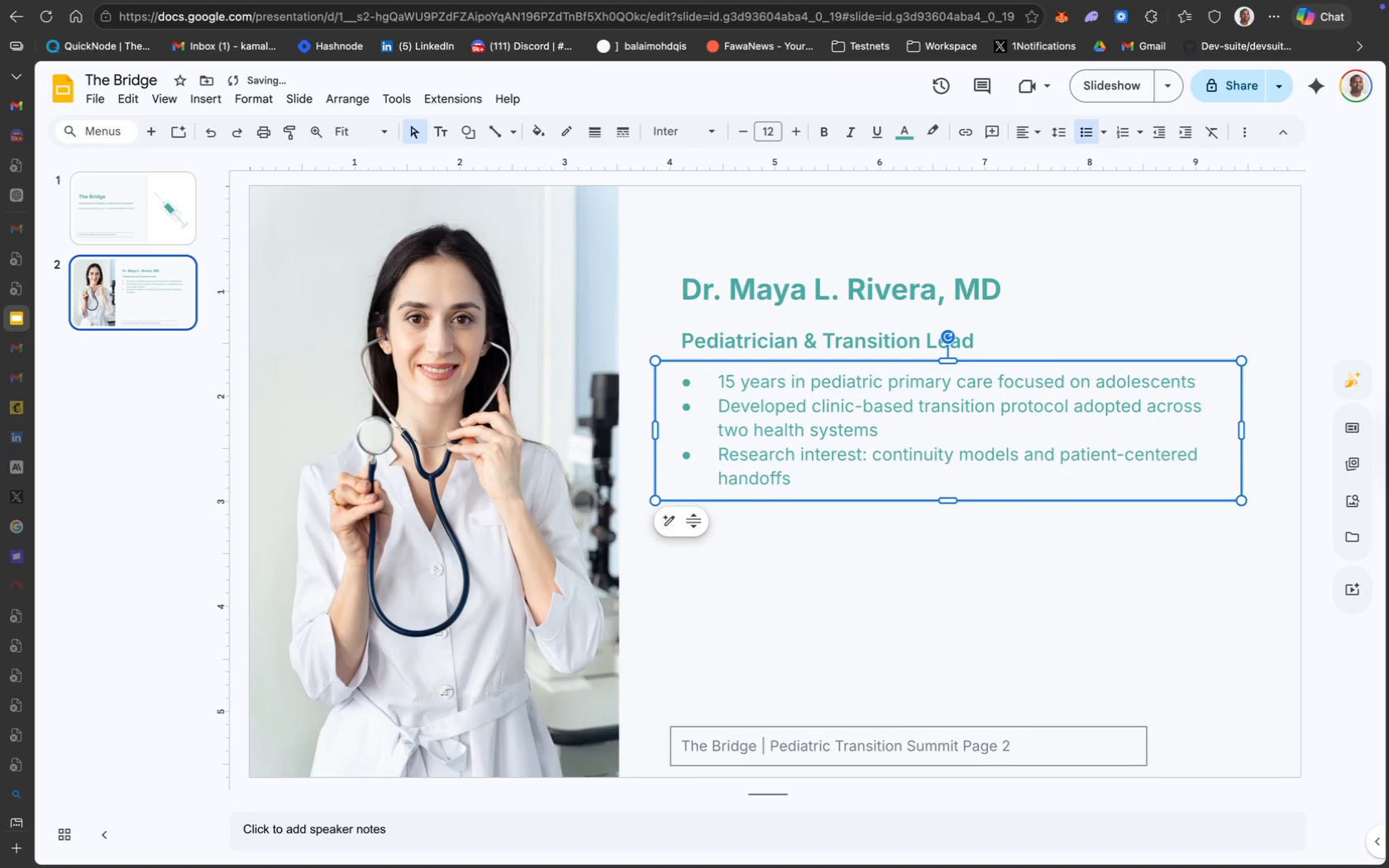 
key(ArrowUp)
 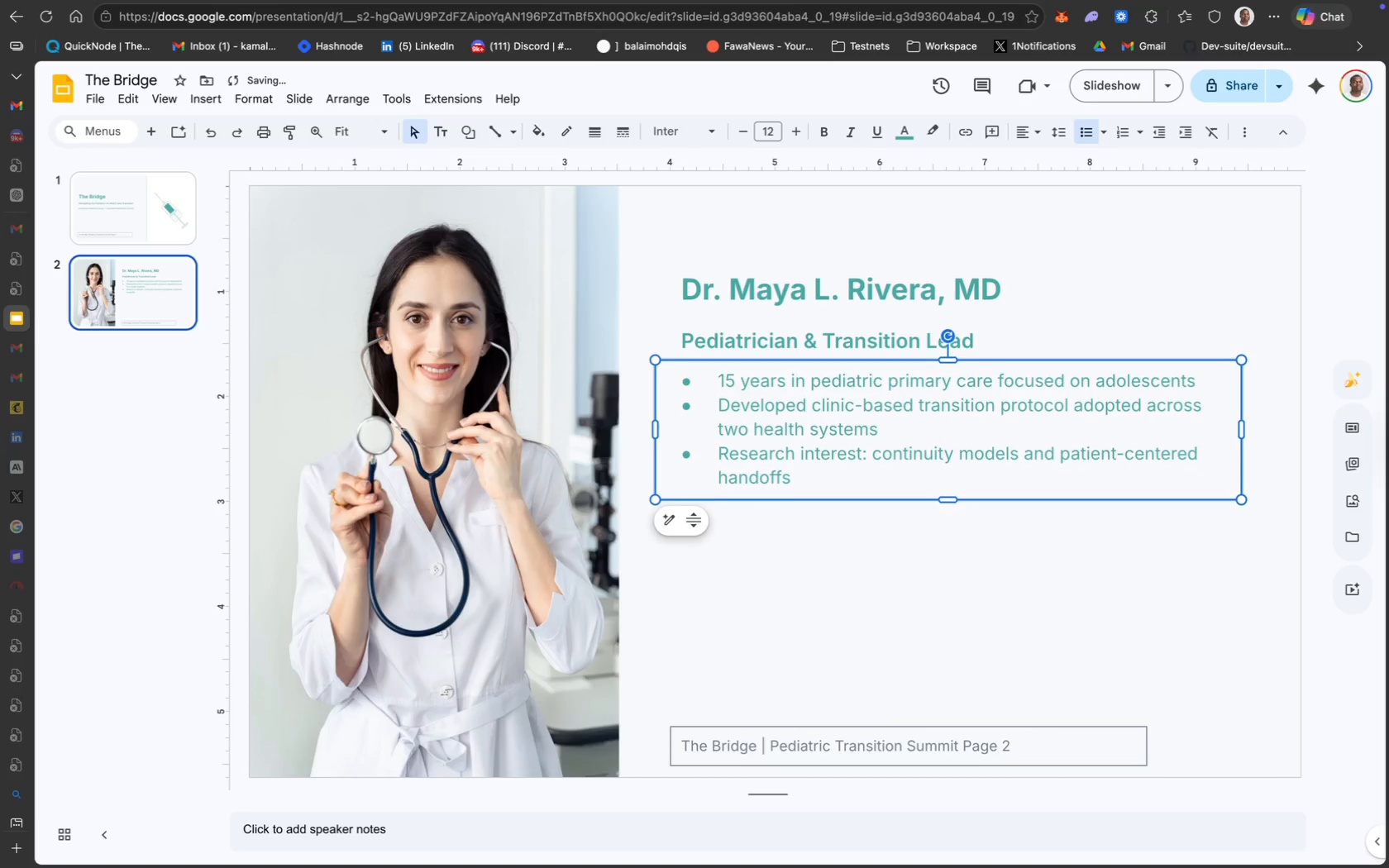 
key(ArrowUp)
 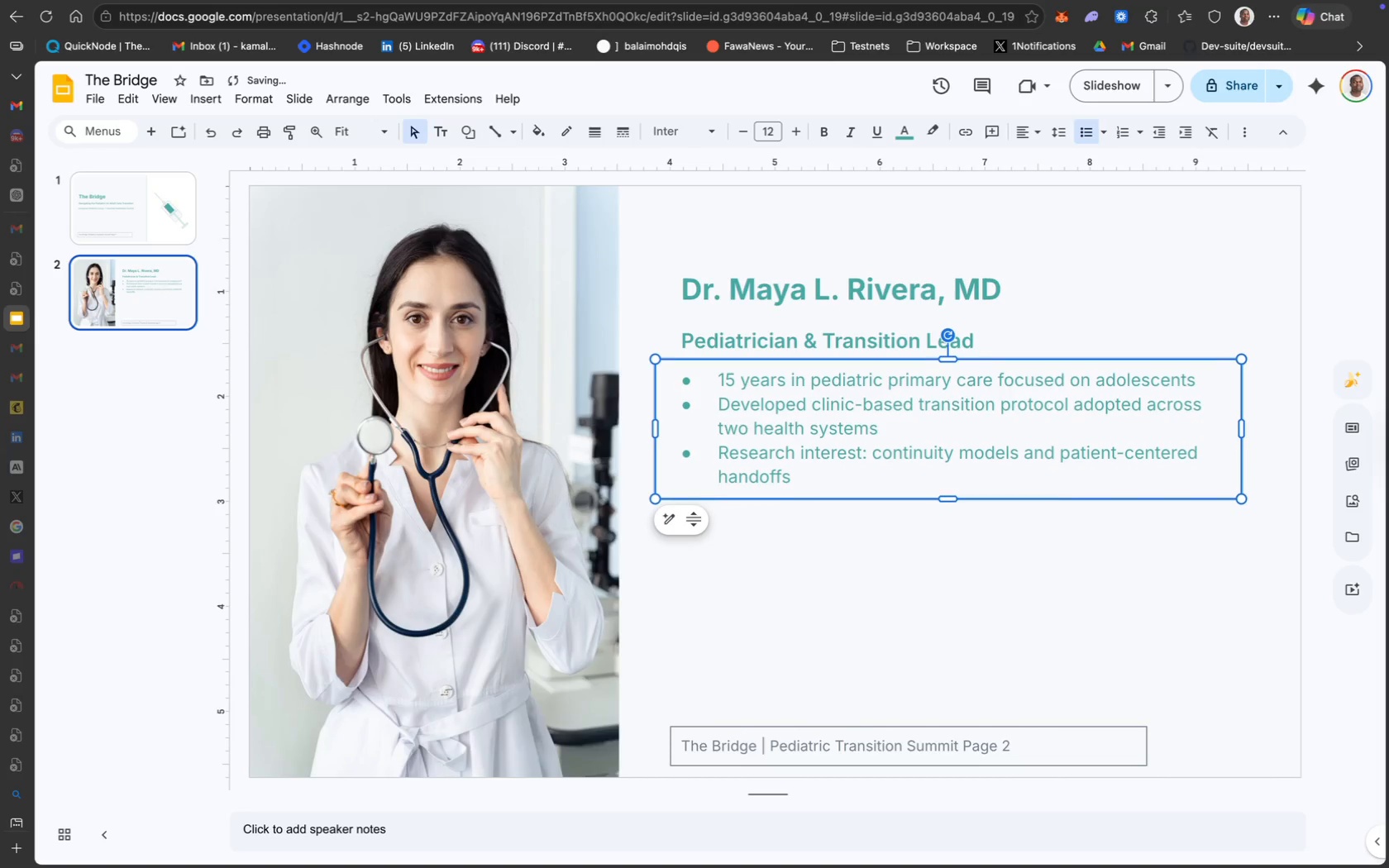 
key(ArrowUp)
 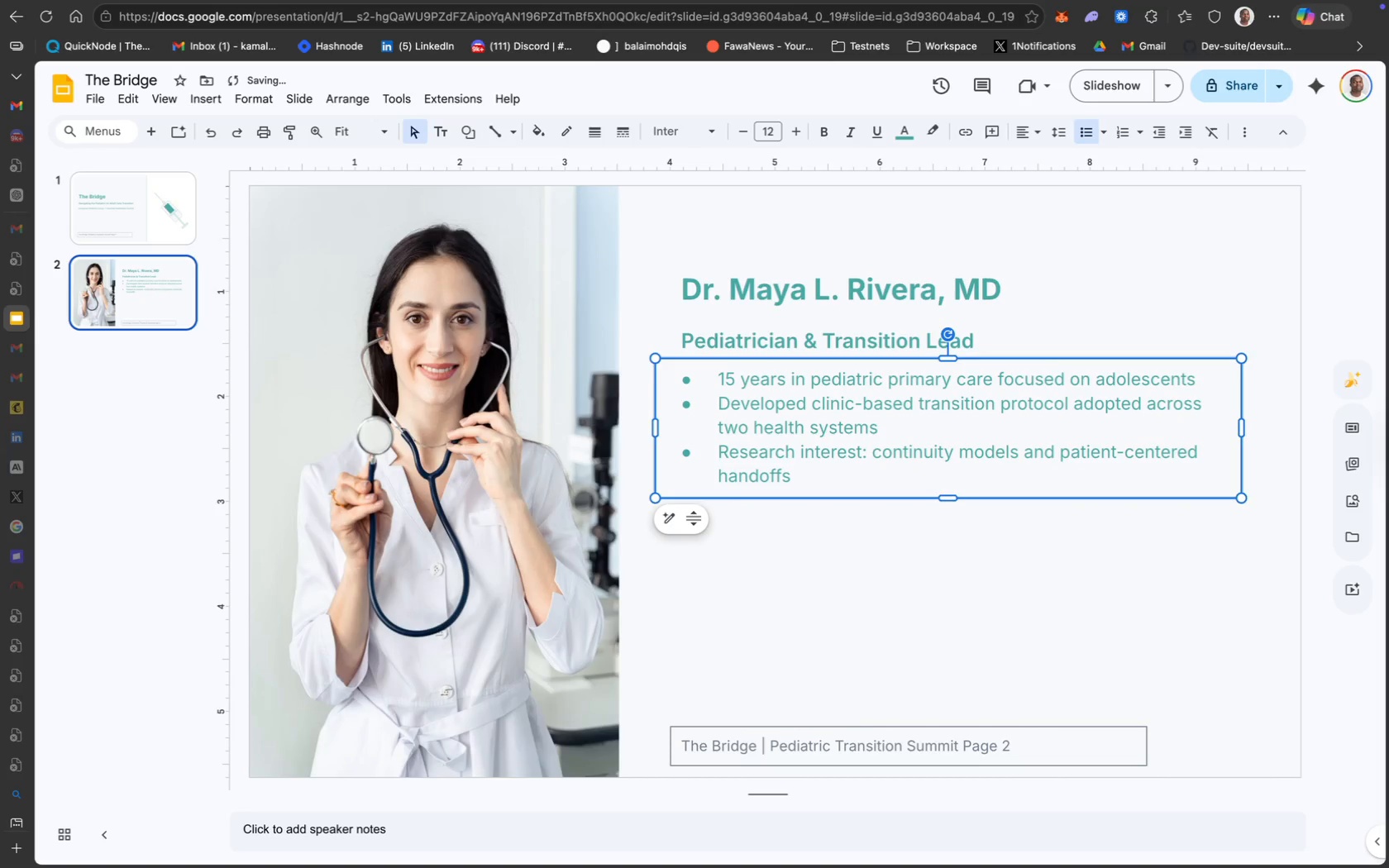 
key(ArrowUp)
 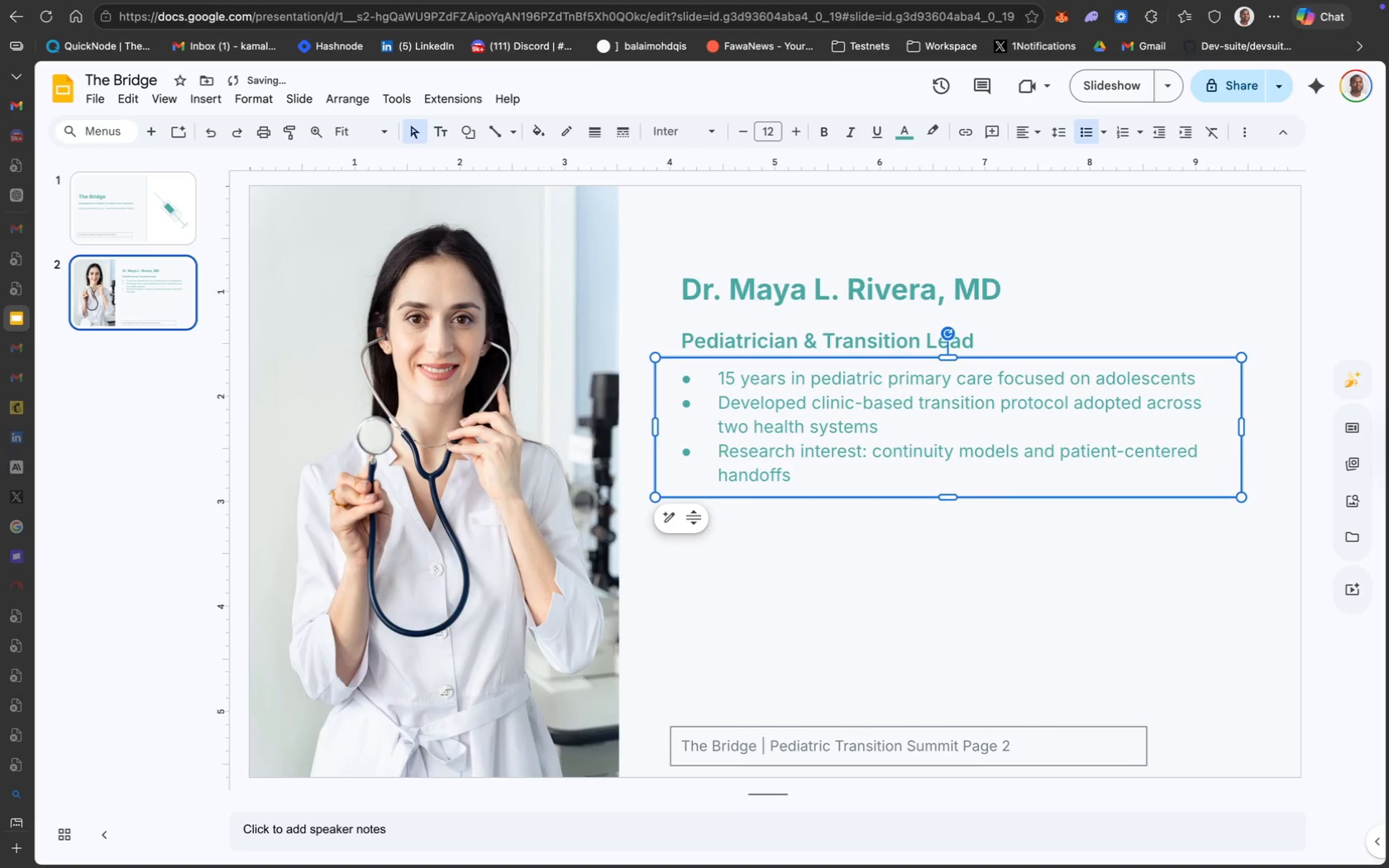 
key(ArrowUp)
 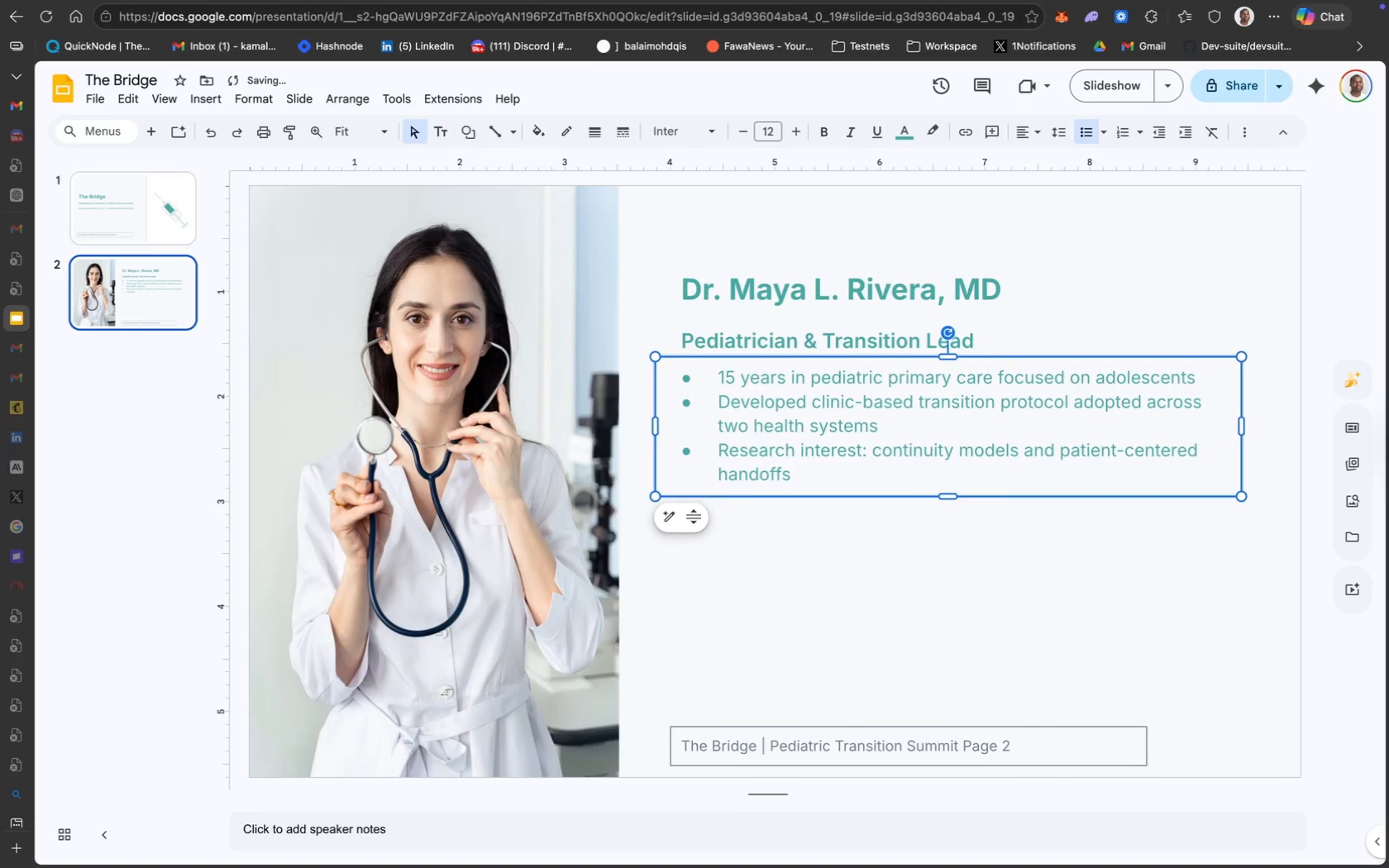 
key(ArrowUp)
 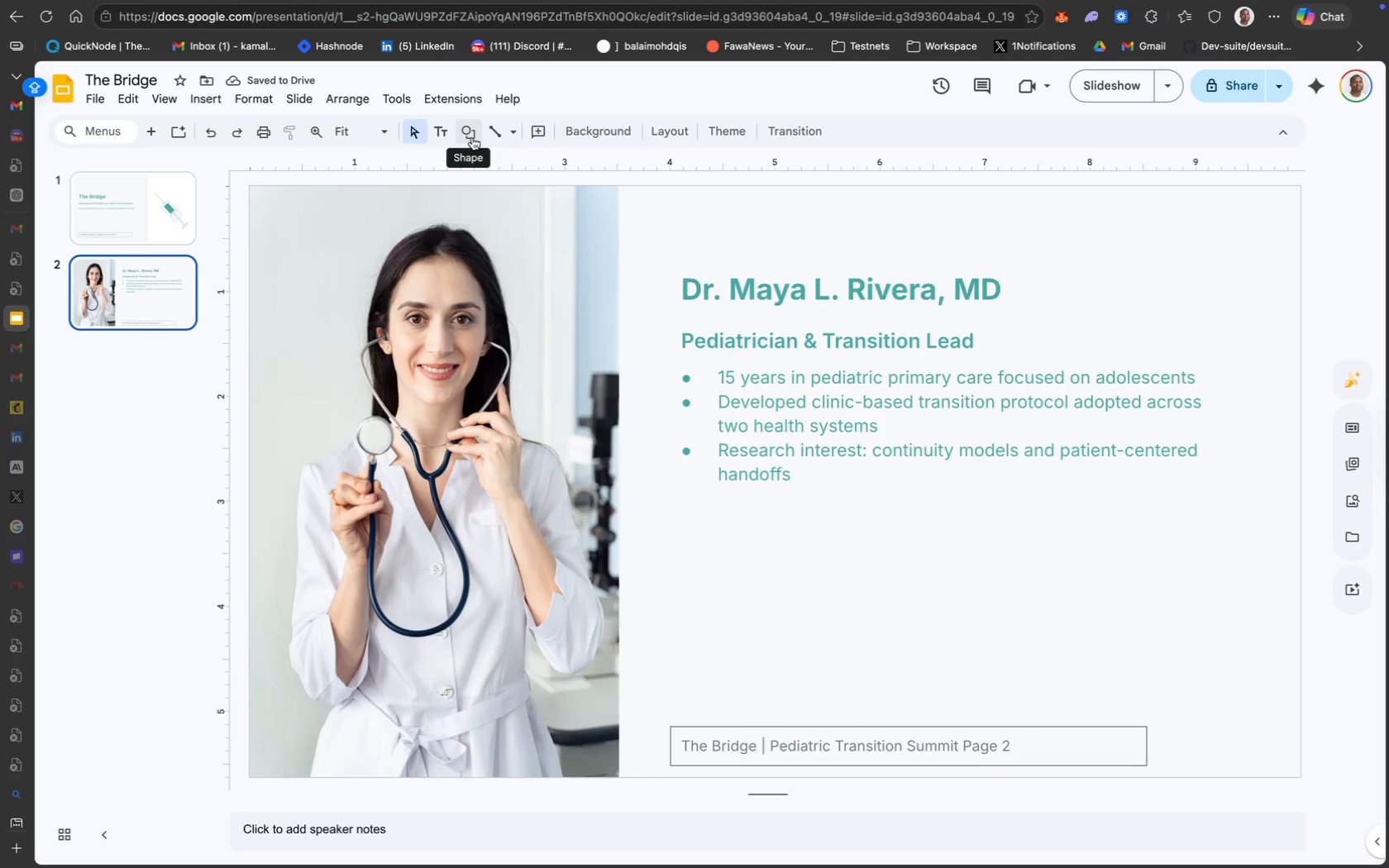 
wait(6.76)
 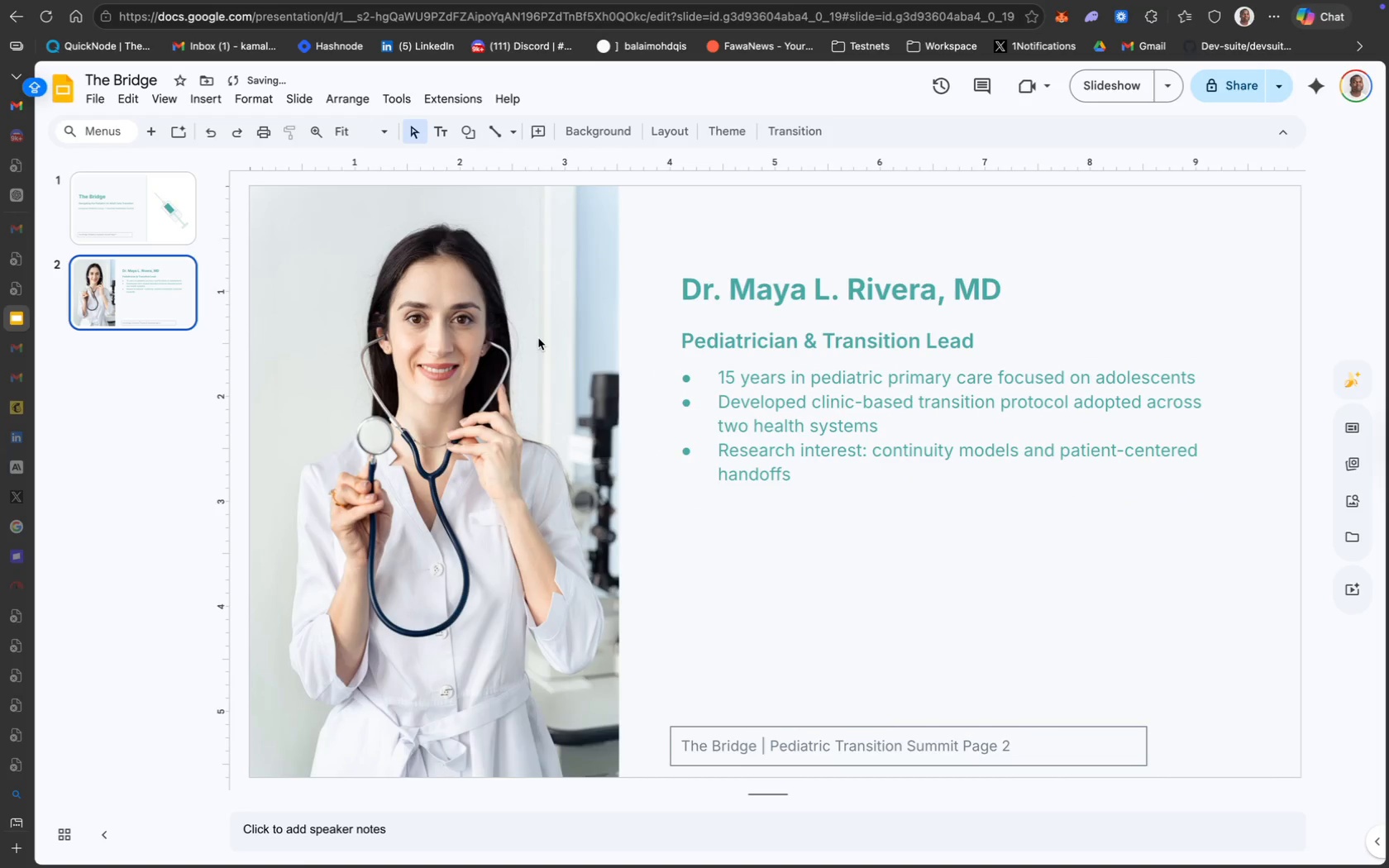 
left_click([212, 98])
 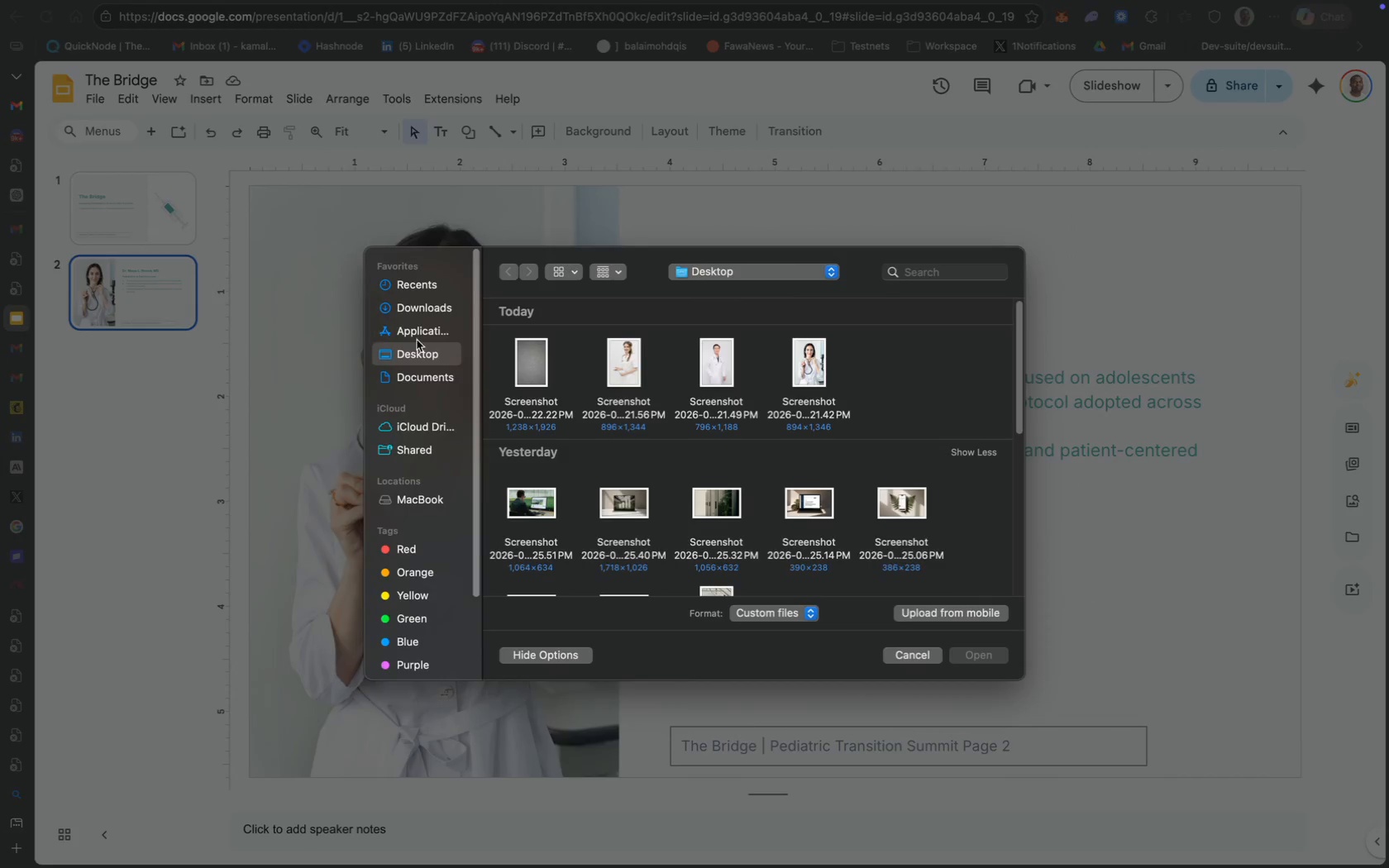 
left_click([413, 312])
 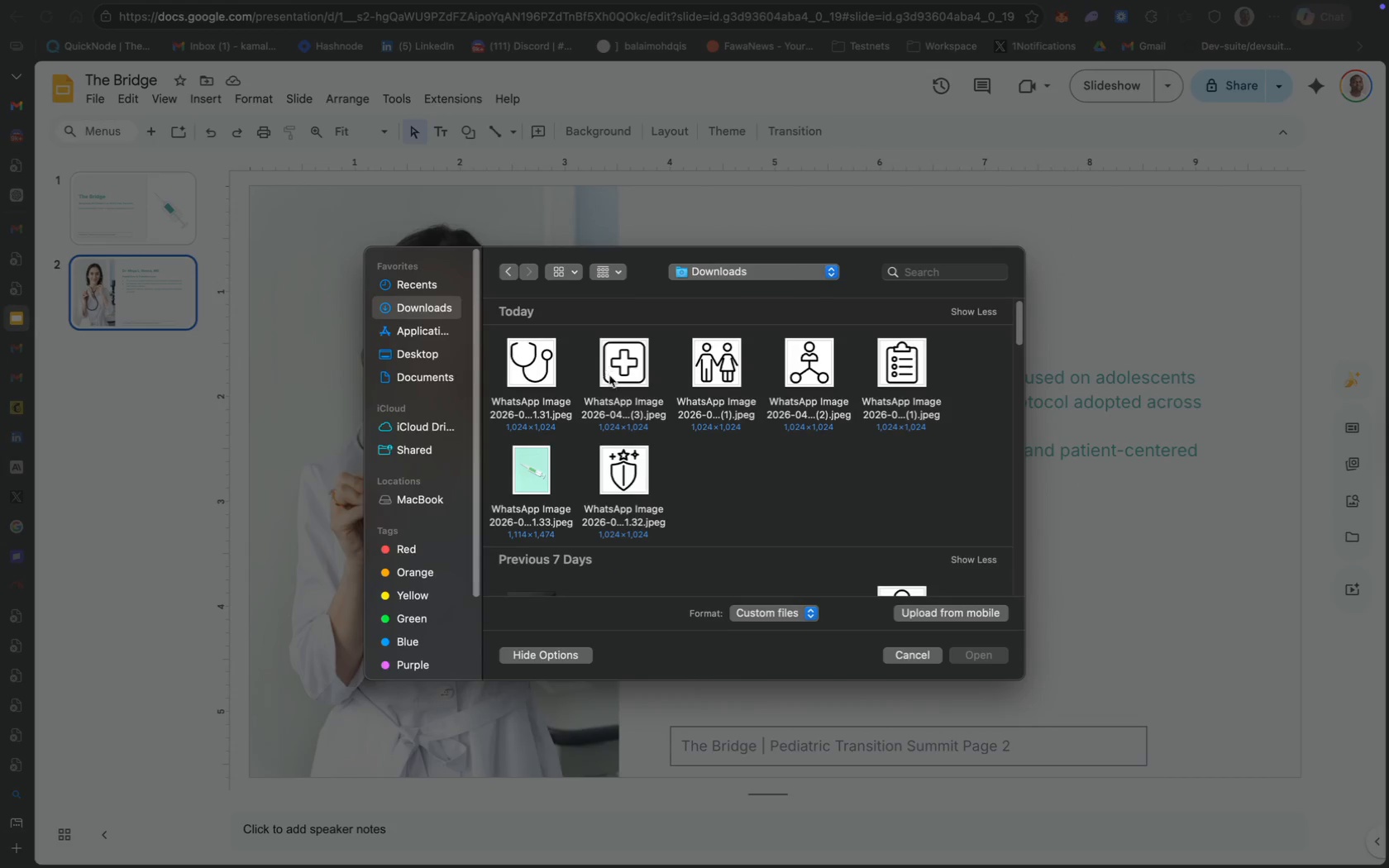 
left_click([527, 369])
 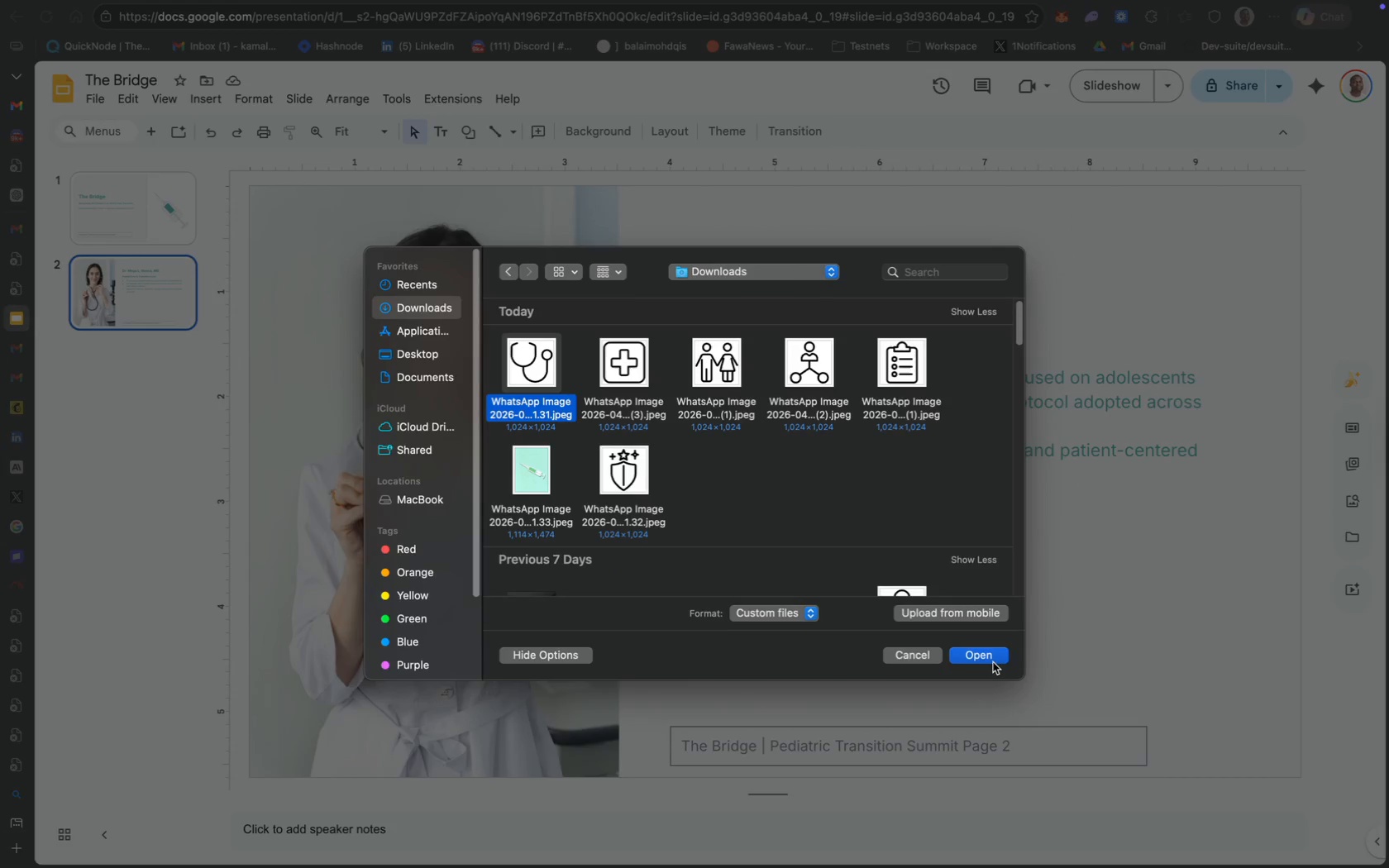 
left_click([990, 654])
 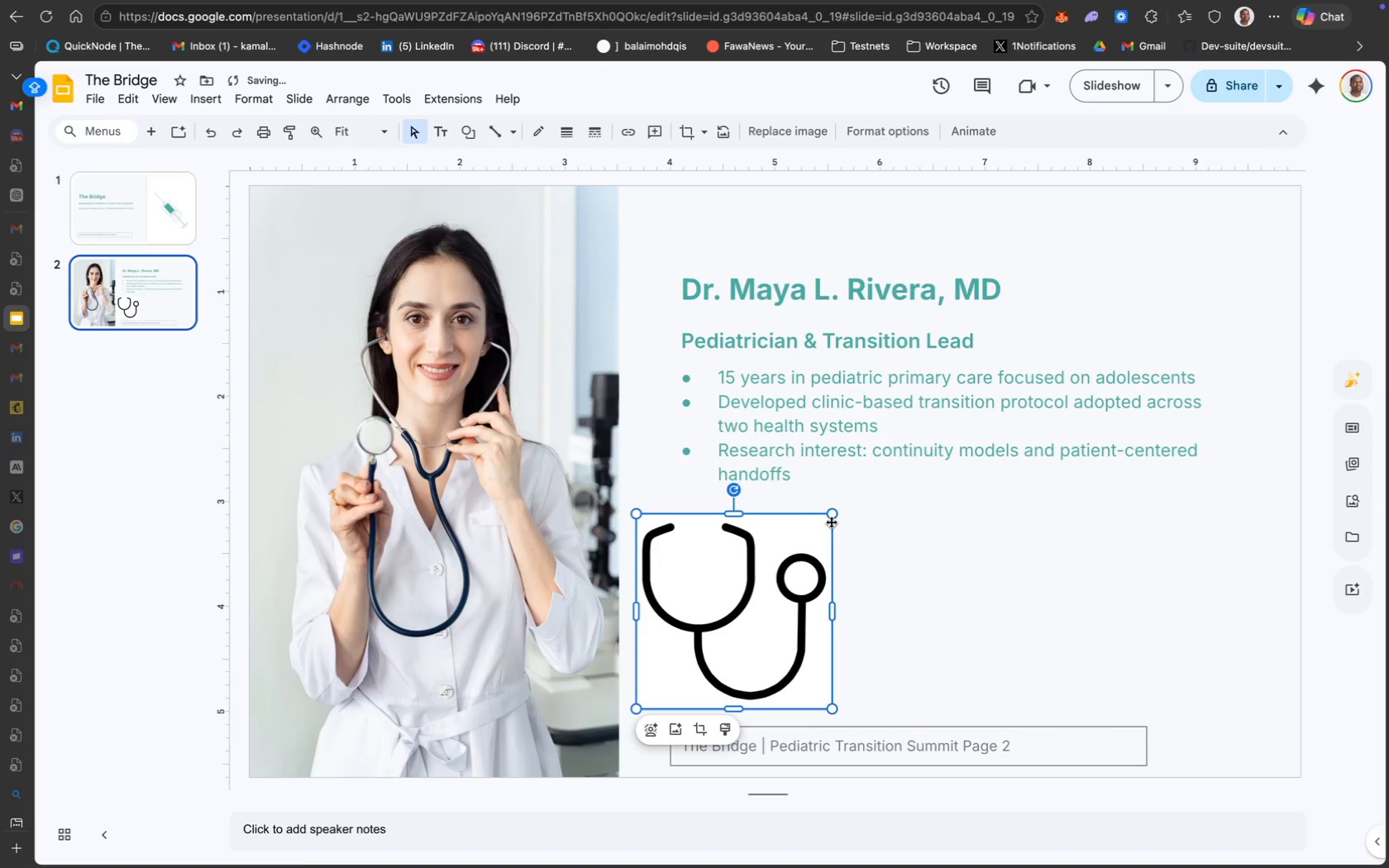 
left_click_drag(start_coordinate=[831, 517], to_coordinate=[691, 665])
 